 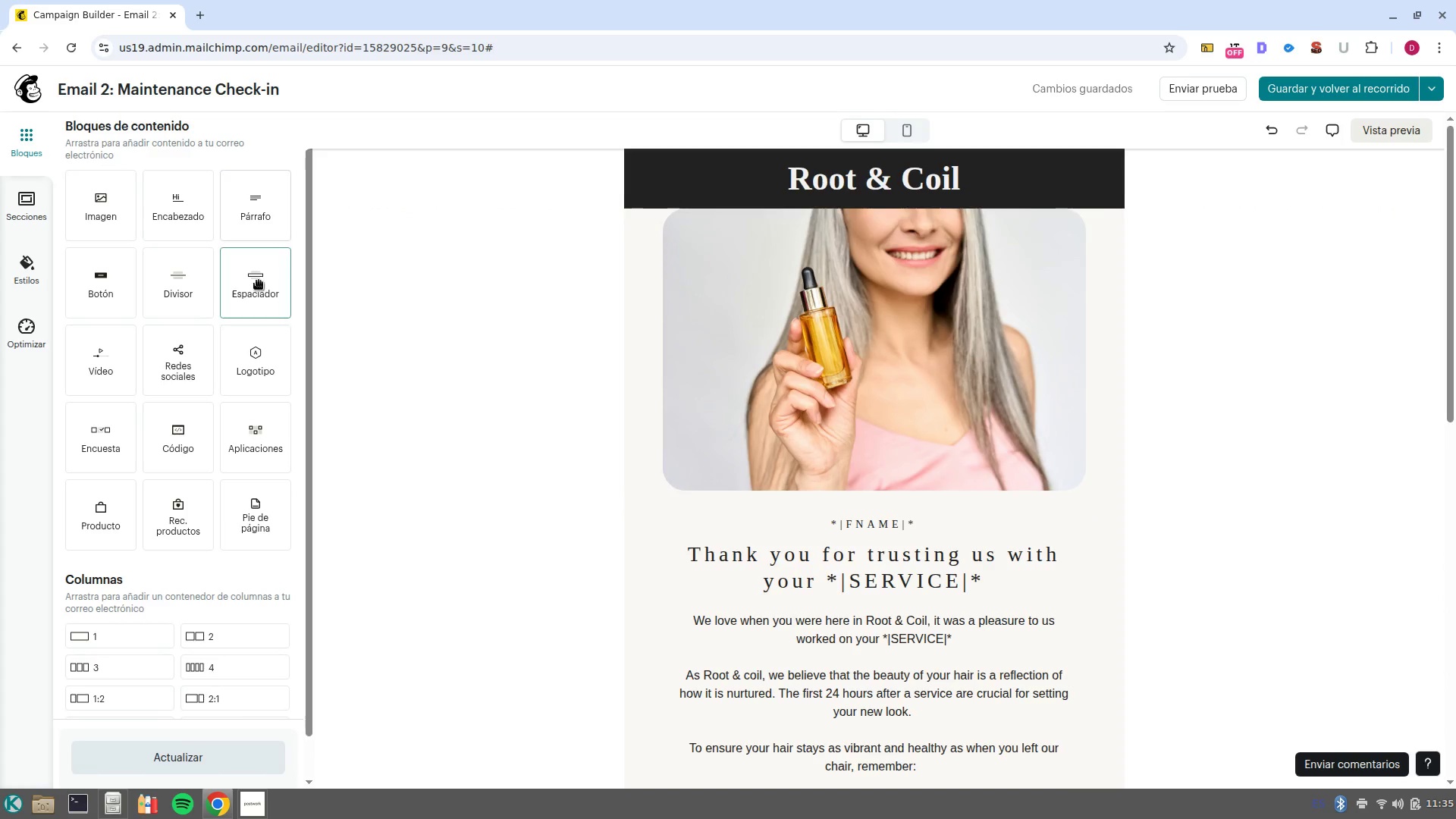 
left_click_drag(start_coordinate=[265, 287], to_coordinate=[855, 202])
 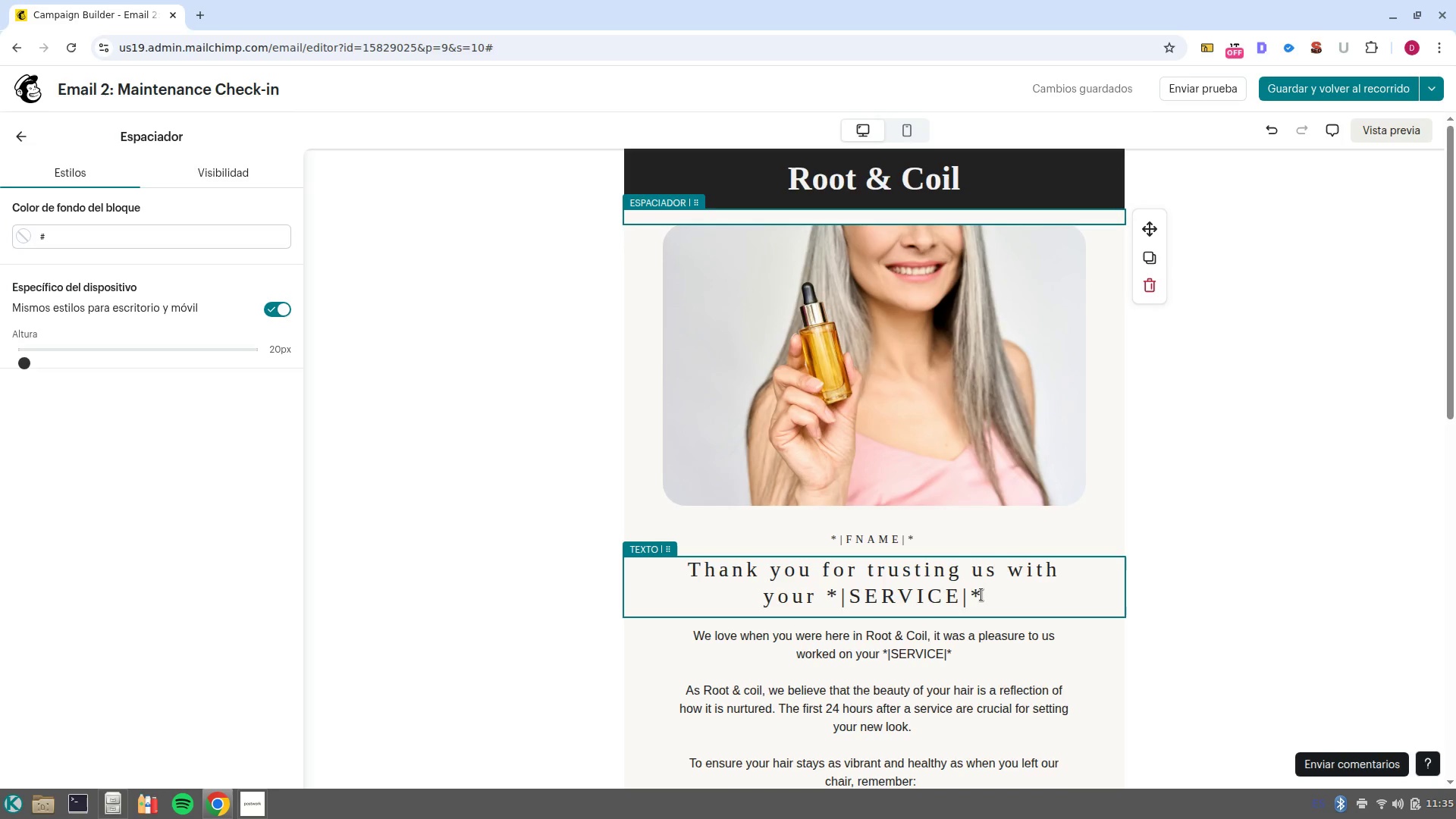 
wait(21.97)
 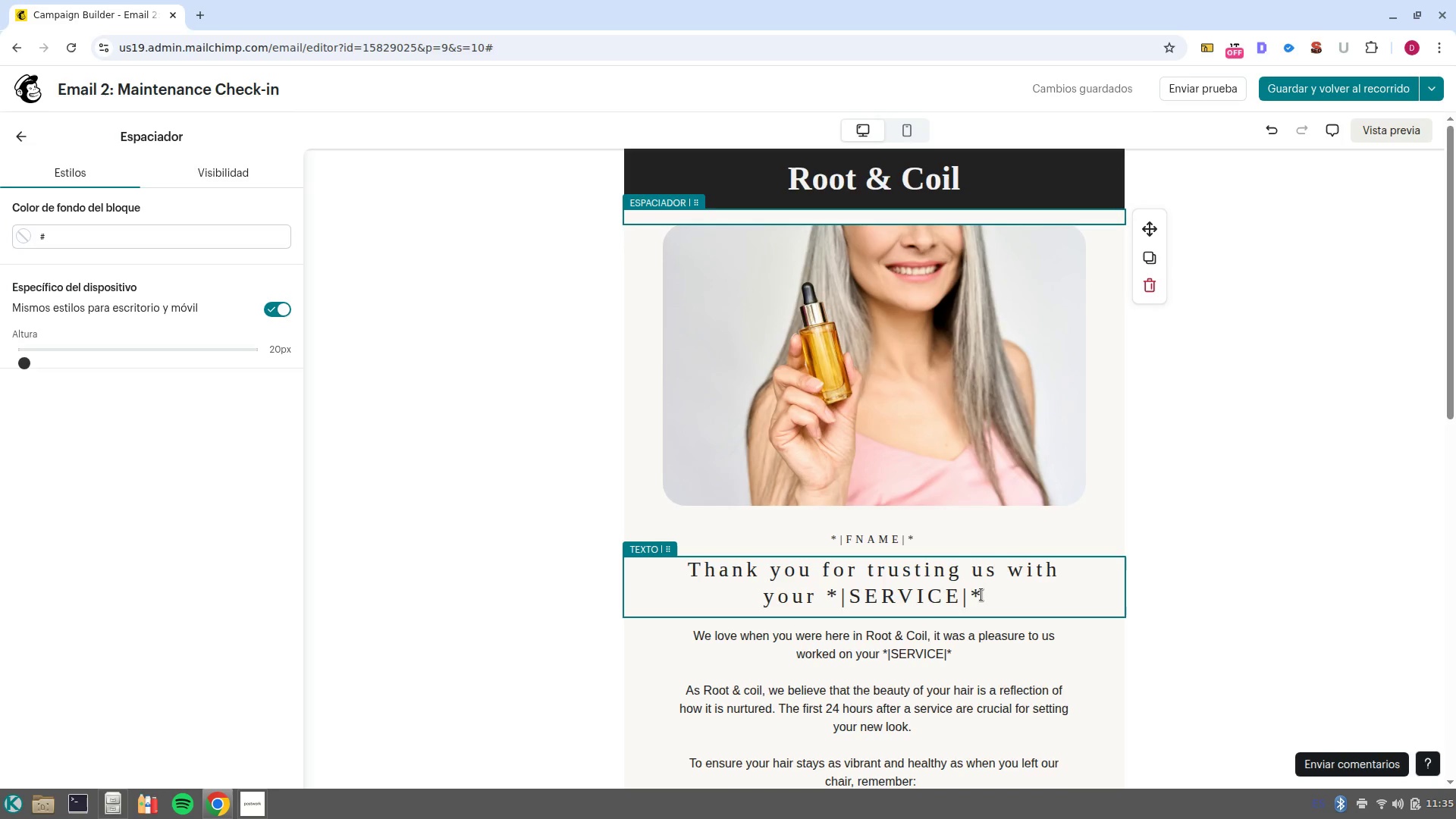 
left_click_drag(start_coordinate=[987, 598], to_coordinate=[689, 567])
 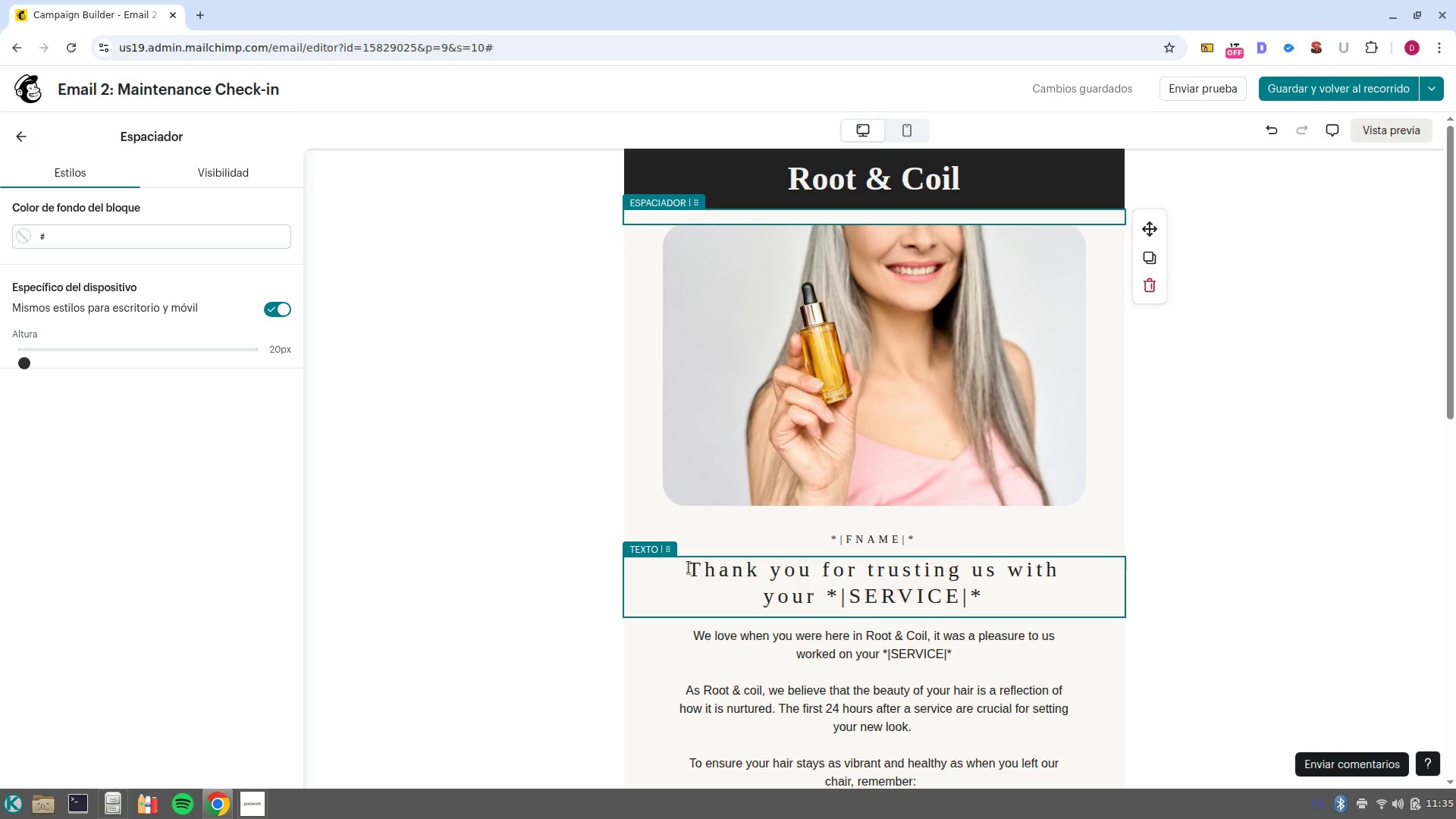 
left_click_drag(start_coordinate=[689, 567], to_coordinate=[944, 571])
 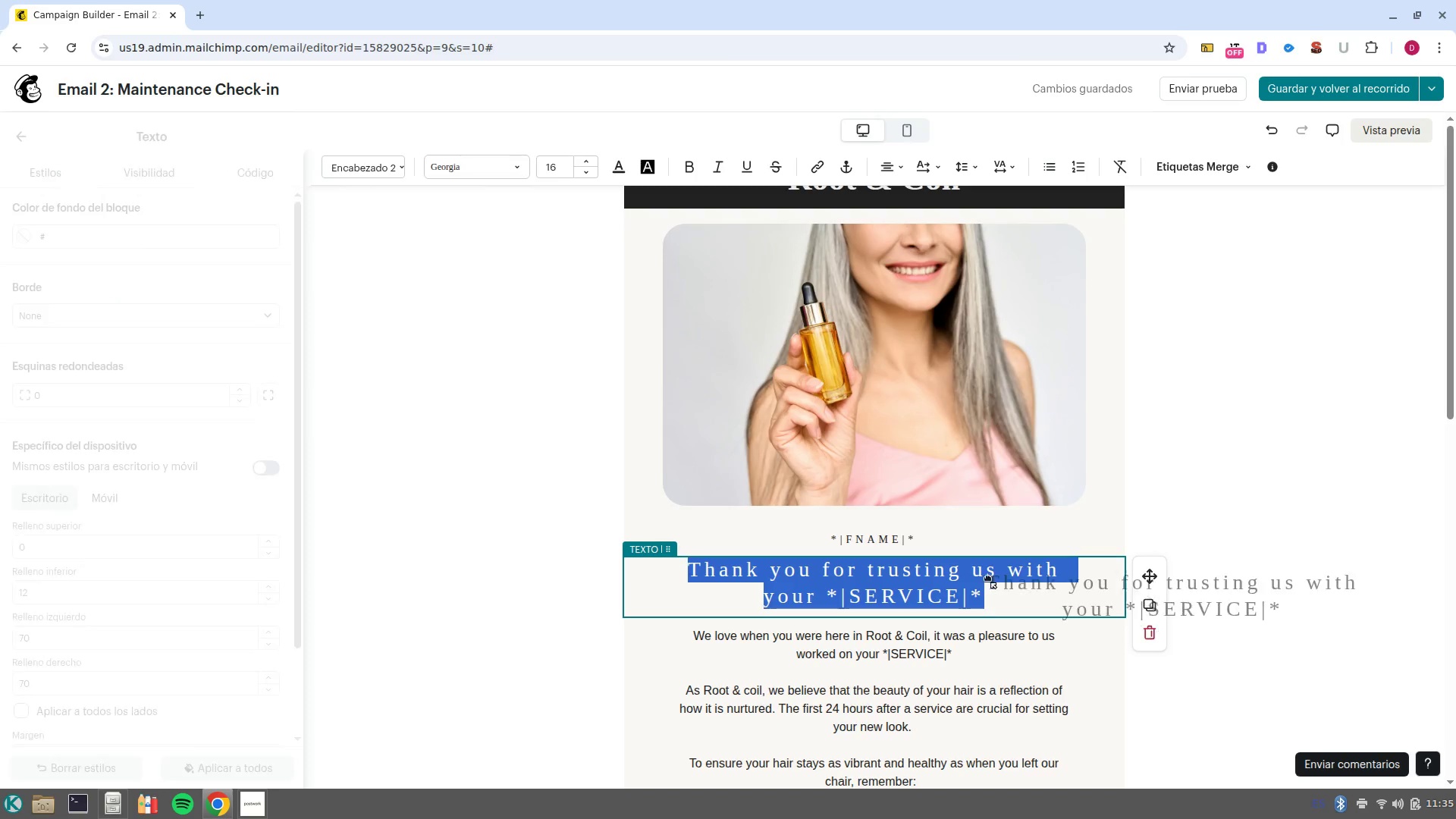 
left_click([988, 573])
 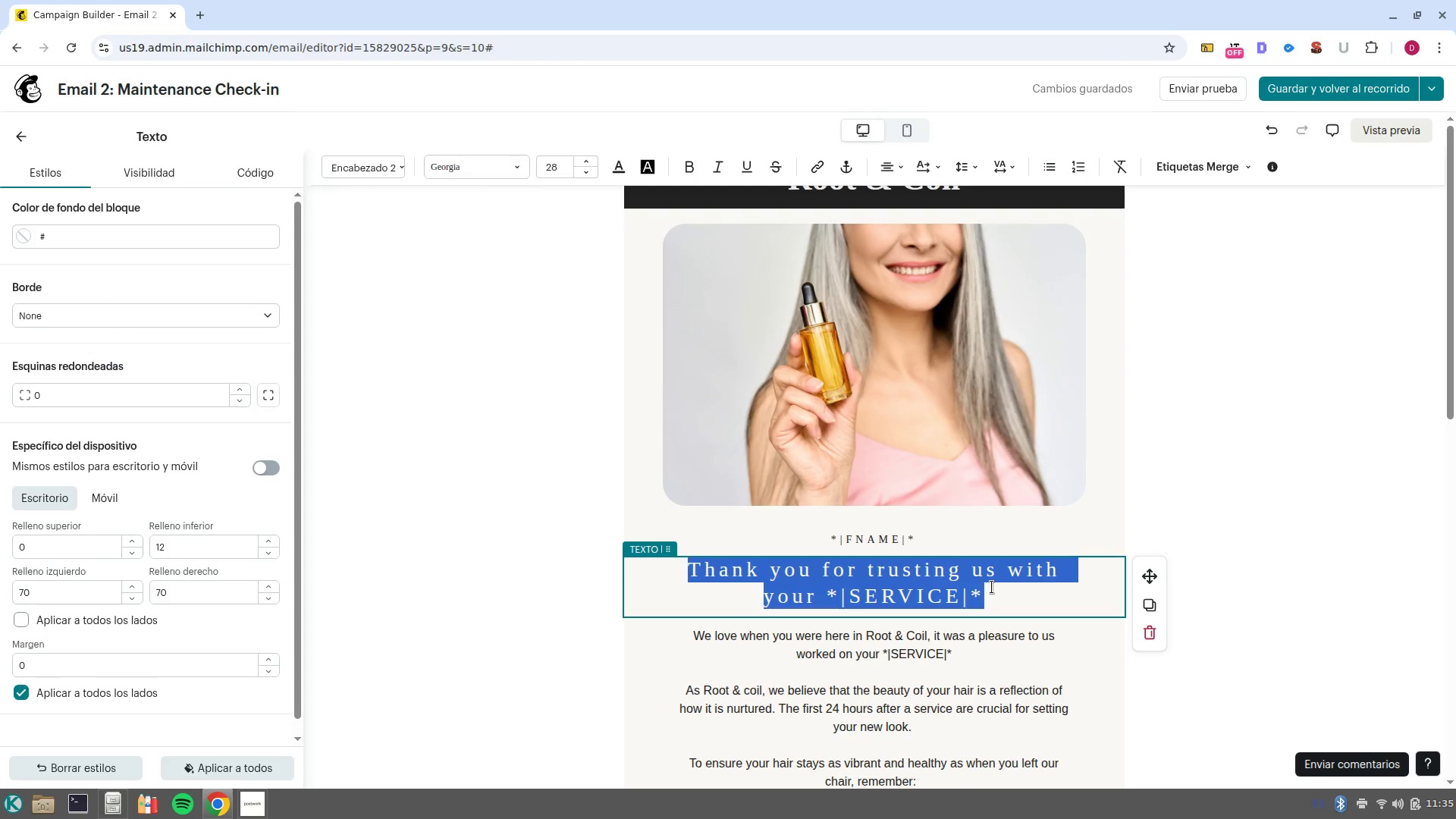 
wait(5.14)
 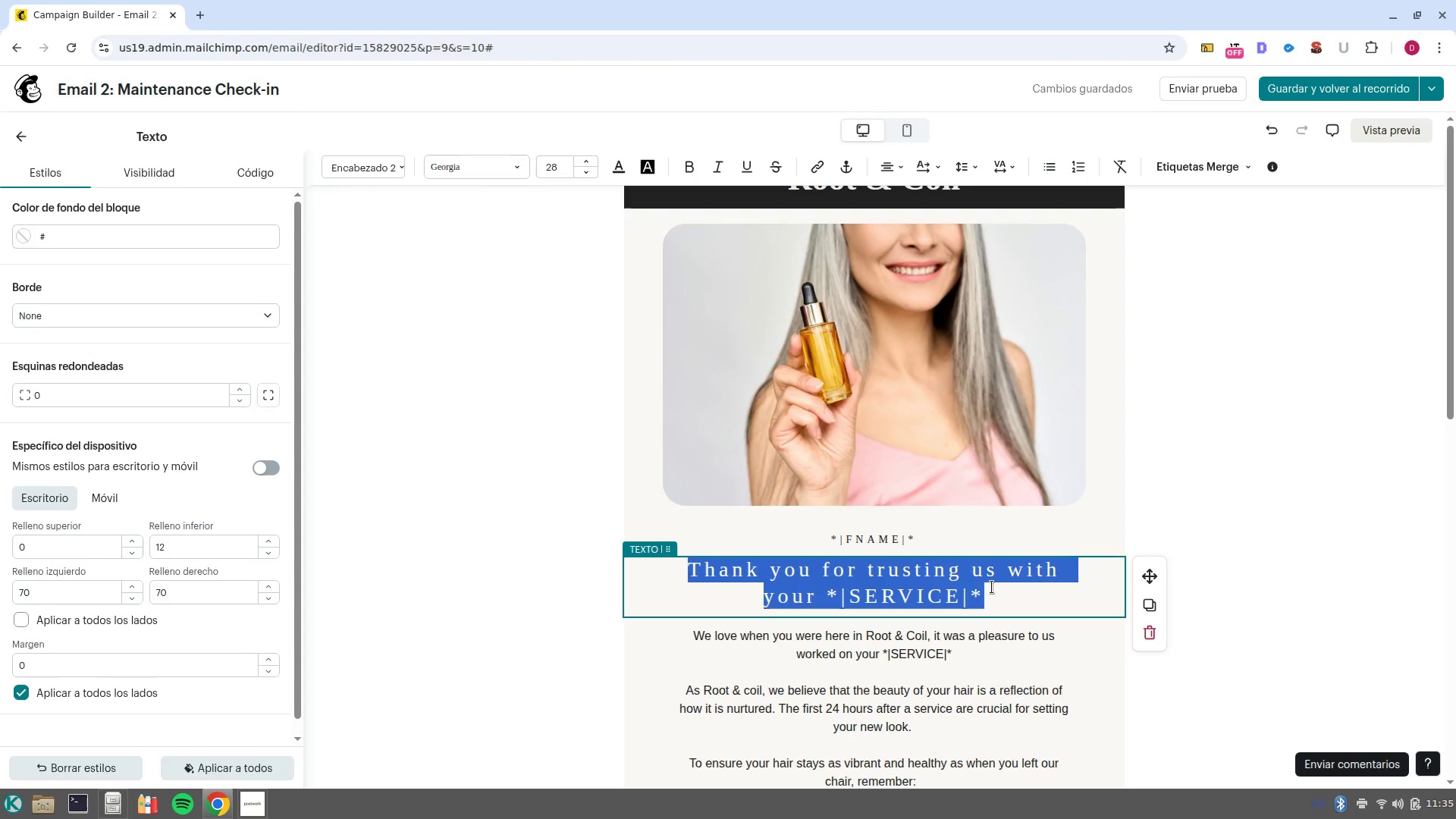 
type(We have a recomendation for you)
 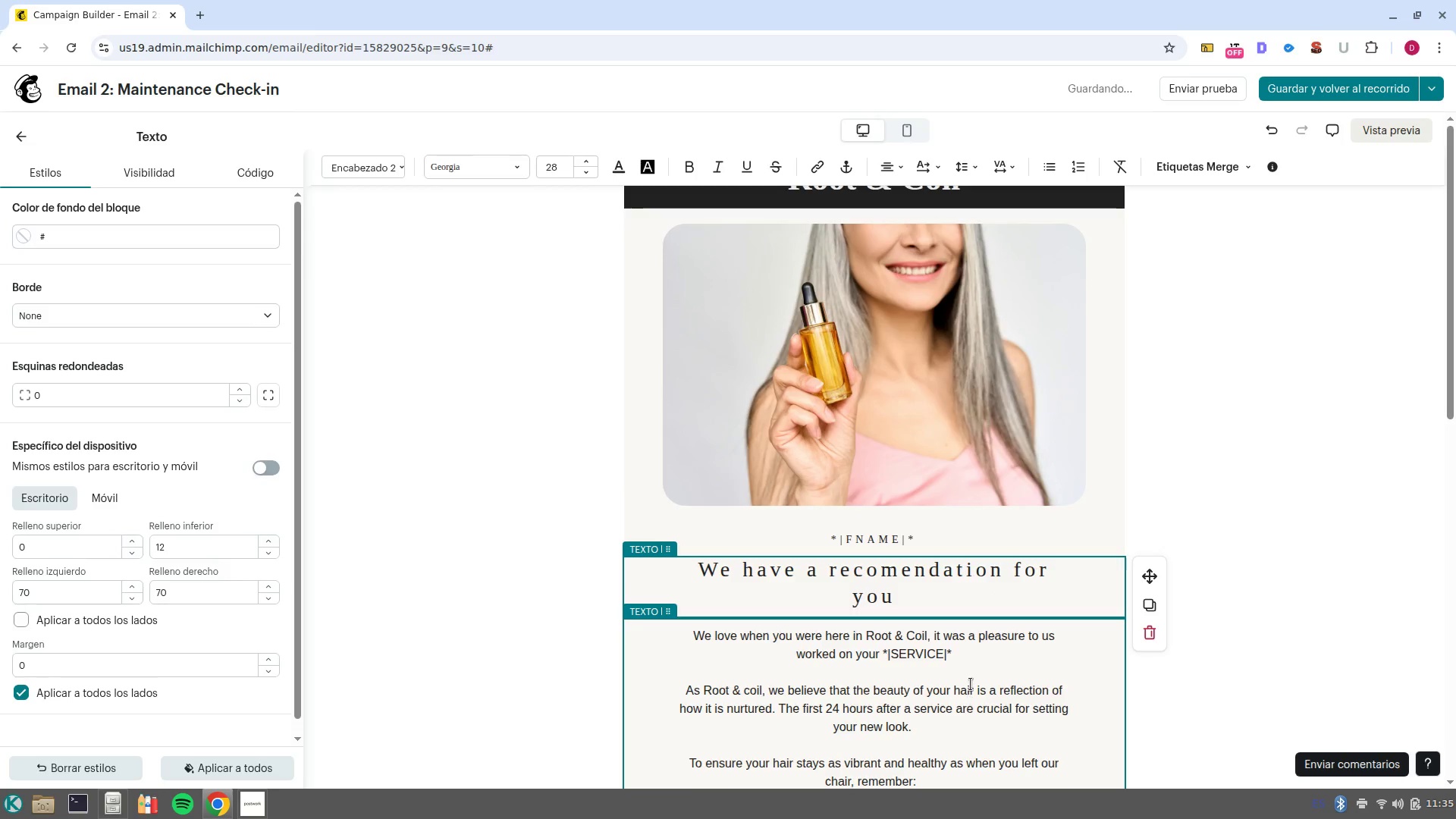 
left_click([979, 681])
 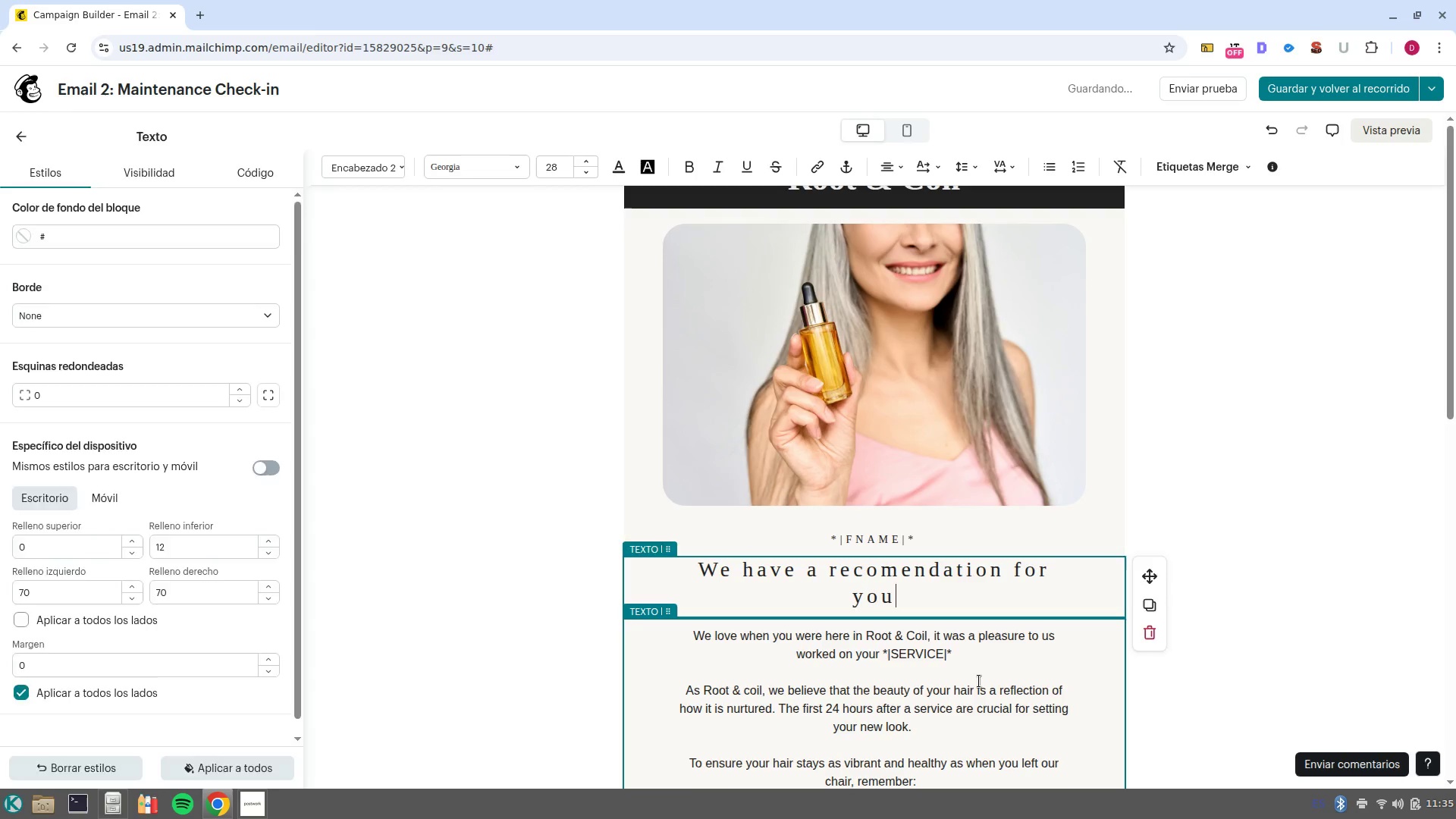 
scroll: coordinate [979, 681], scroll_direction: down, amount: 4.0
 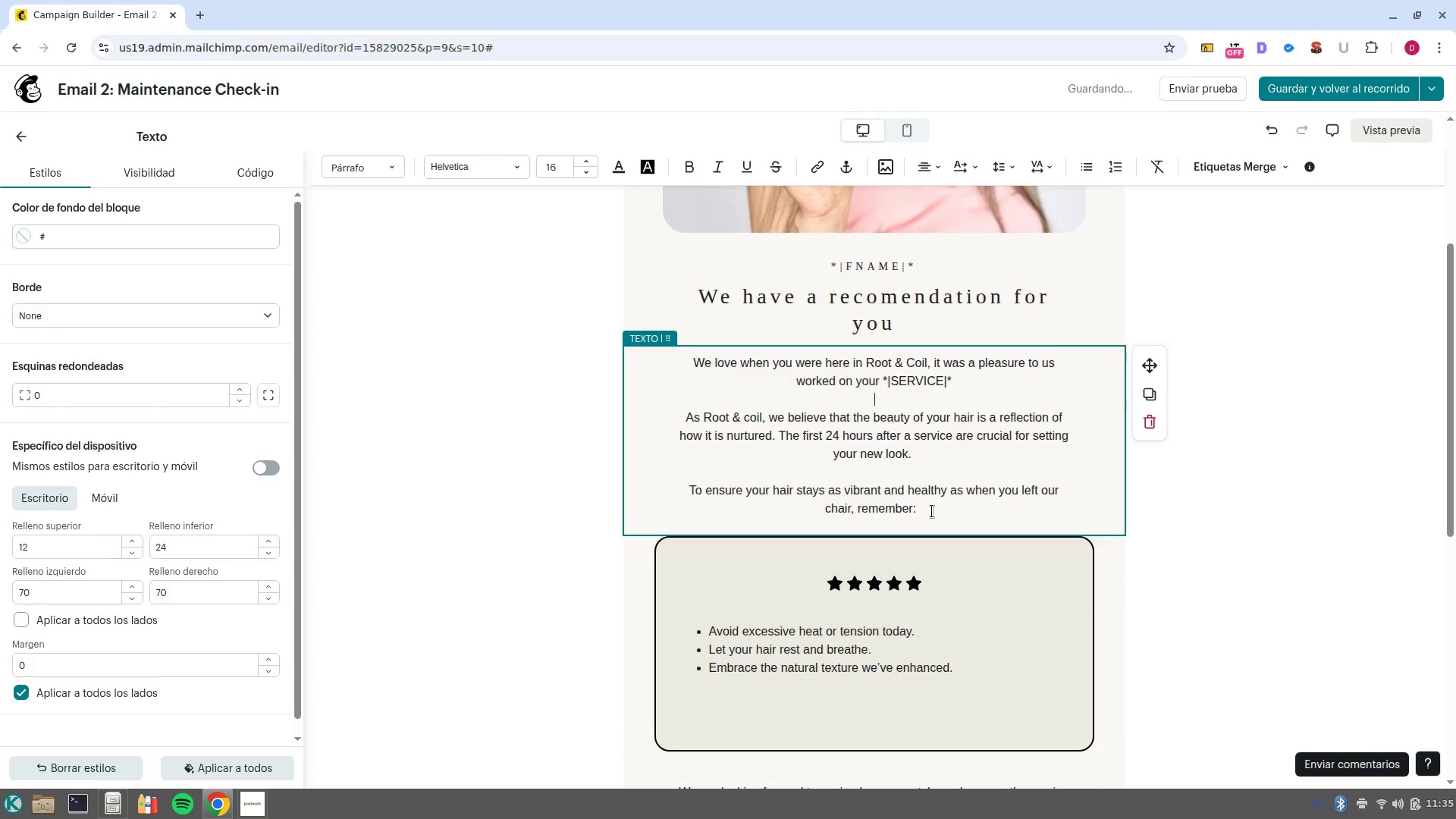 
left_click_drag(start_coordinate=[932, 511], to_coordinate=[666, 356])
 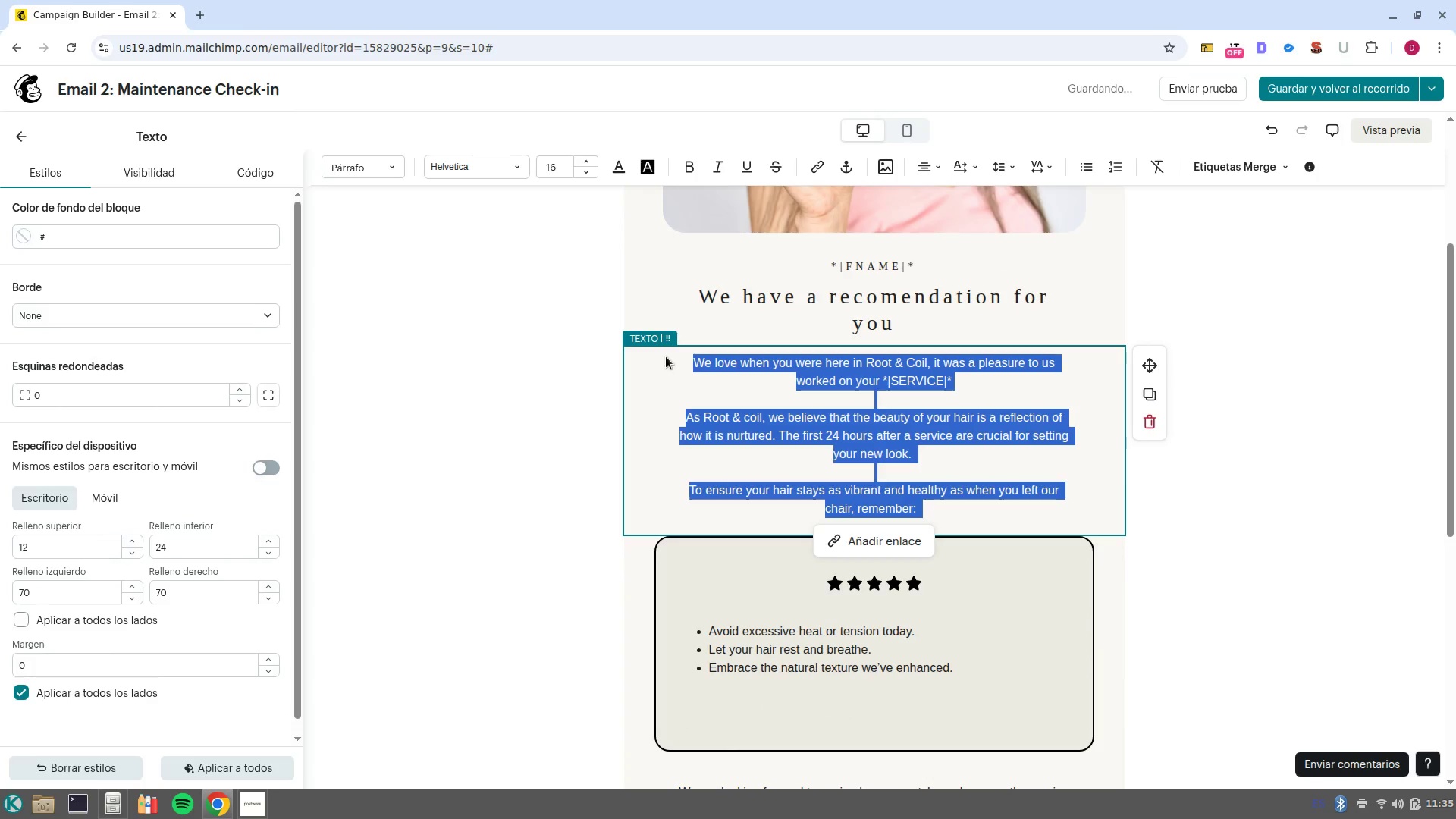 
type(It-s been a week since your appointment at)
key(Backspace)
key(Backspace)
 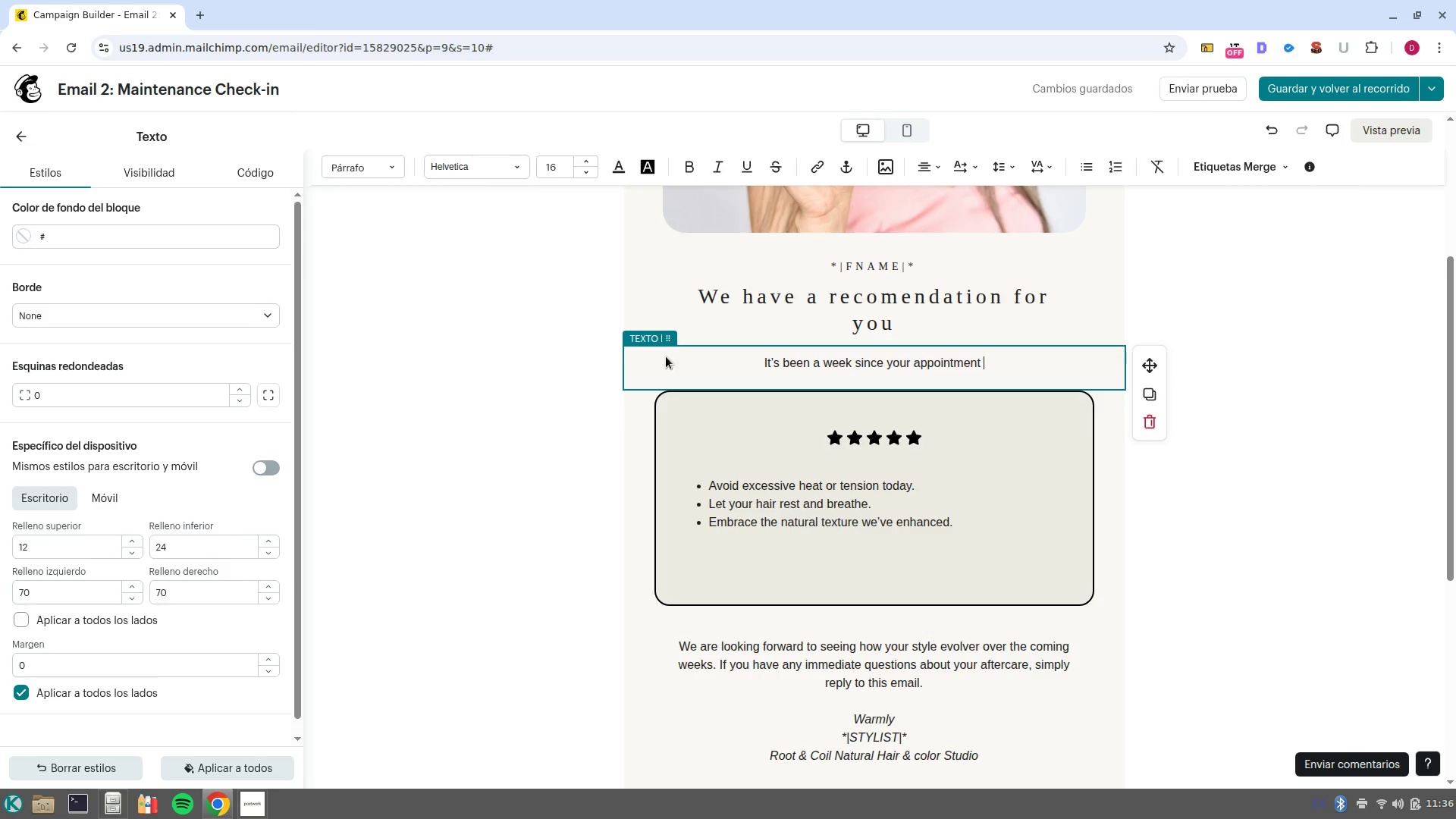 
wait(7.17)
 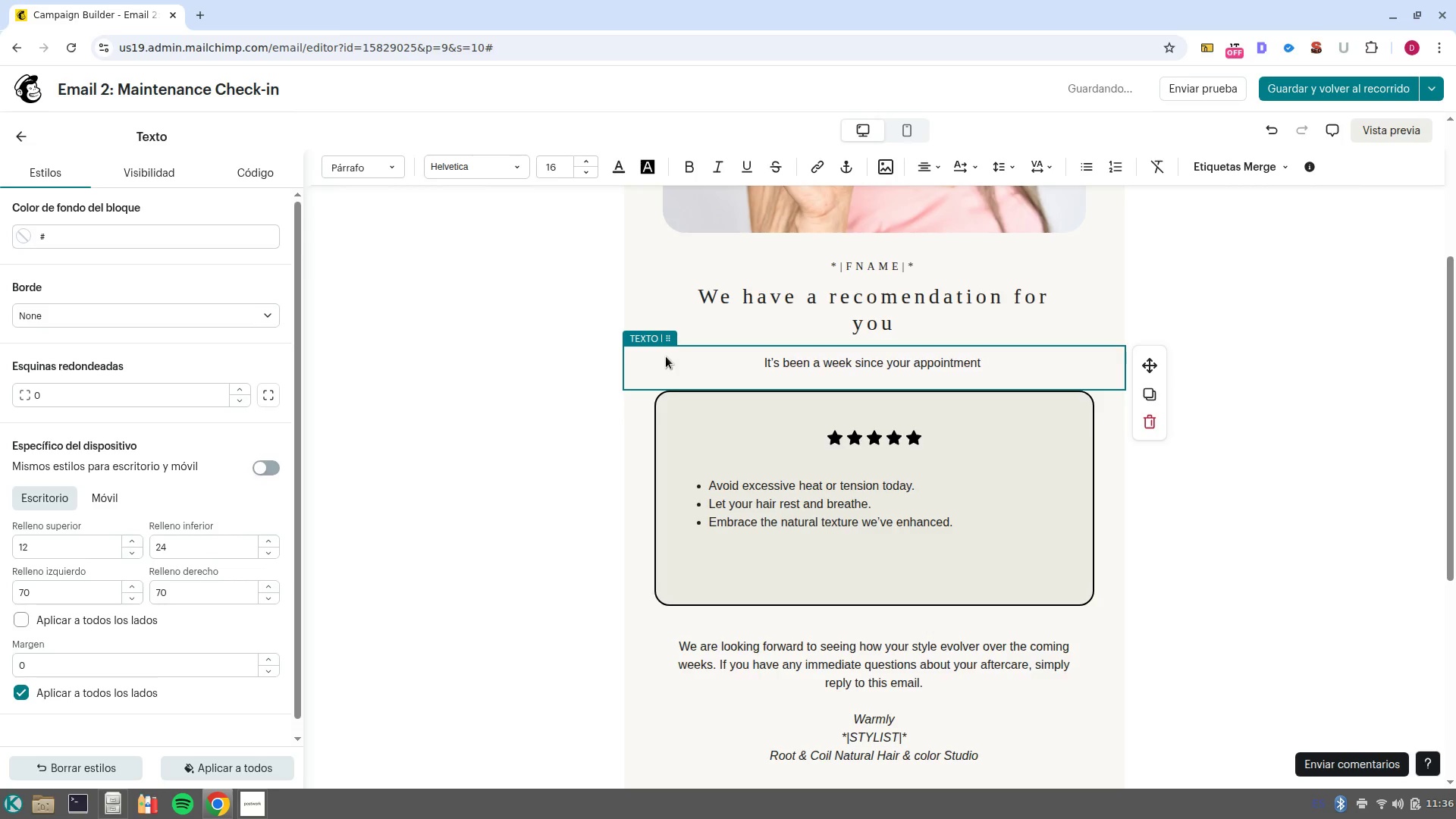 
key(Backspace)
type( with us, and )
 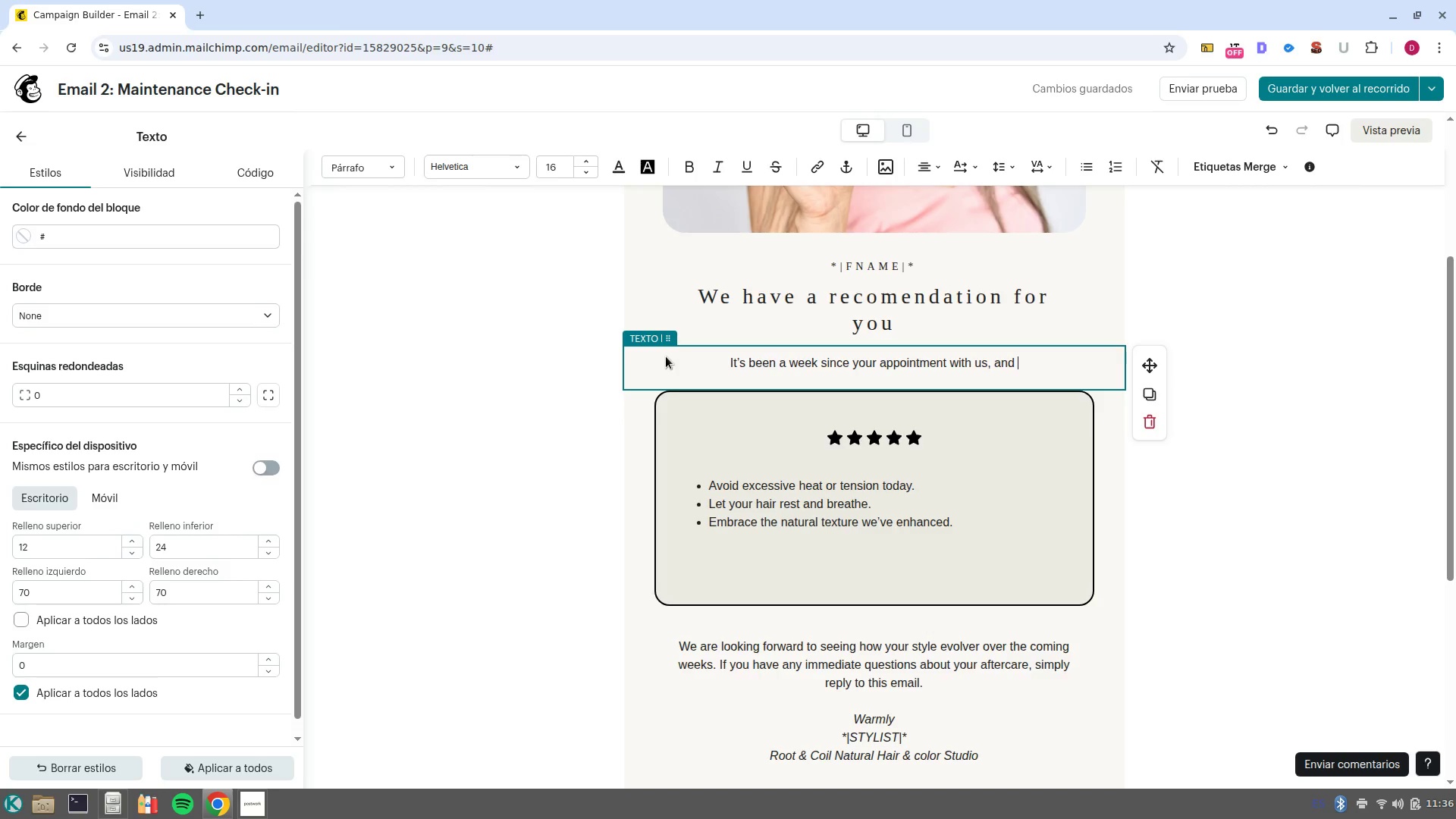 
wait(19.62)
 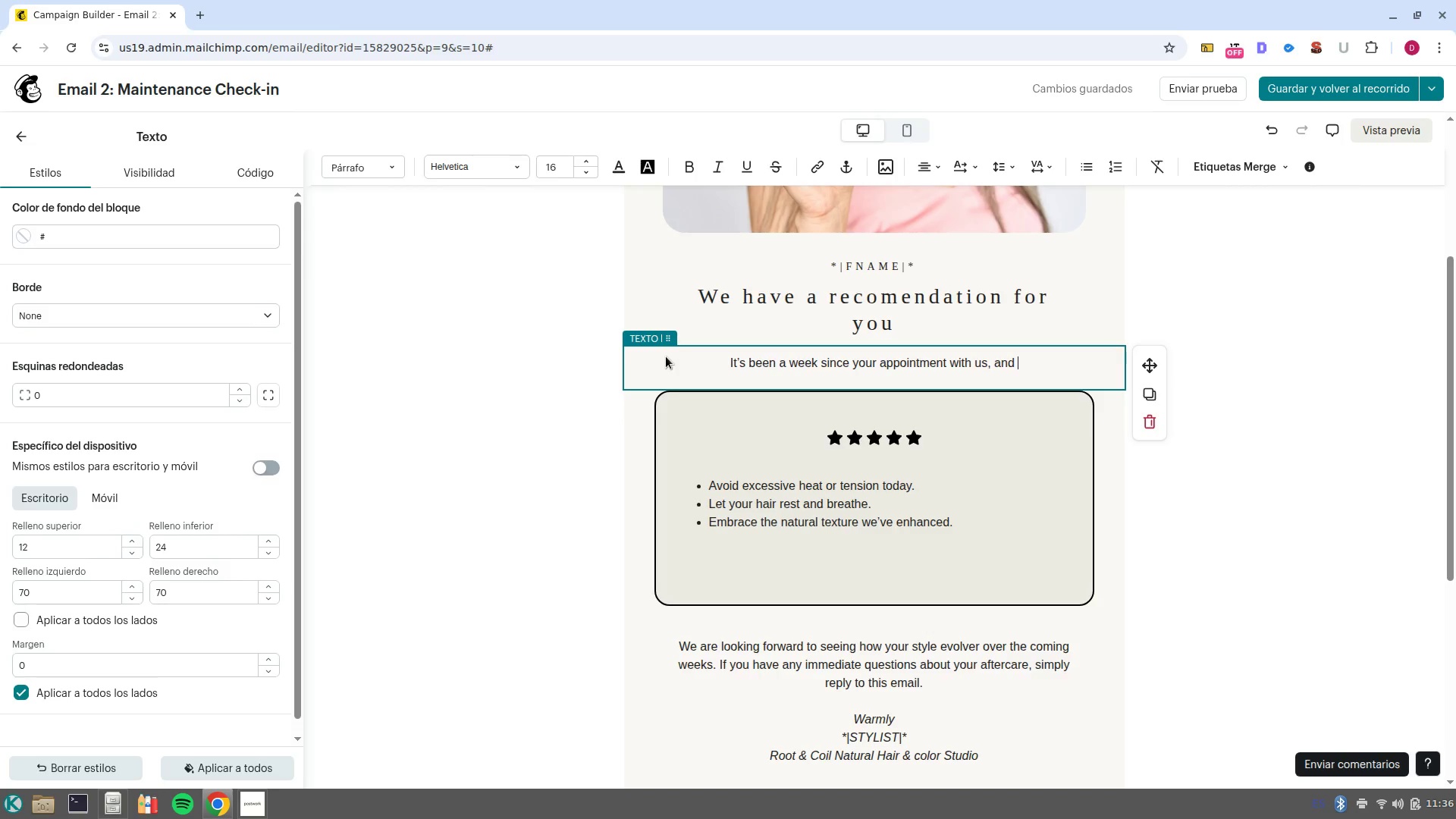 
type(I wanted to ch)
 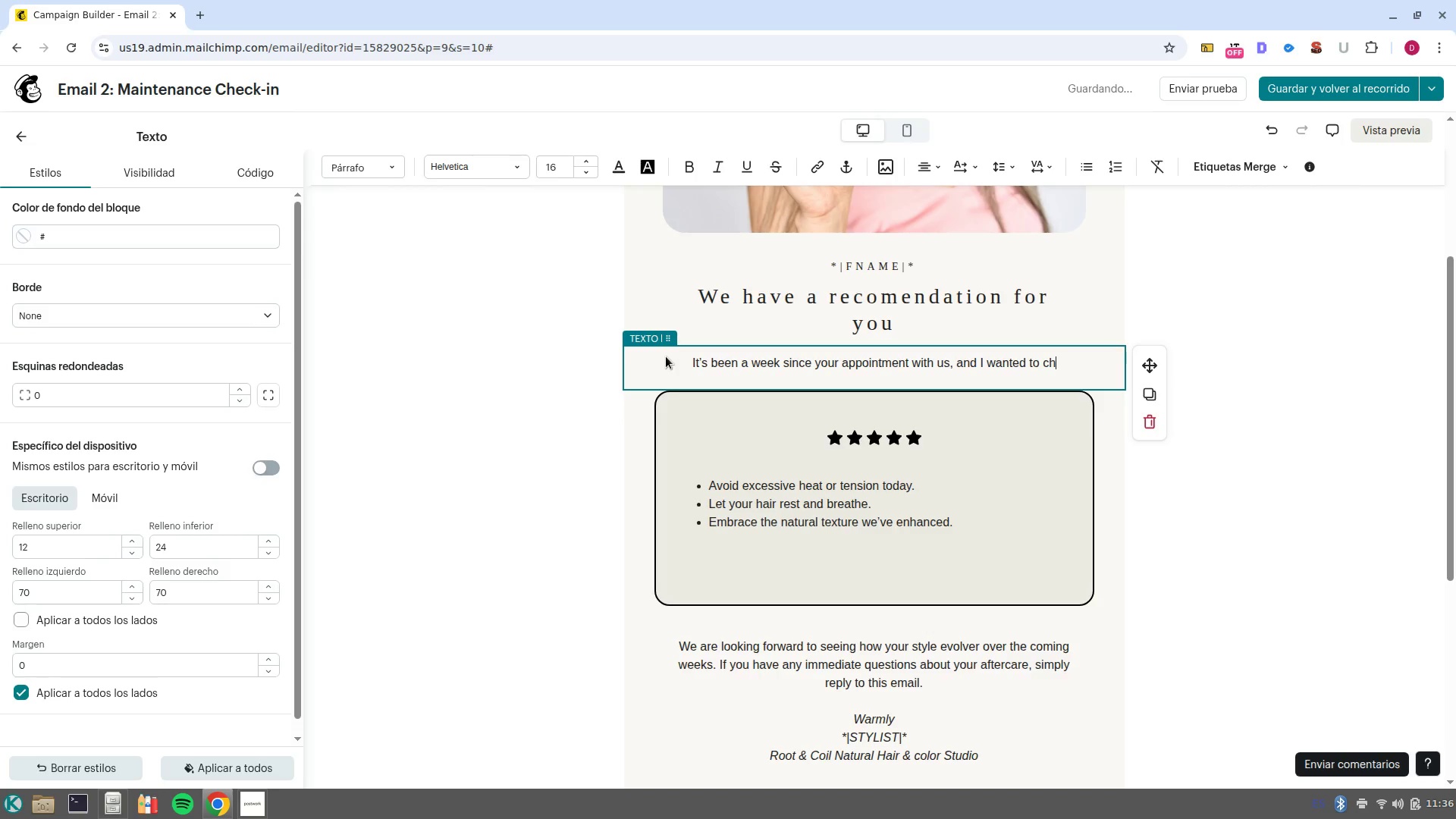 
key(Control+ArrowLeft)
 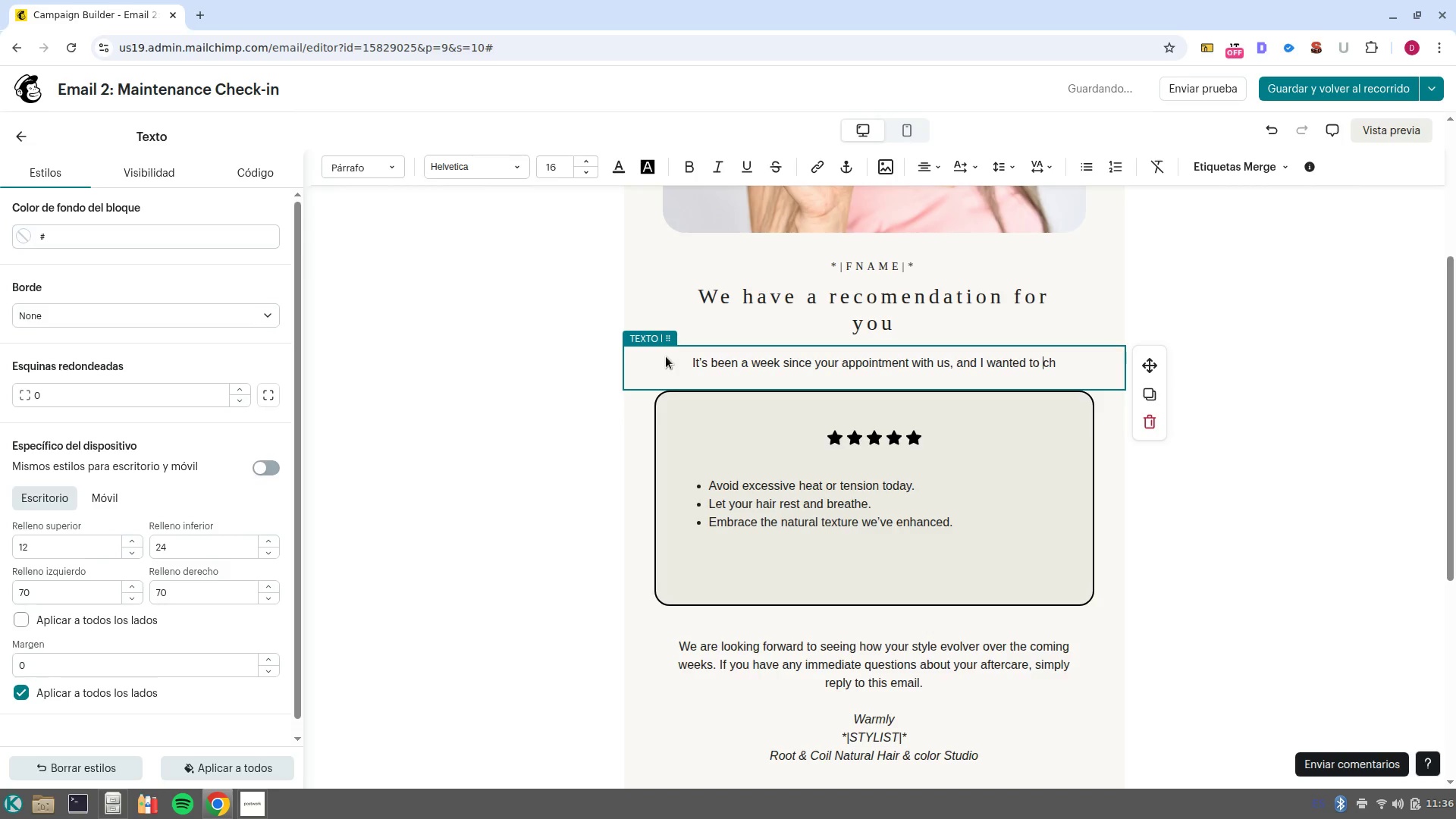 
key(Control+ArrowLeft)
 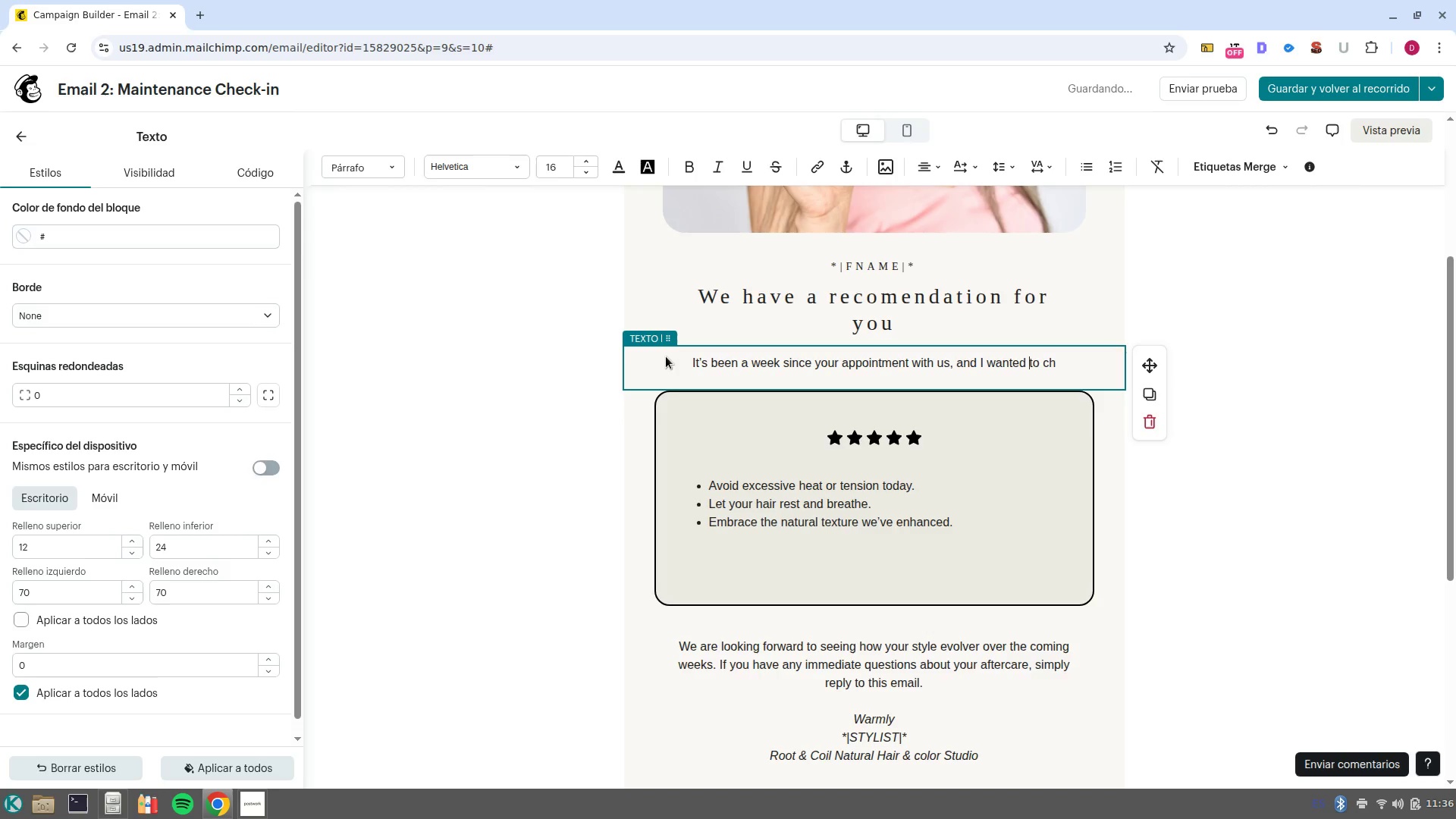 
key(Control+ArrowLeft)
 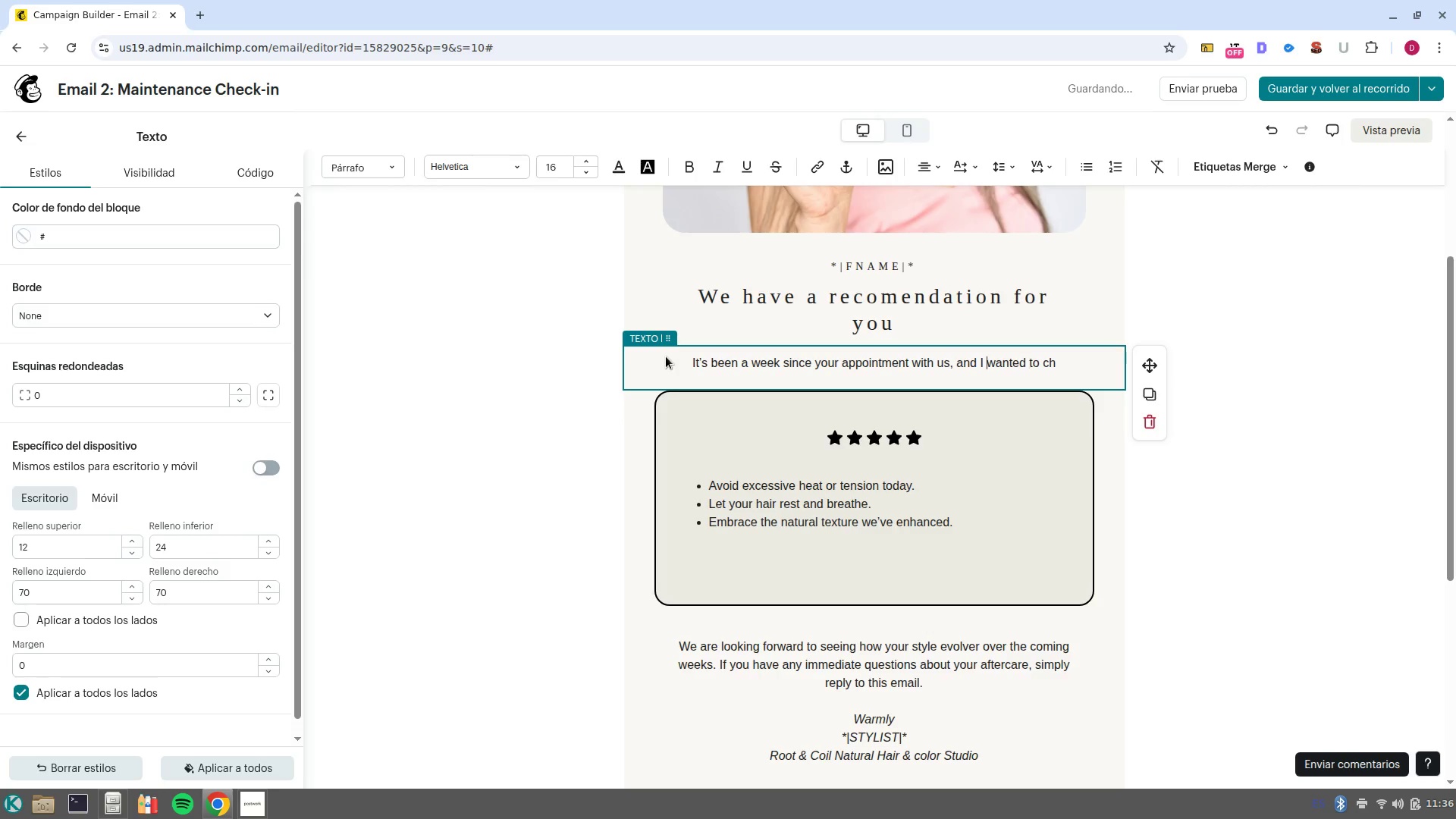 
key(Control+ArrowLeft)
 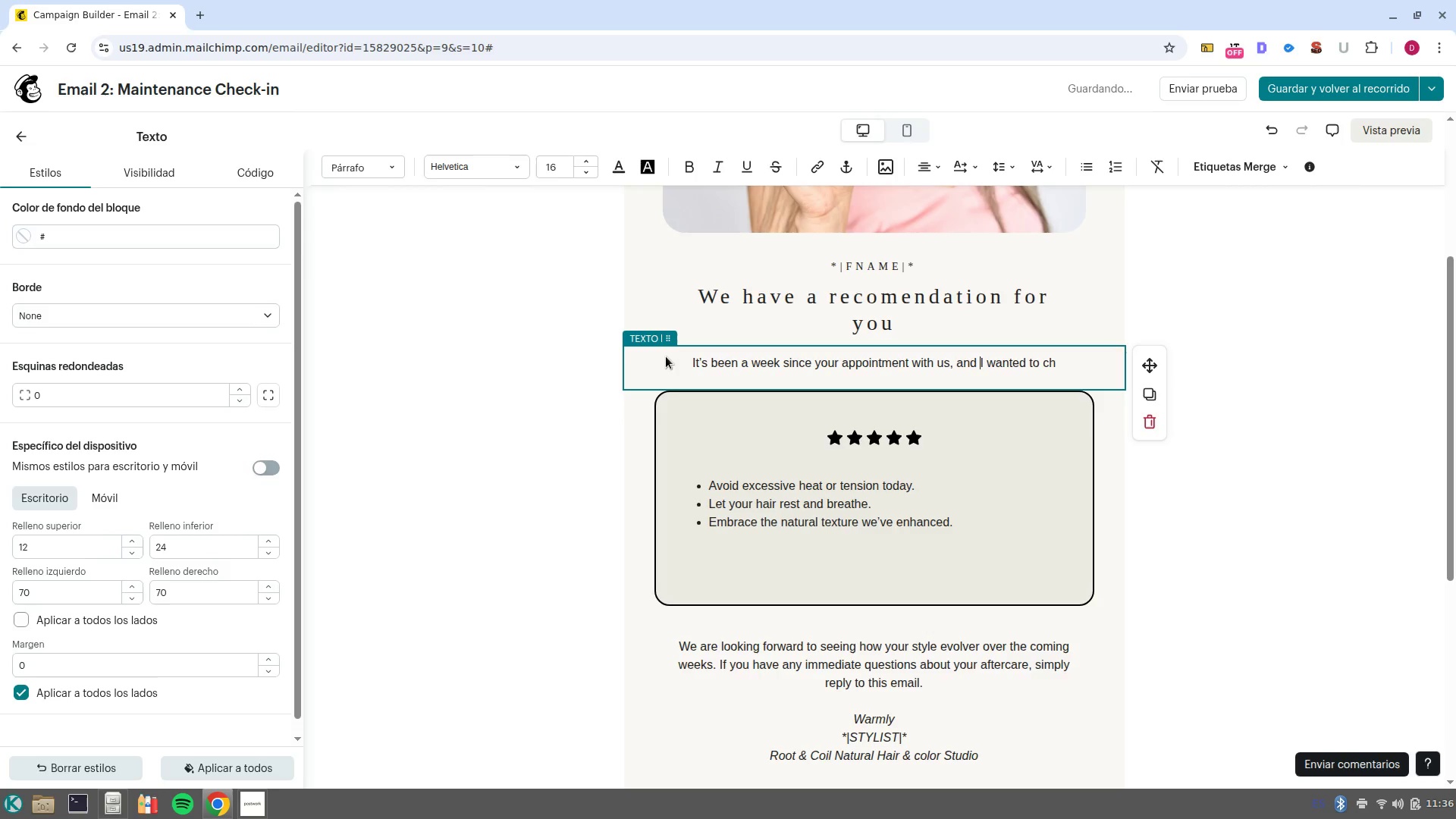 
key(Control+ArrowRight)
 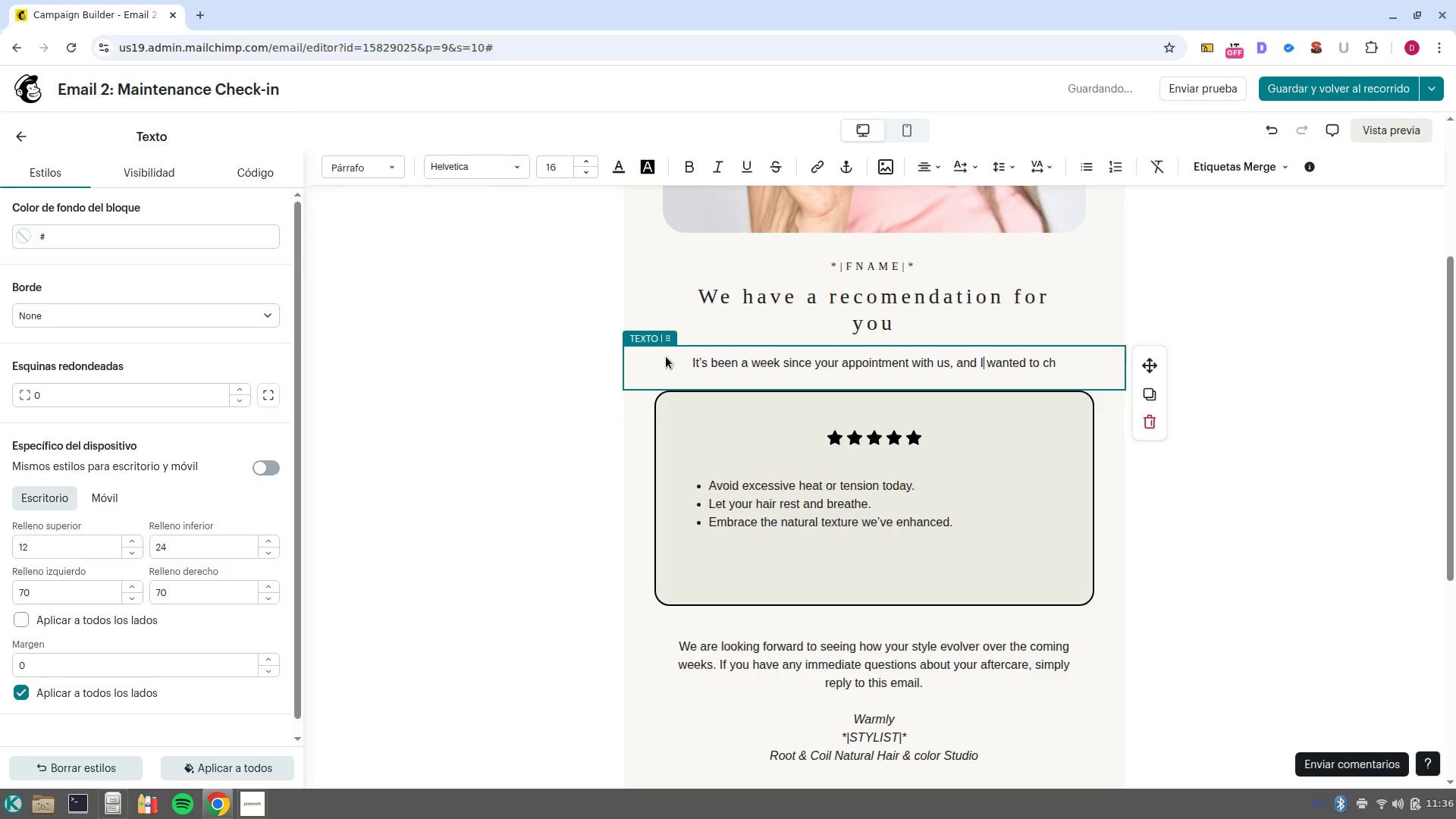 
key(Backspace)
type(we)
 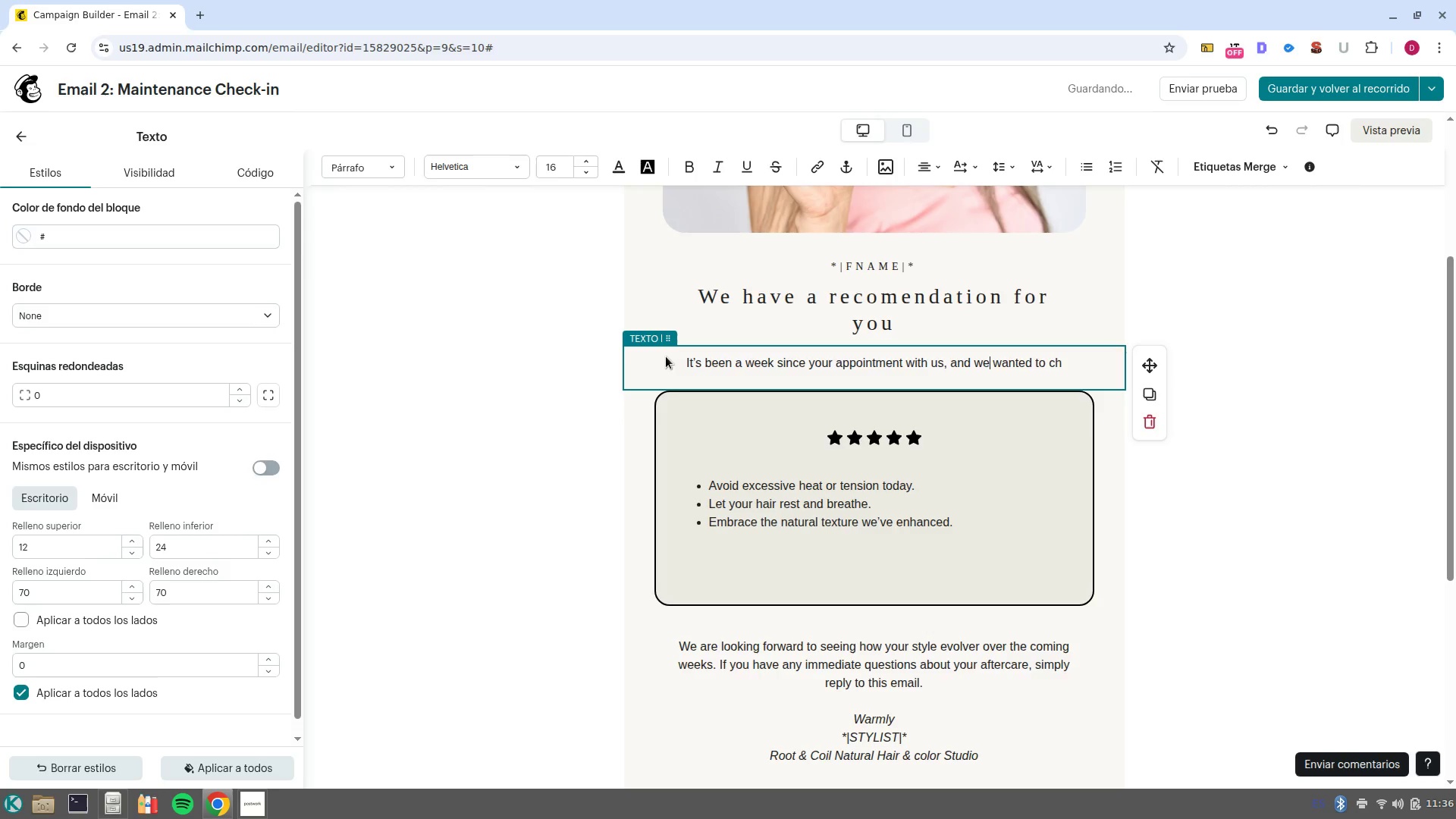 
key(Control+ArrowRight)
 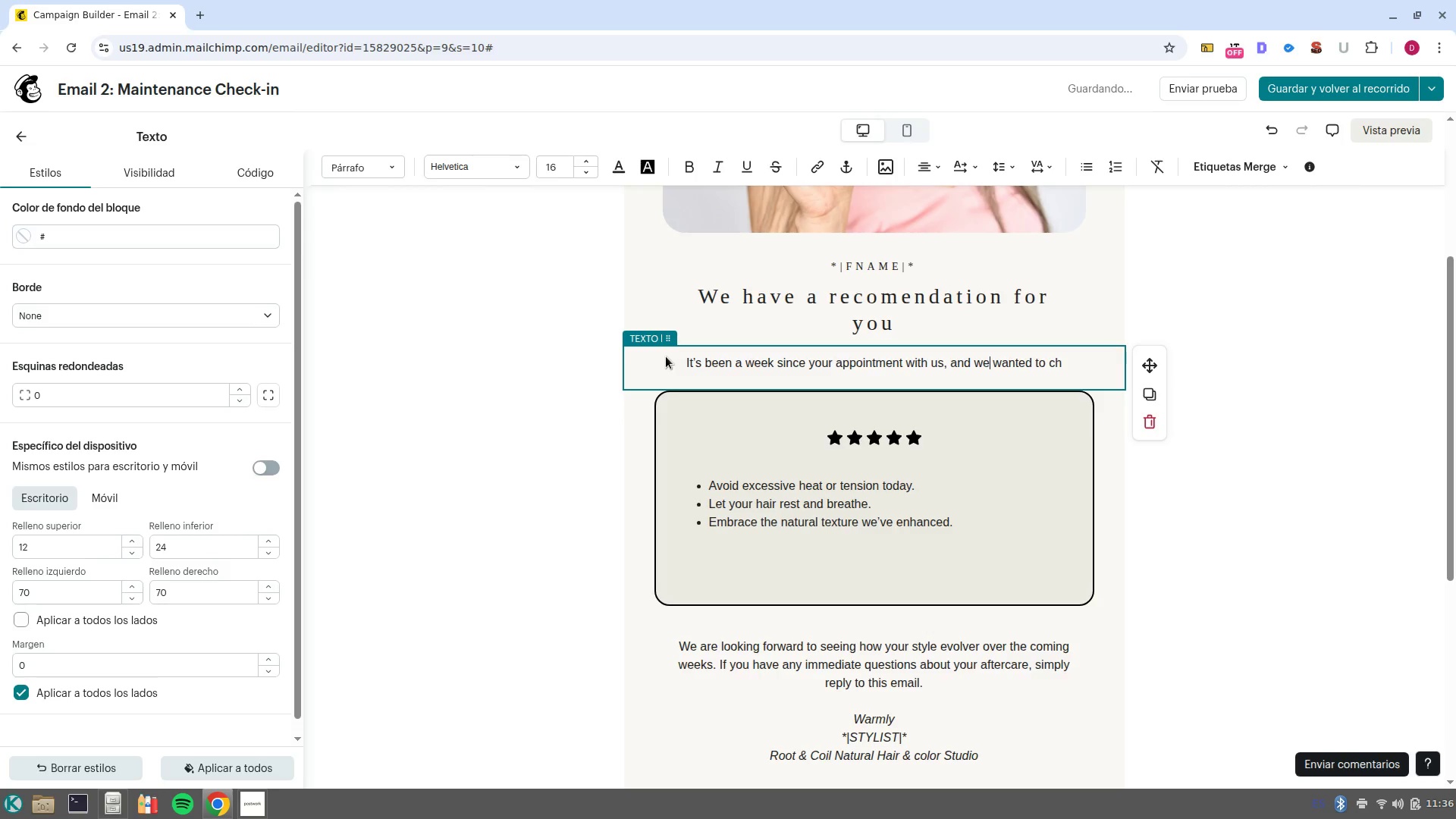 
key(Control+ArrowRight)
 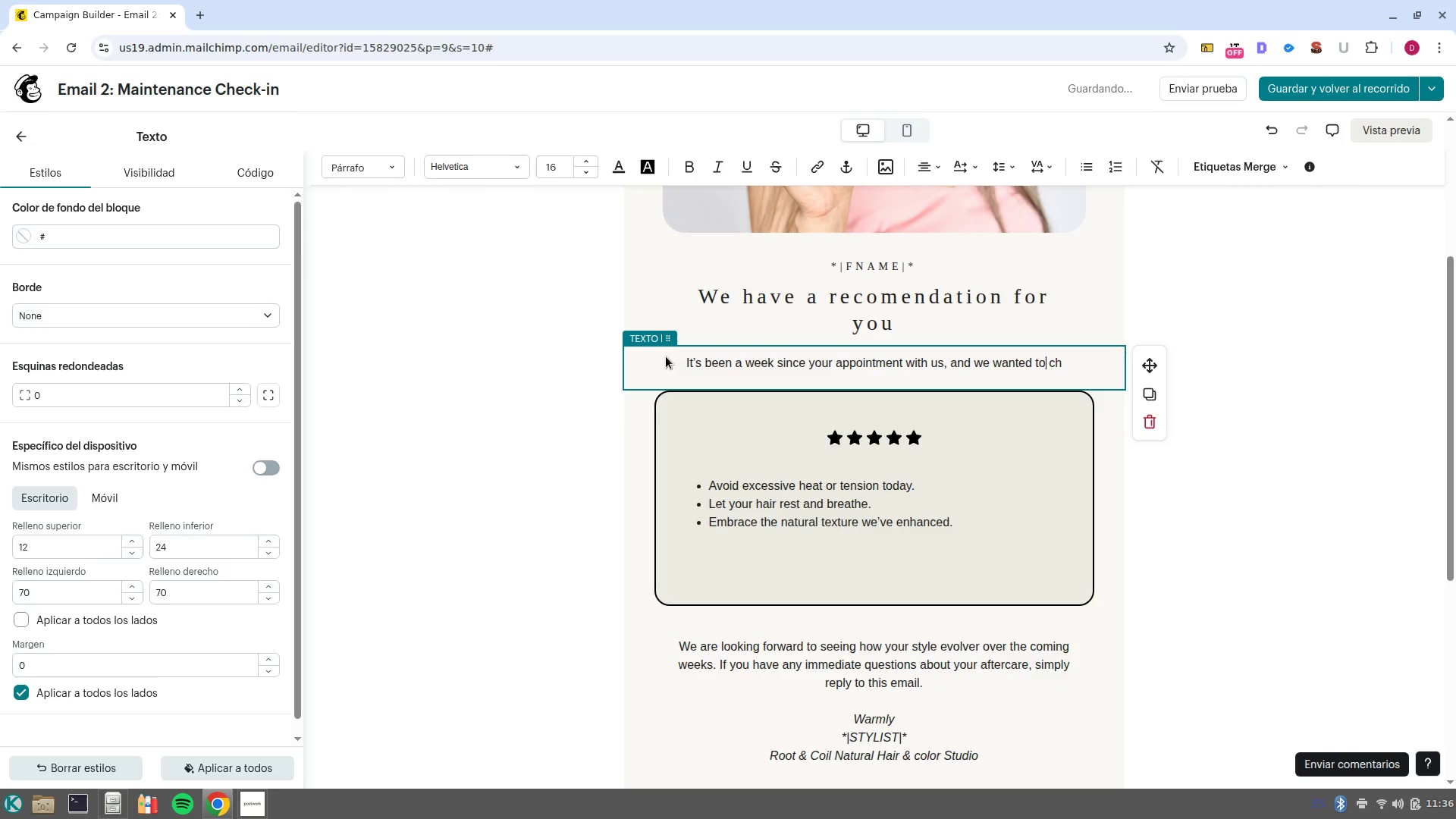 
key(Control+ArrowRight)
 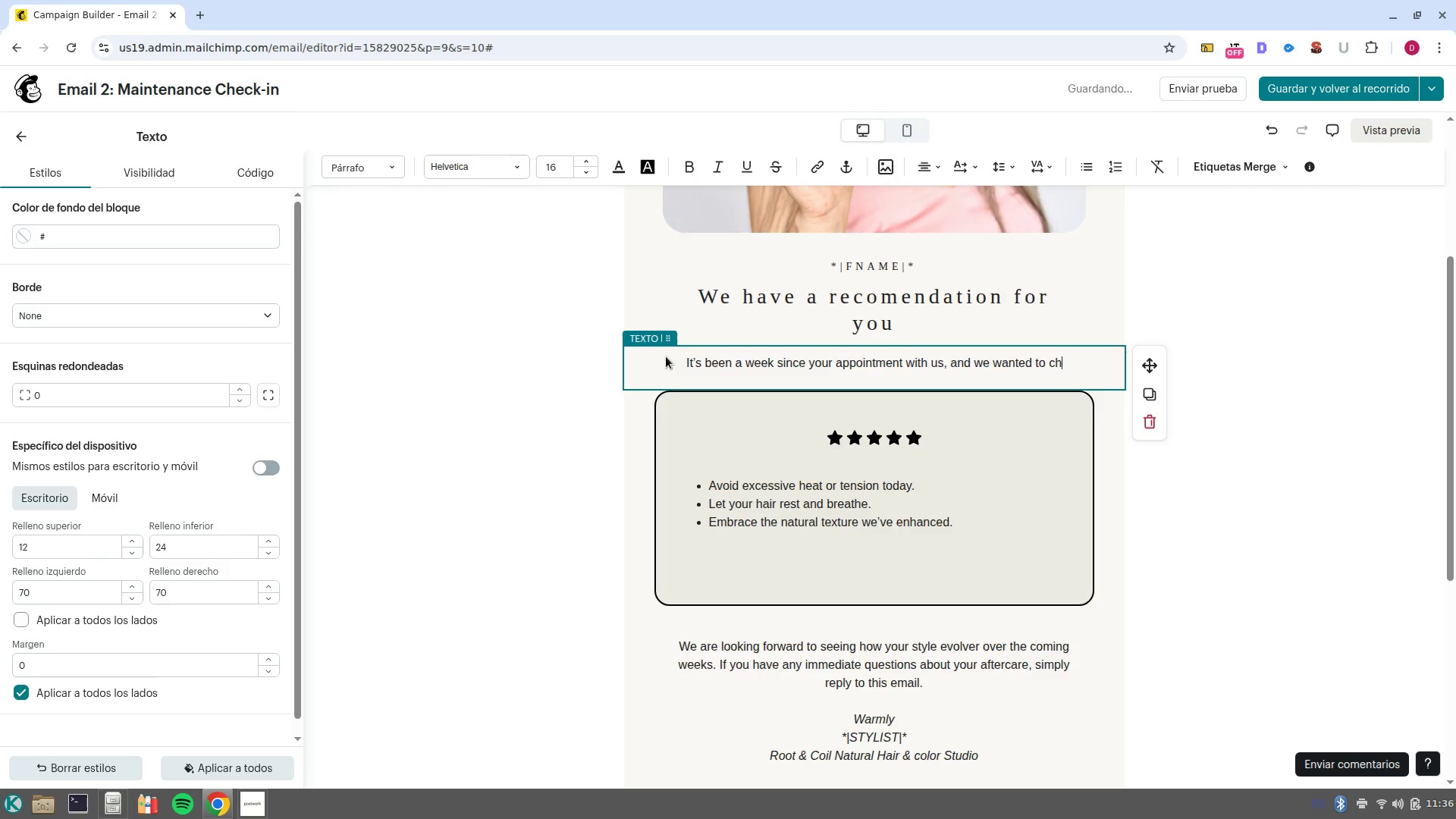 
type(eck in on your )
 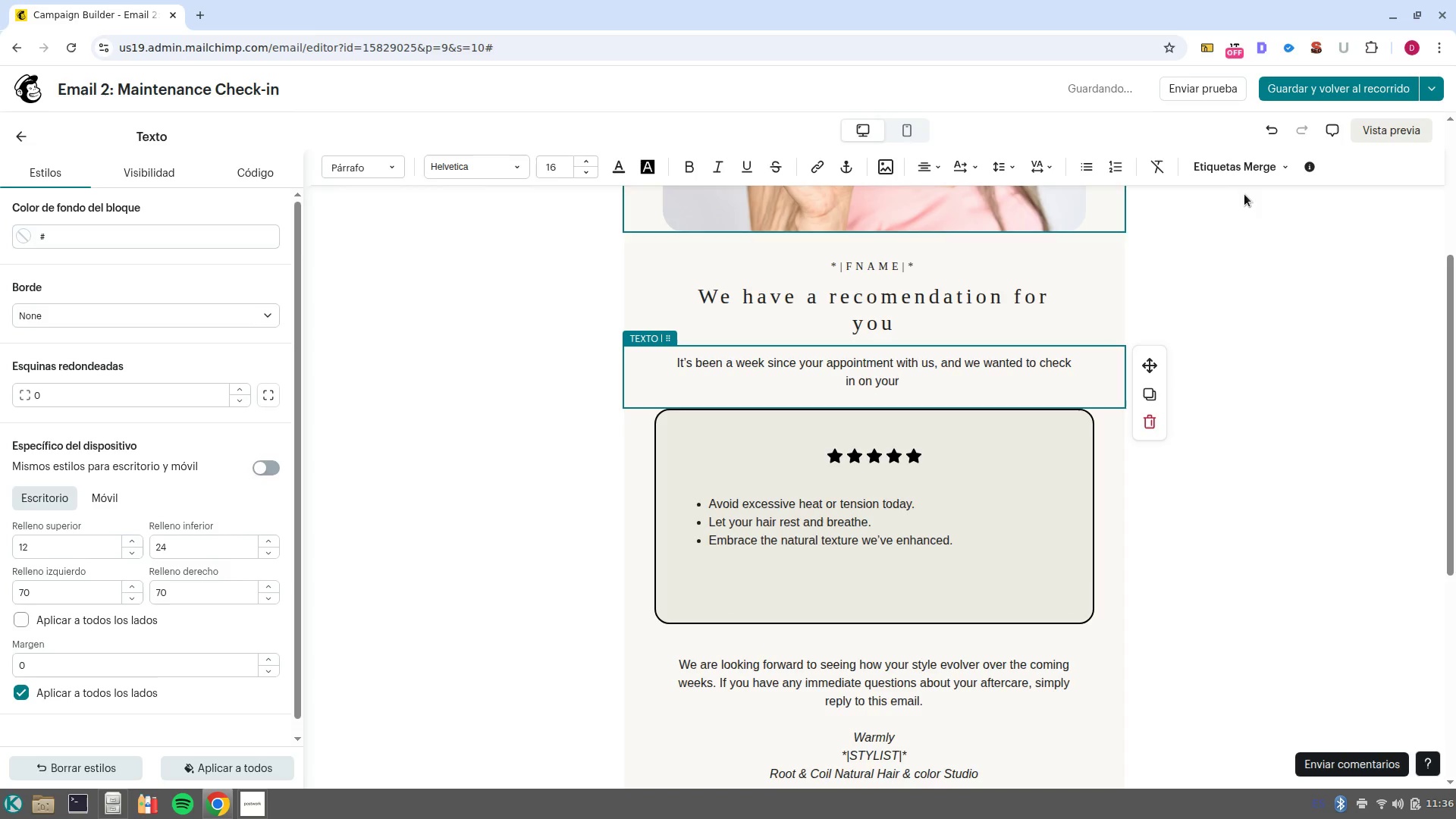 
left_click([1215, 170])
 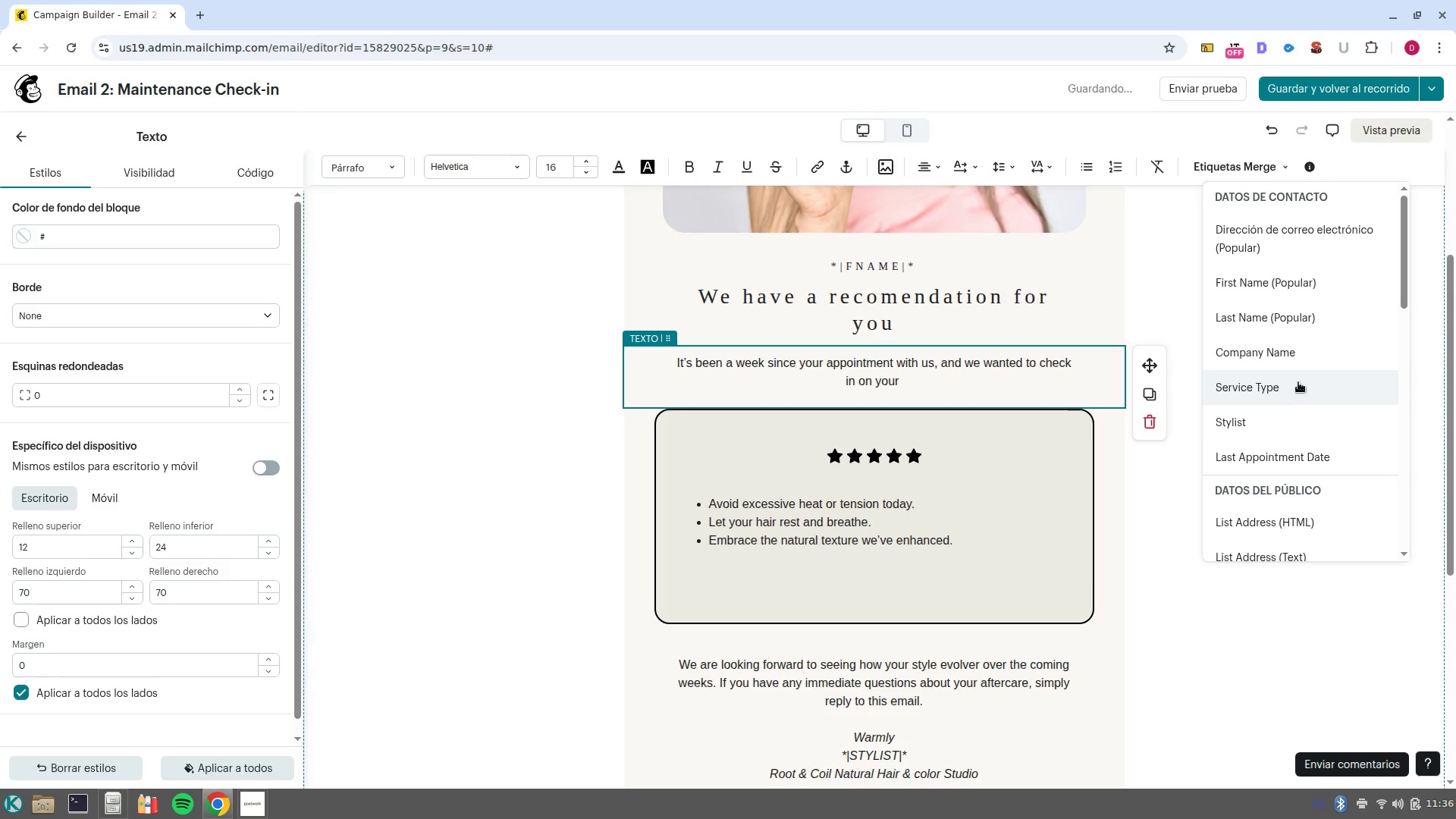 
left_click([1293, 392])
 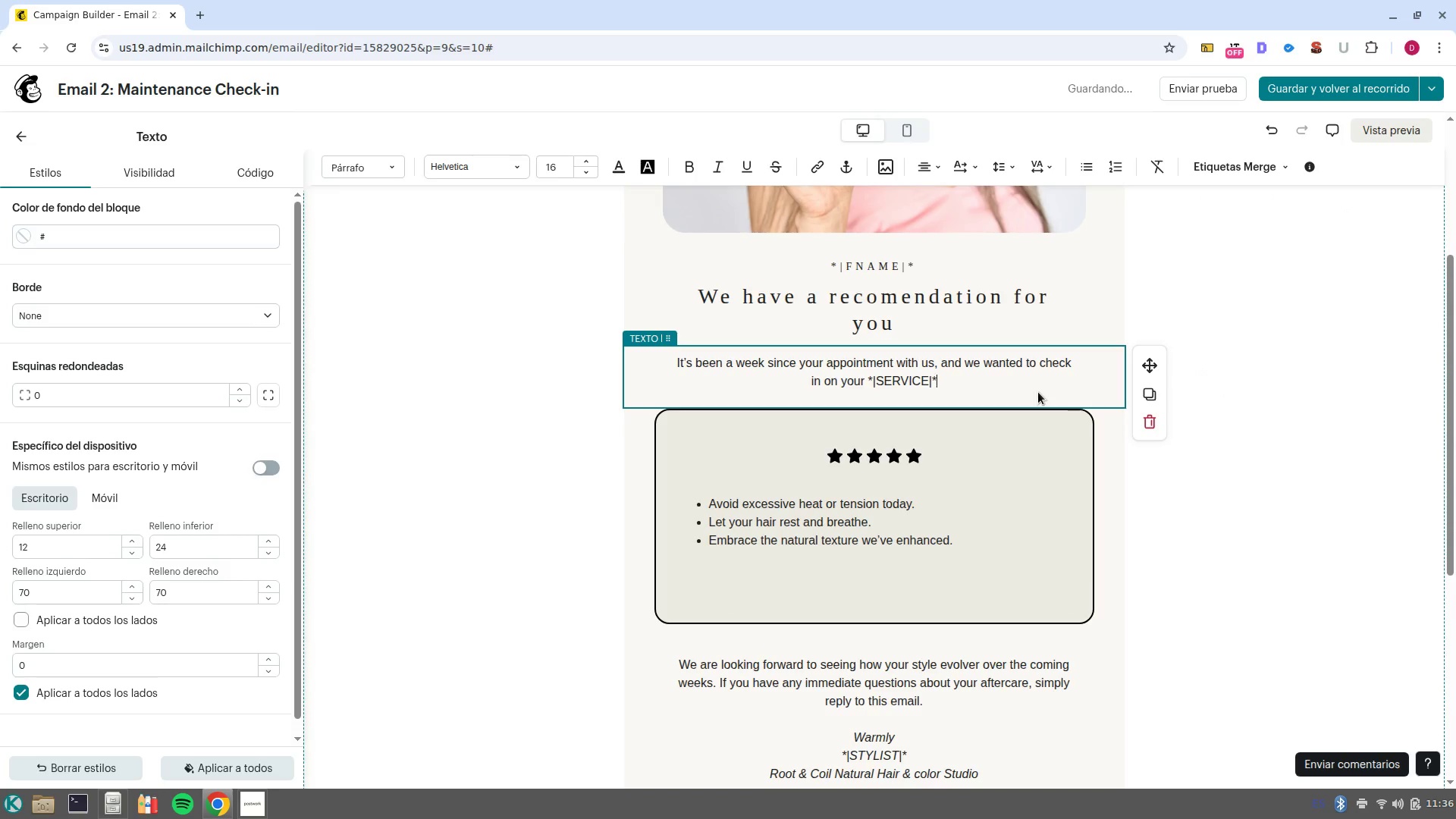 
type( )
key(Backspace)
type(. By now, your chair)
key(Backspace)
key(Backspace)
key(Backspace)
key(Backspace)
key(Backspace)
type(hair has settled, and this is the perfect time to establish a solid home cor)
key(Backspace)
key(Backspace)
type(are routine to maintain that @just/left/the/studio@ look. )
 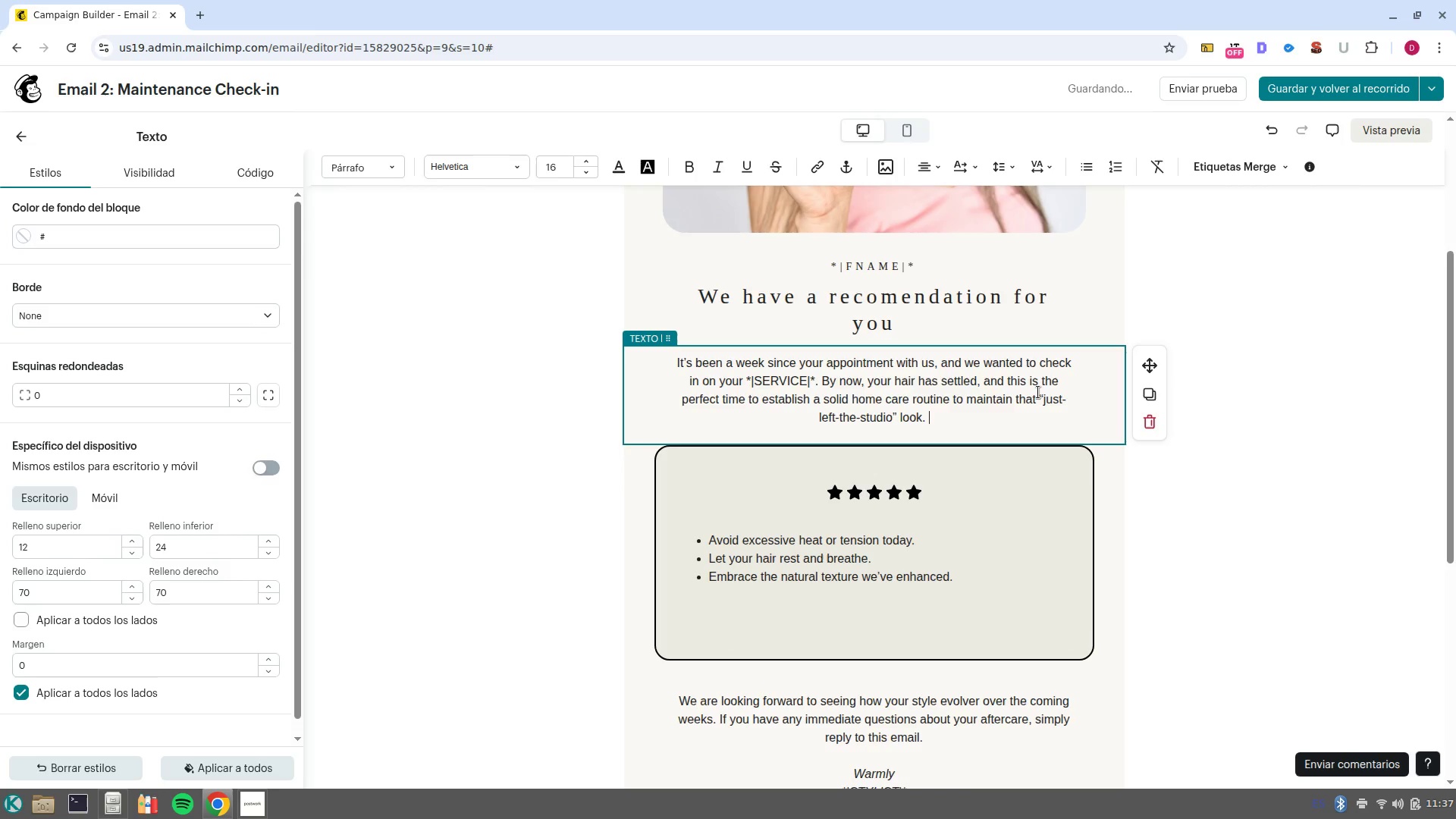 
wait(14.14)
 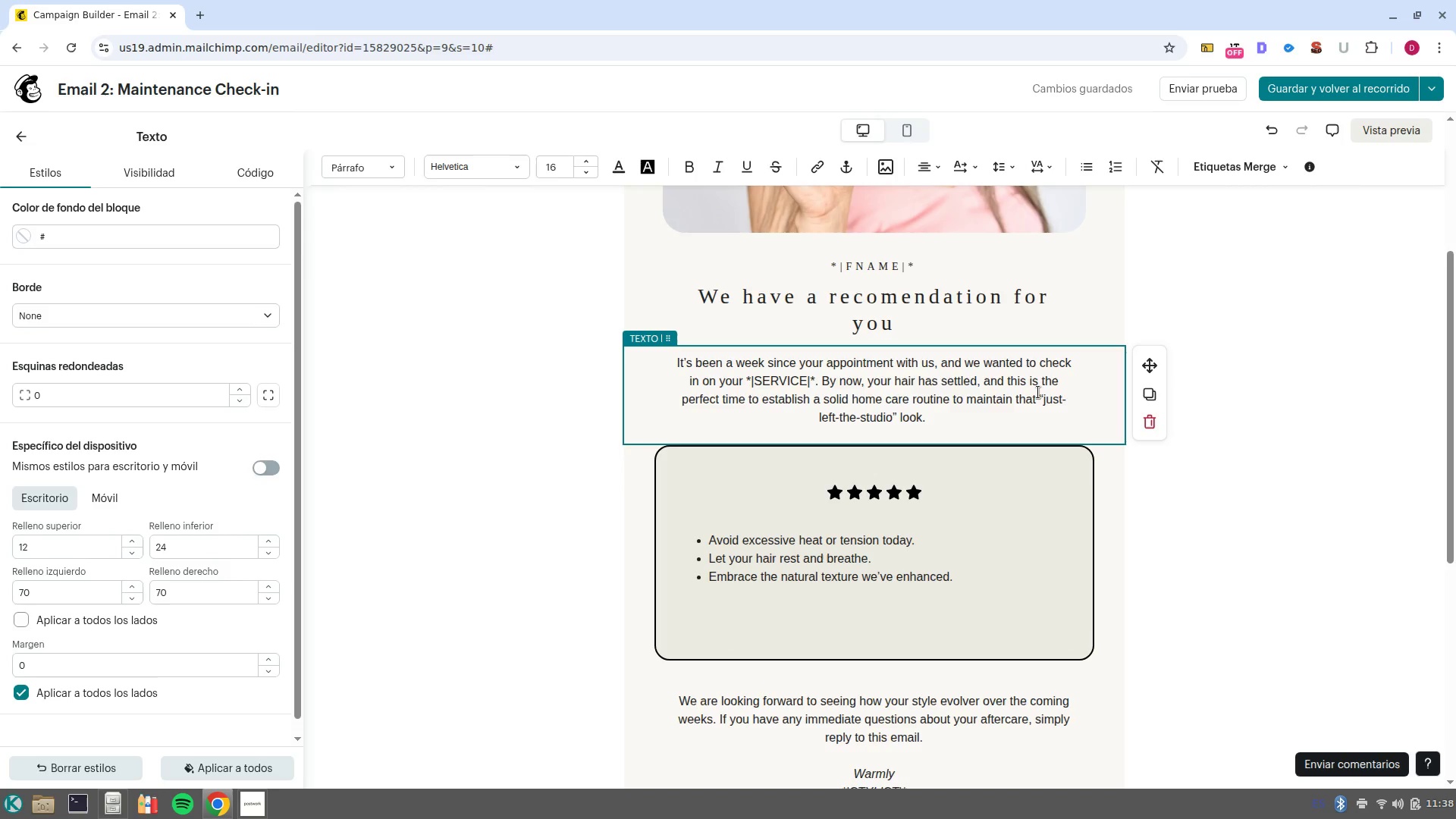 
double_click([924, 297])
 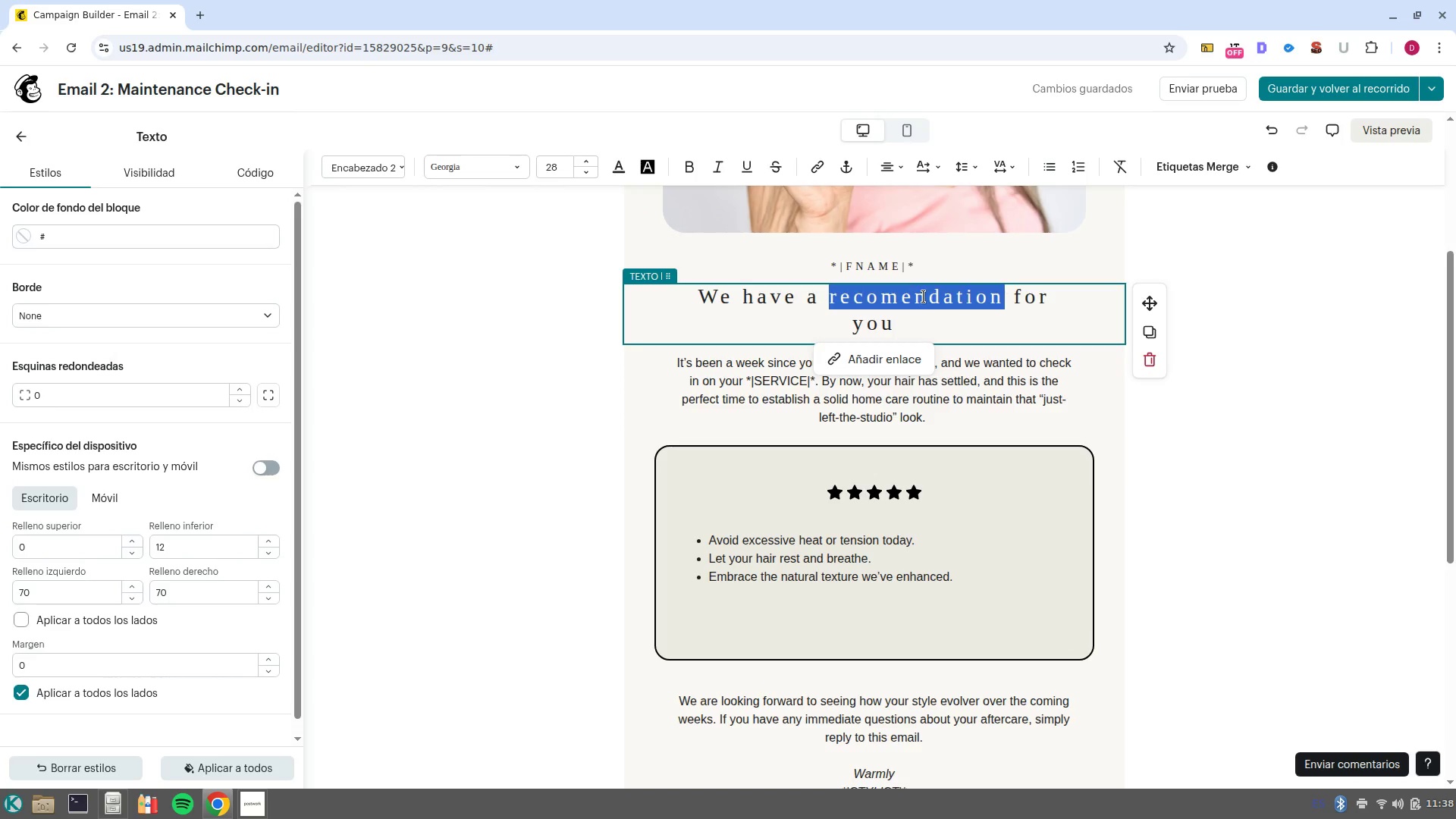 
key(Backspace)
key(Backspace)
key(Backspace)
type(somo advices)
key(NumpadEnter)
 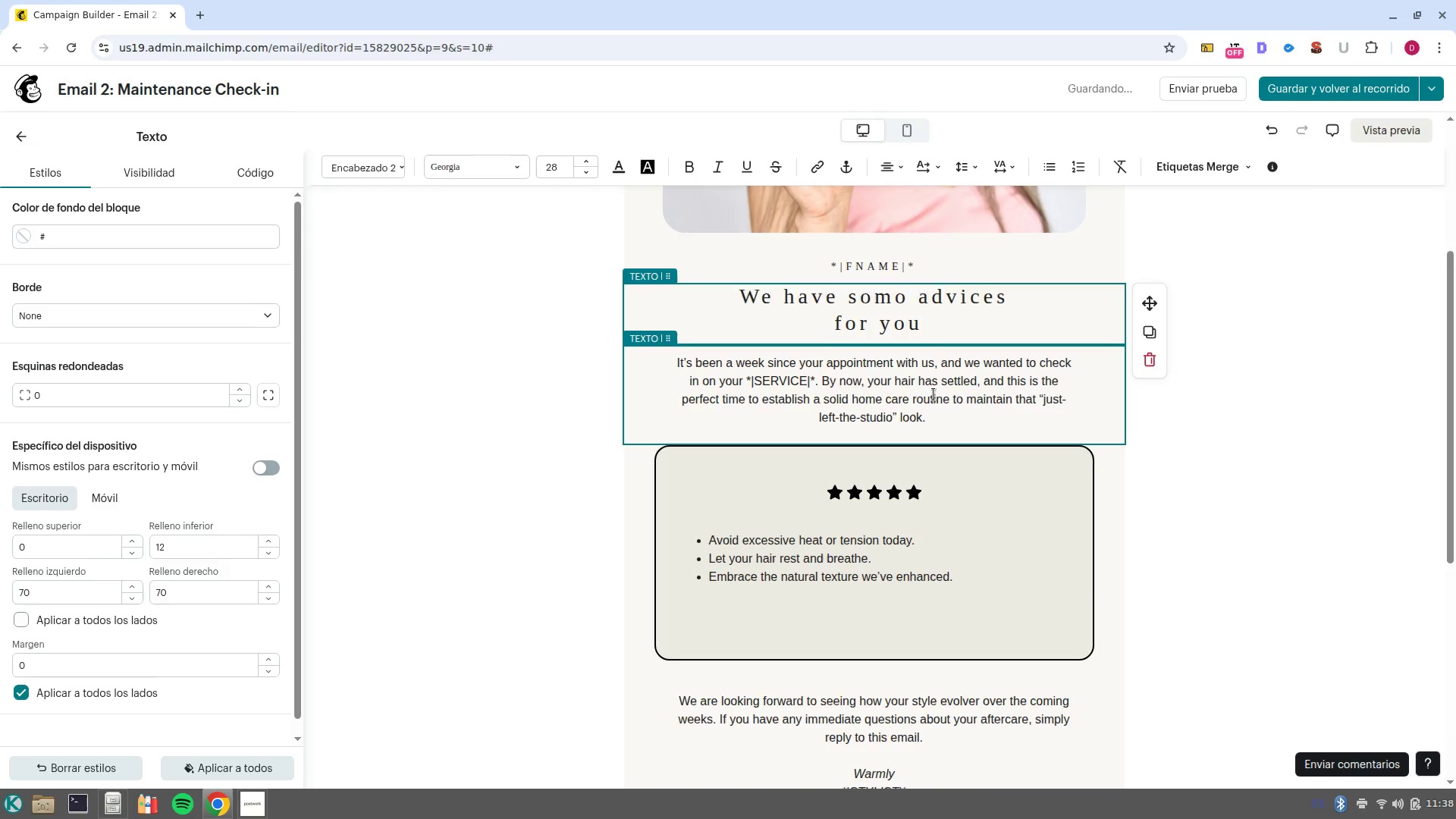 
left_click([965, 585])
 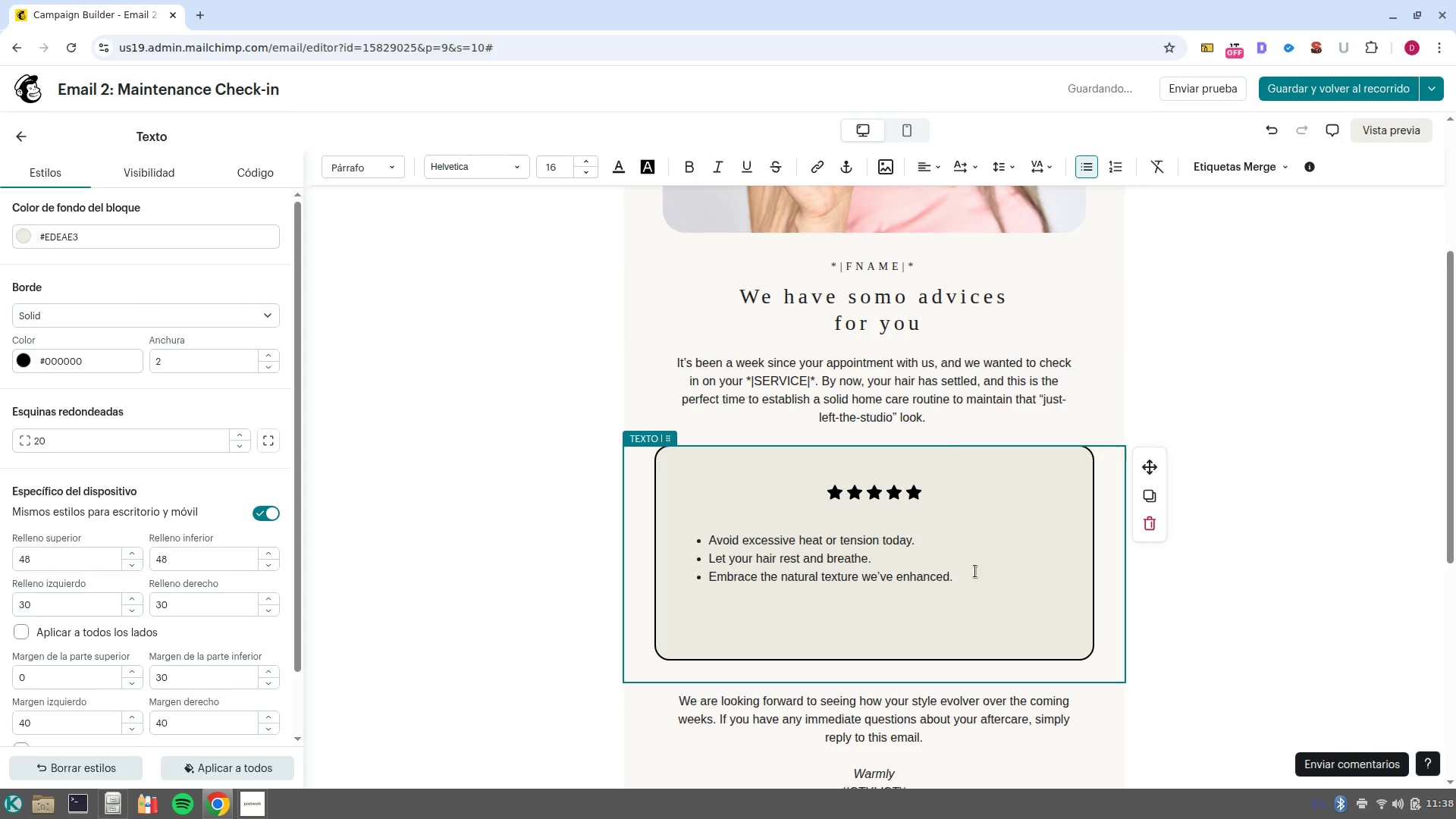 
left_click([933, 413])
 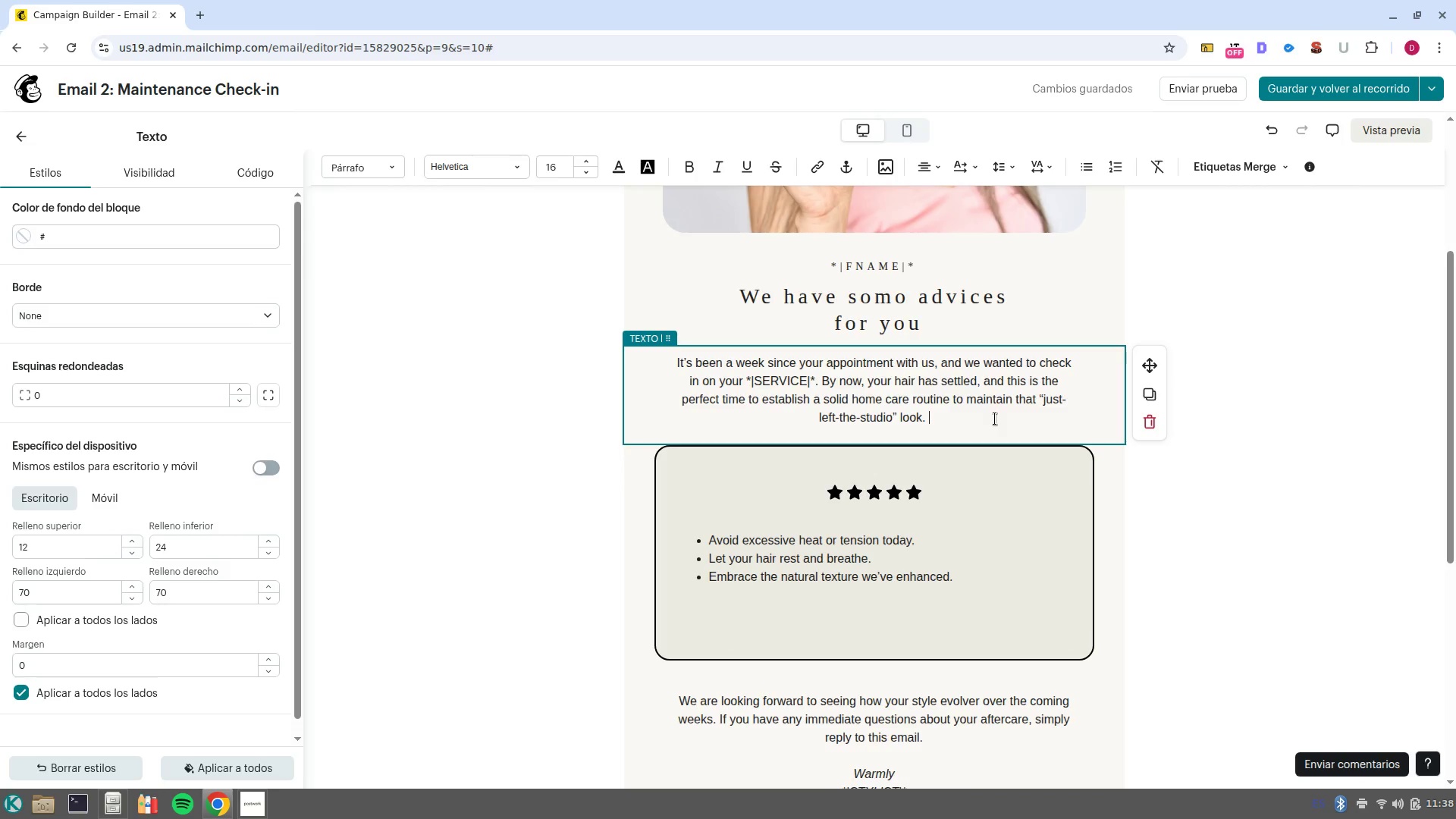 
wait(13.97)
 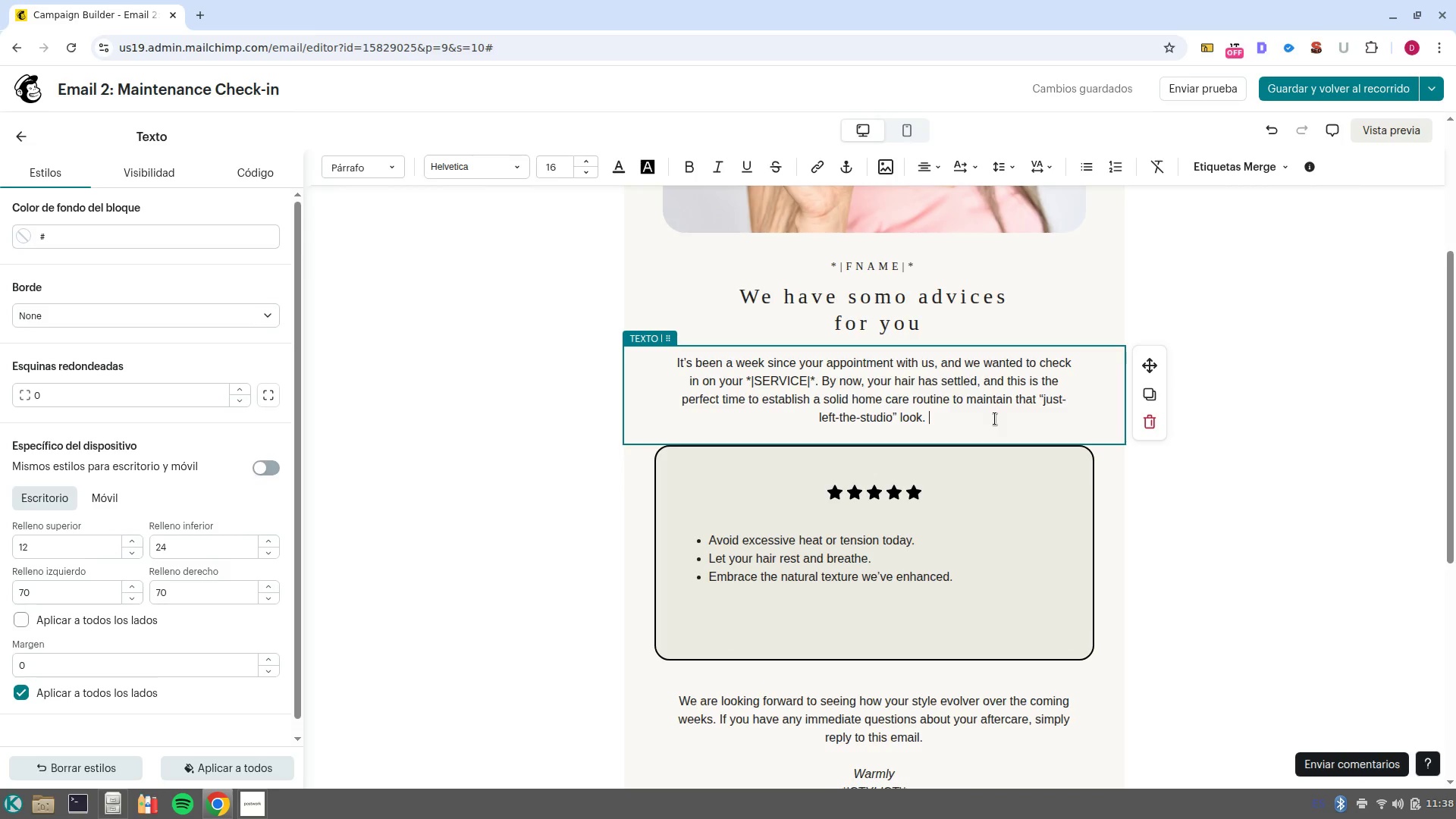 
key(NumpadEnter)
 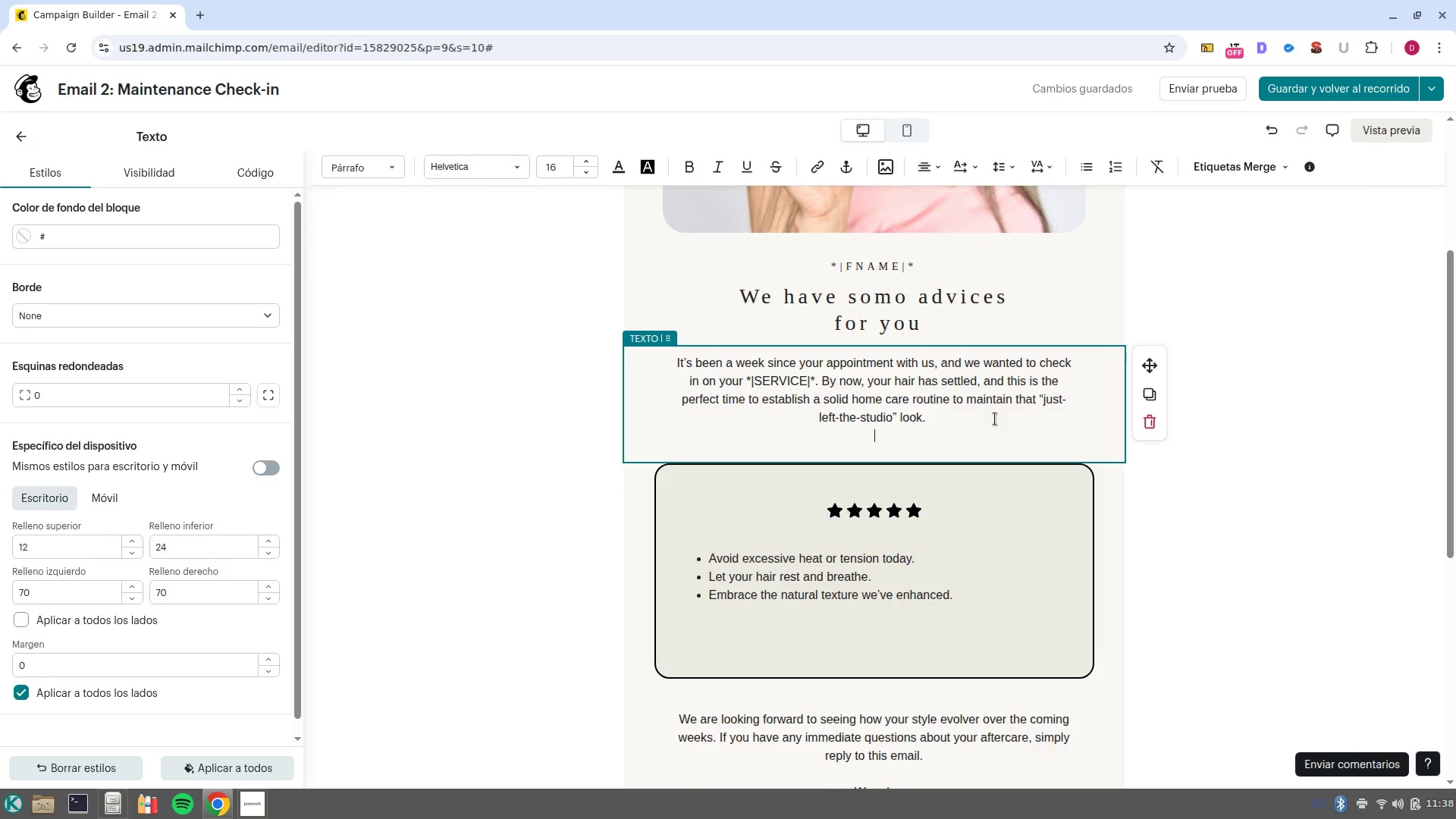 
key(NumpadEnter)
 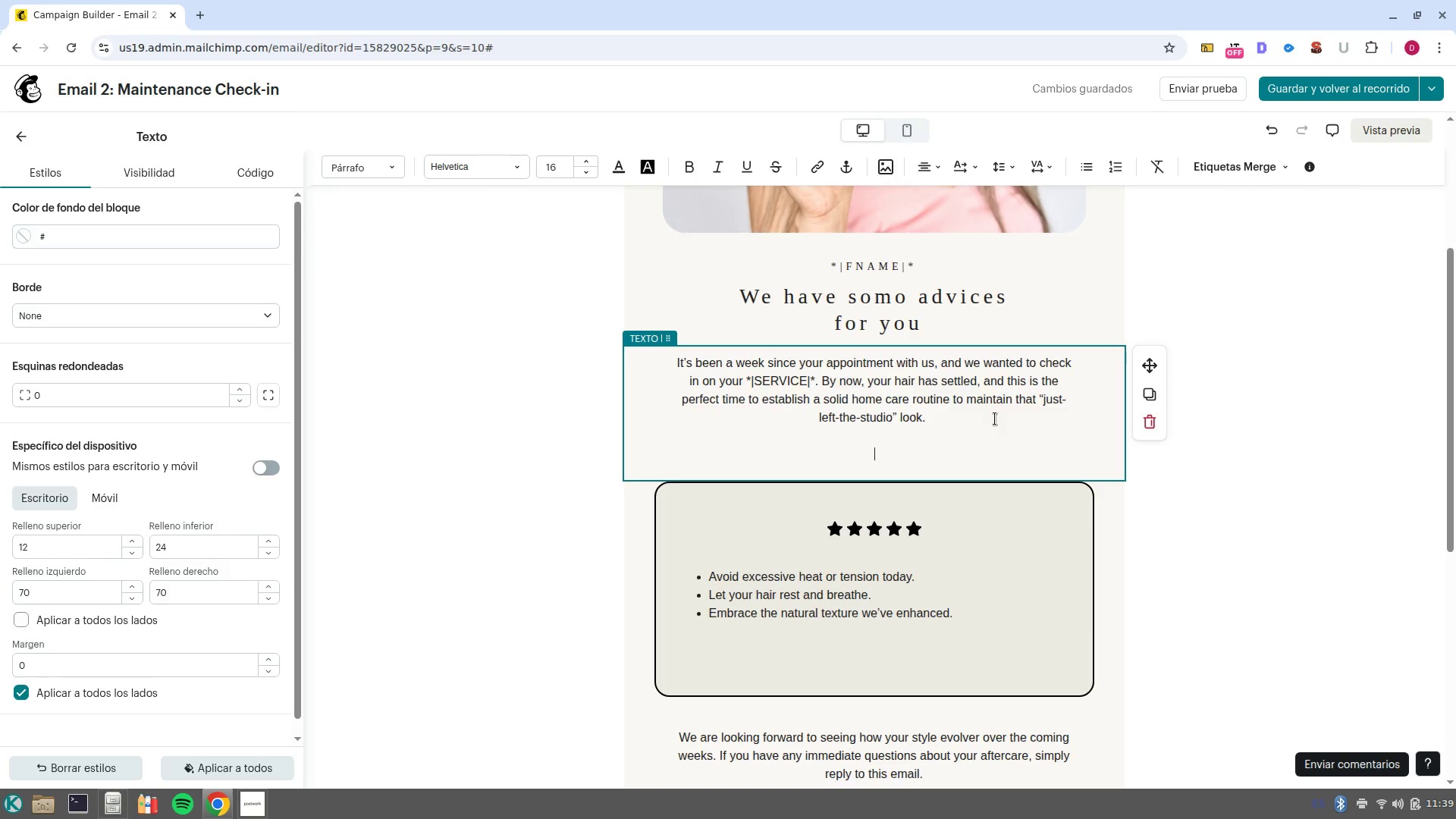 
wait(33.3)
 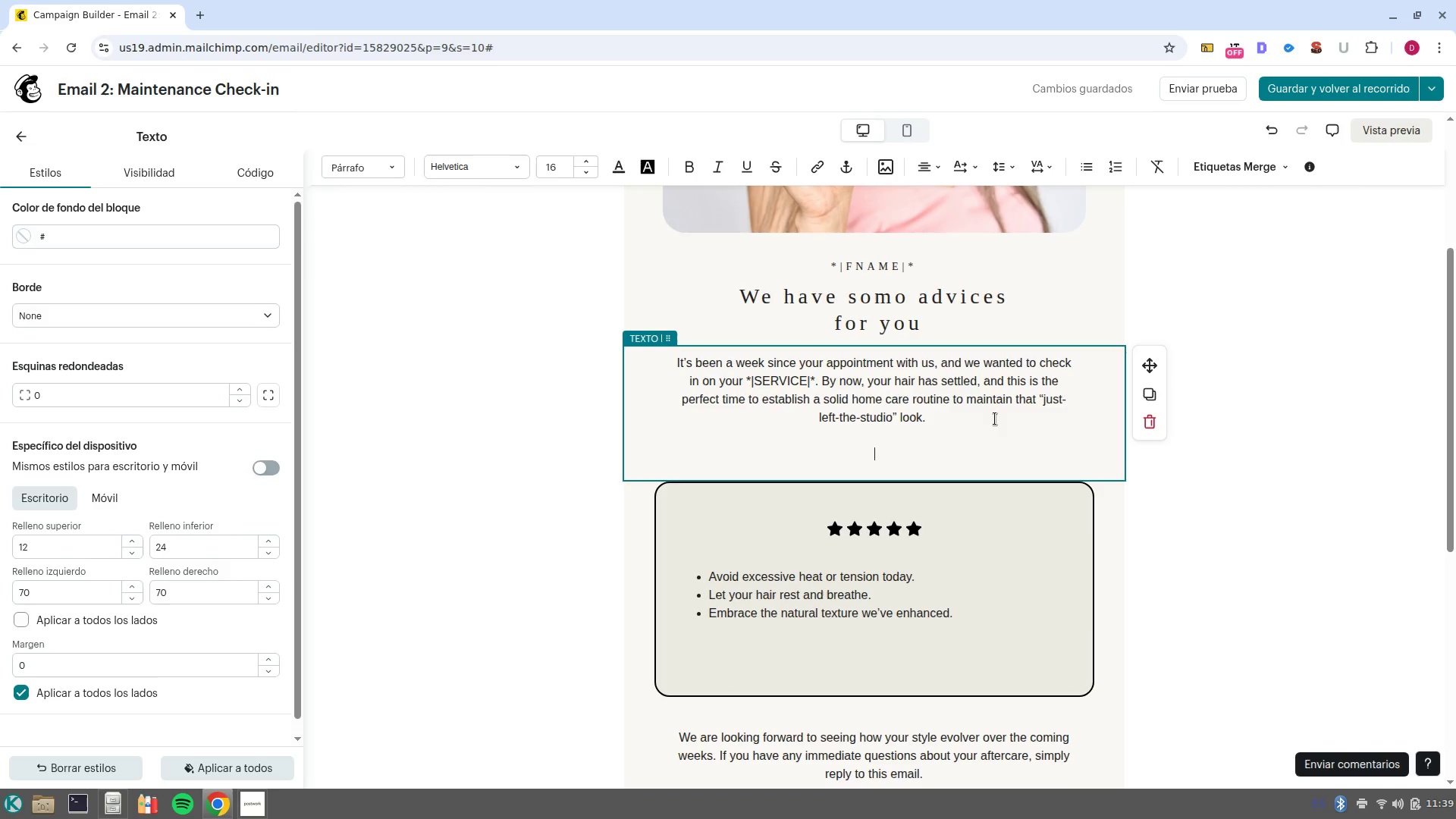 
type(To keep your hair healthy and vibrant, I-ve selected a few essentials thath align )
 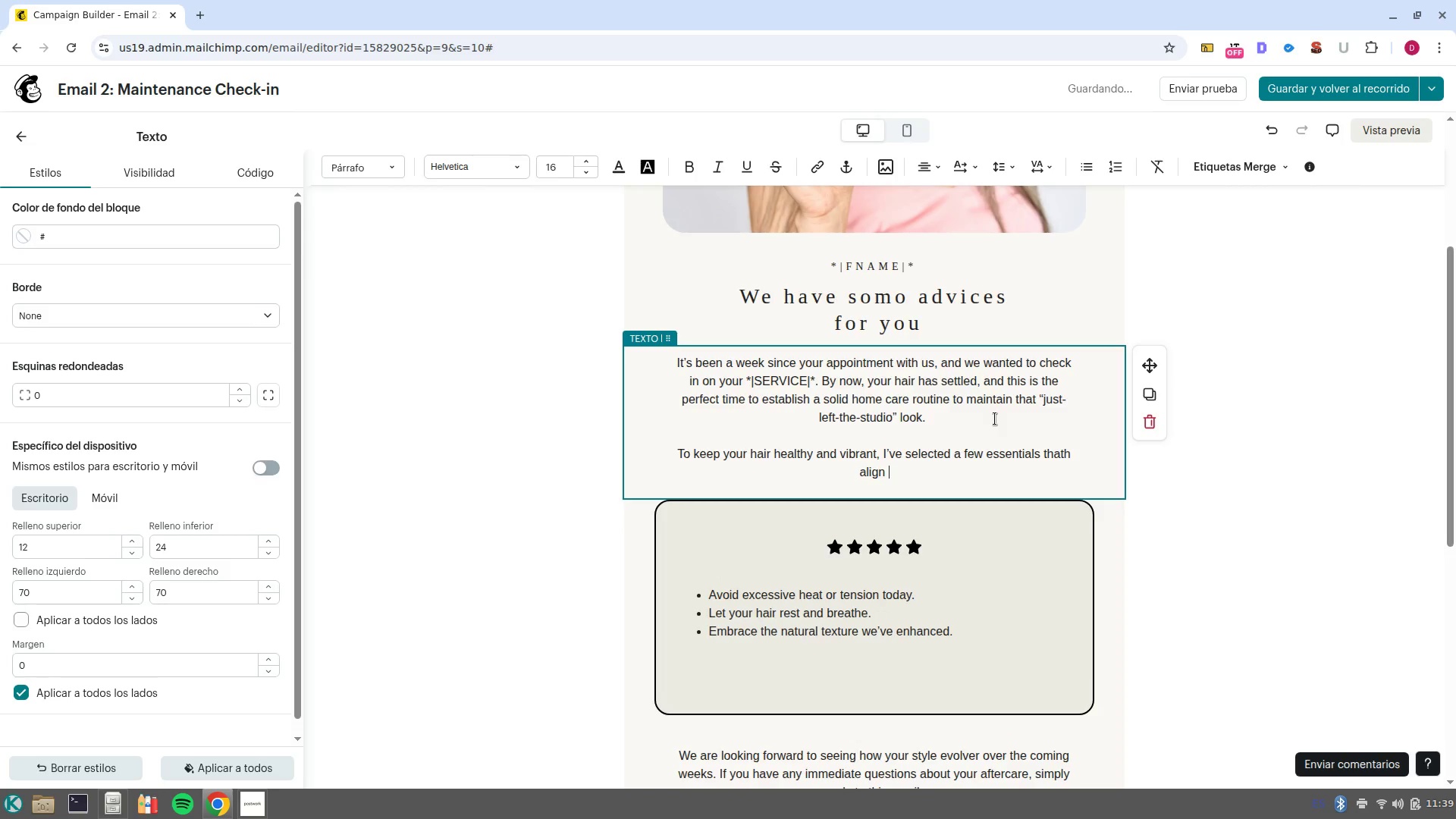 
left_click_drag(start_coordinate=[907, 454], to_coordinate=[886, 461])
 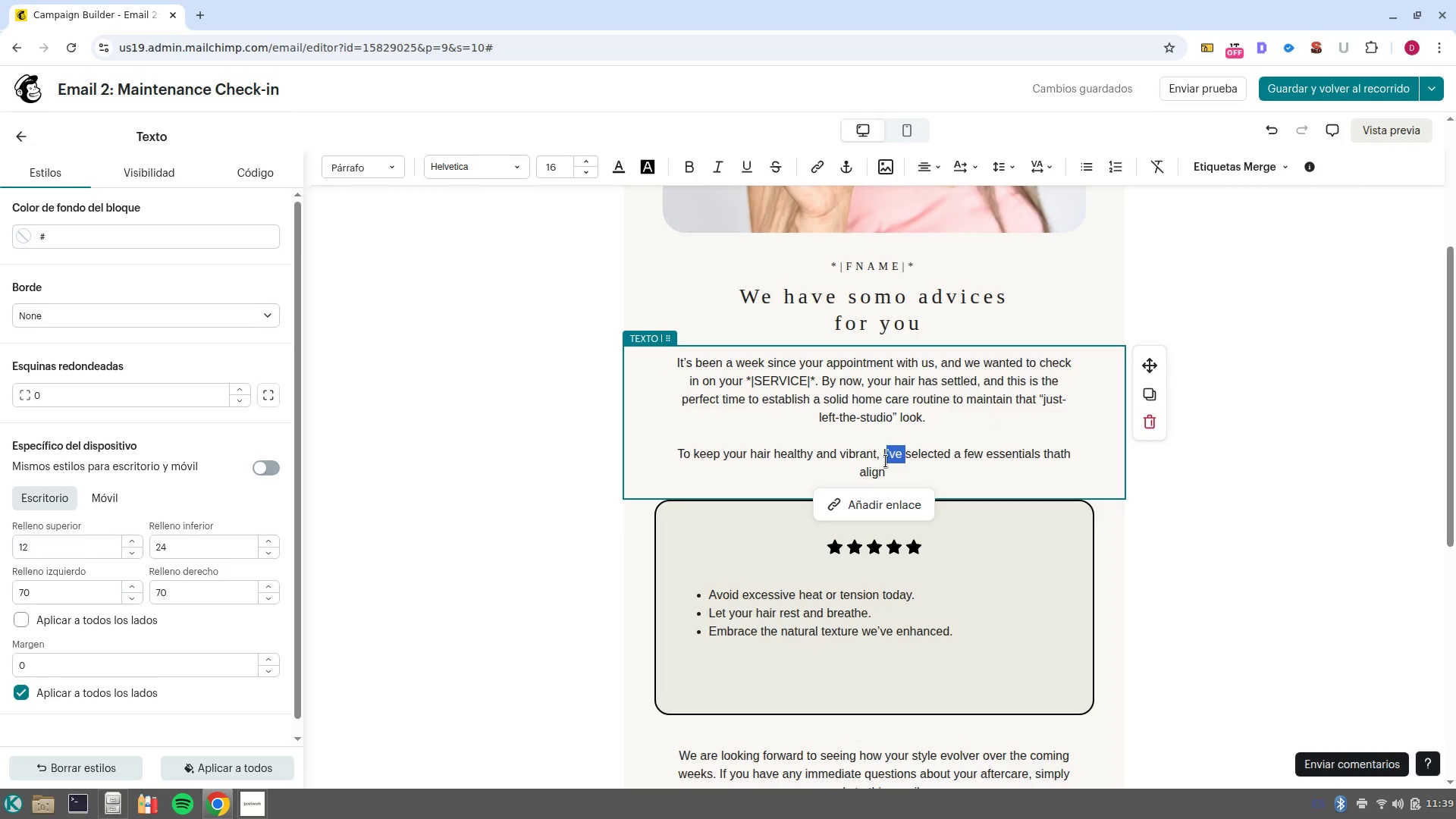 
type(se)
 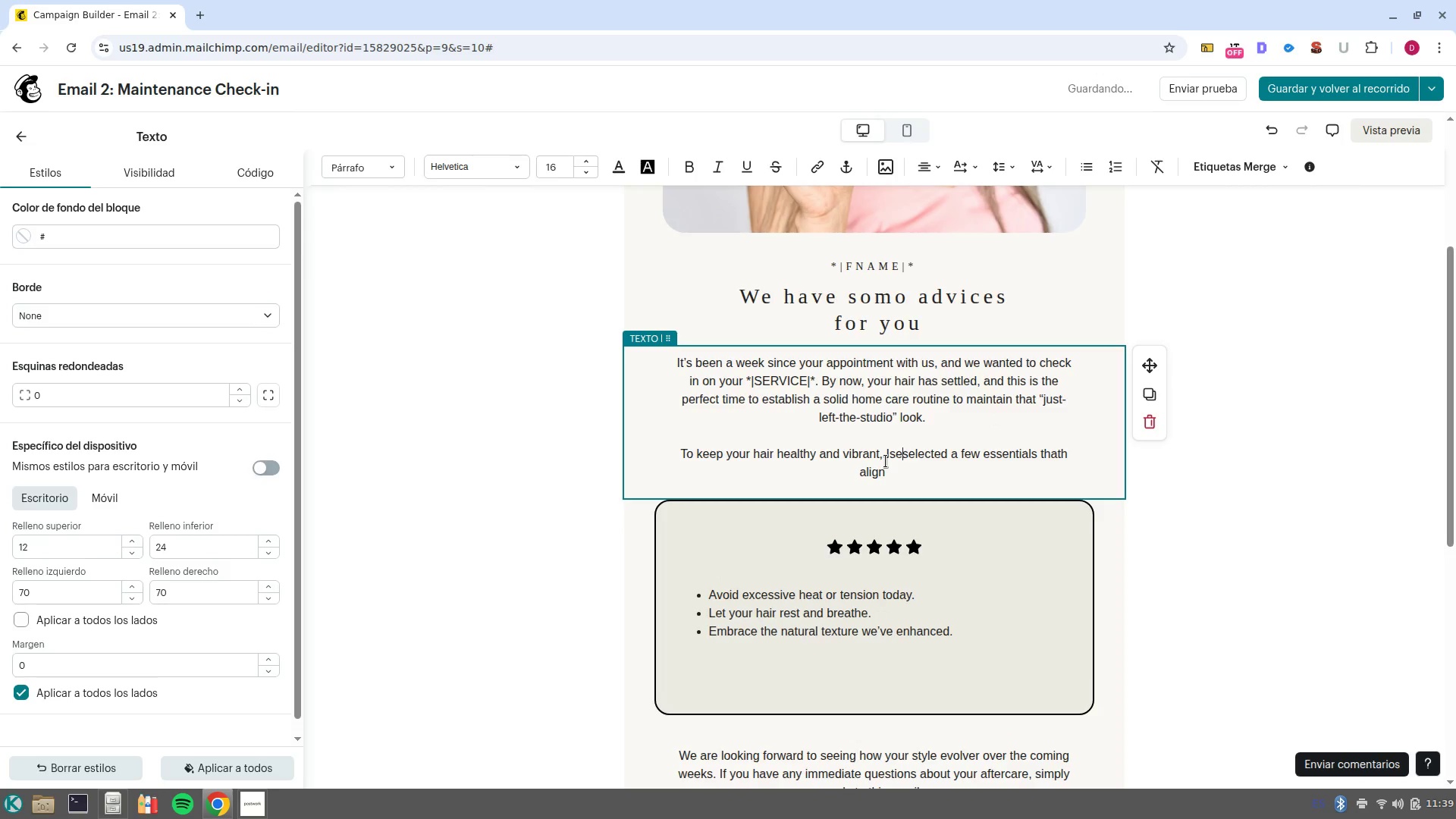 
key(Control+ControlLeft)
 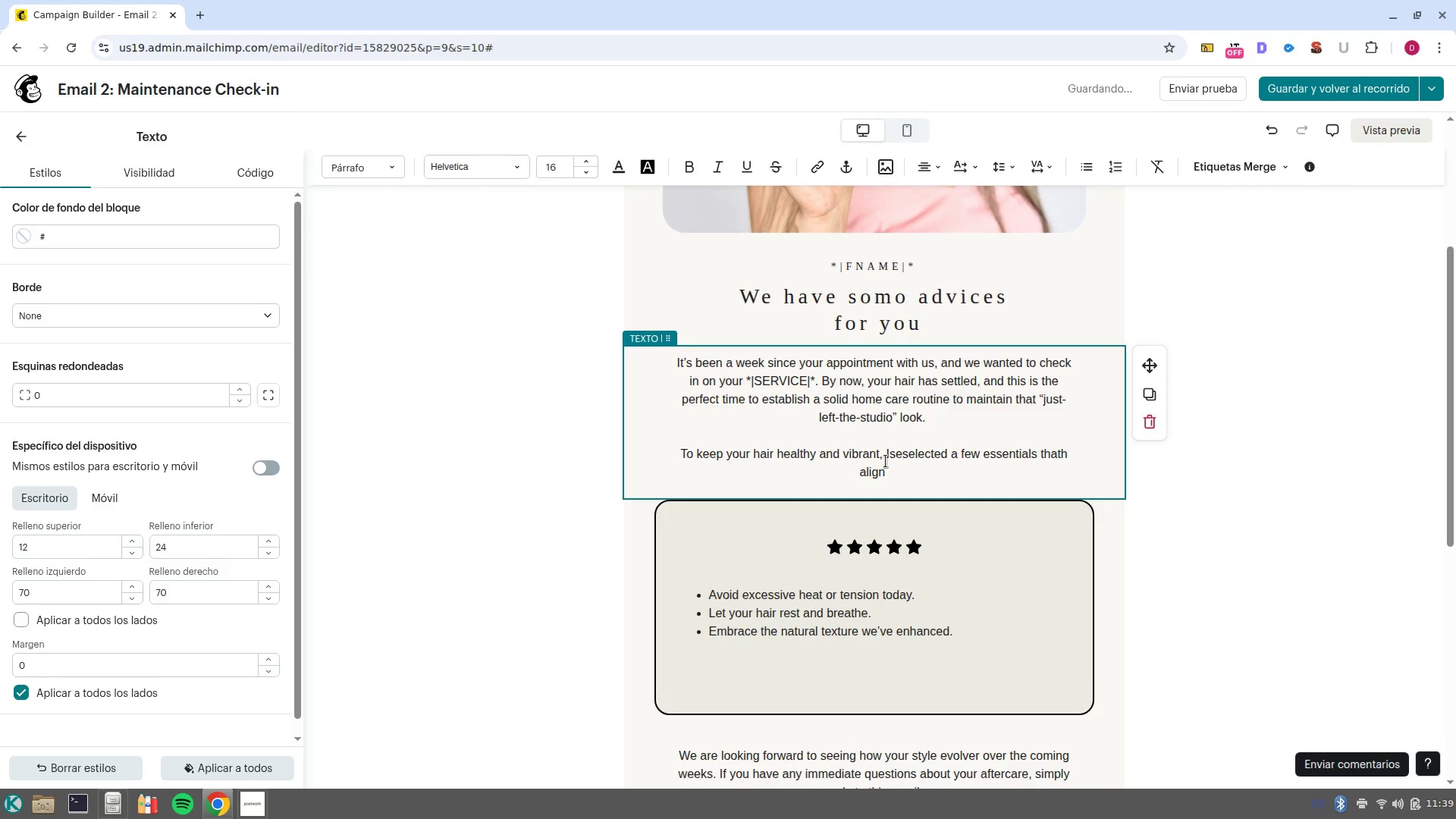 
key(Control+Backspace)
 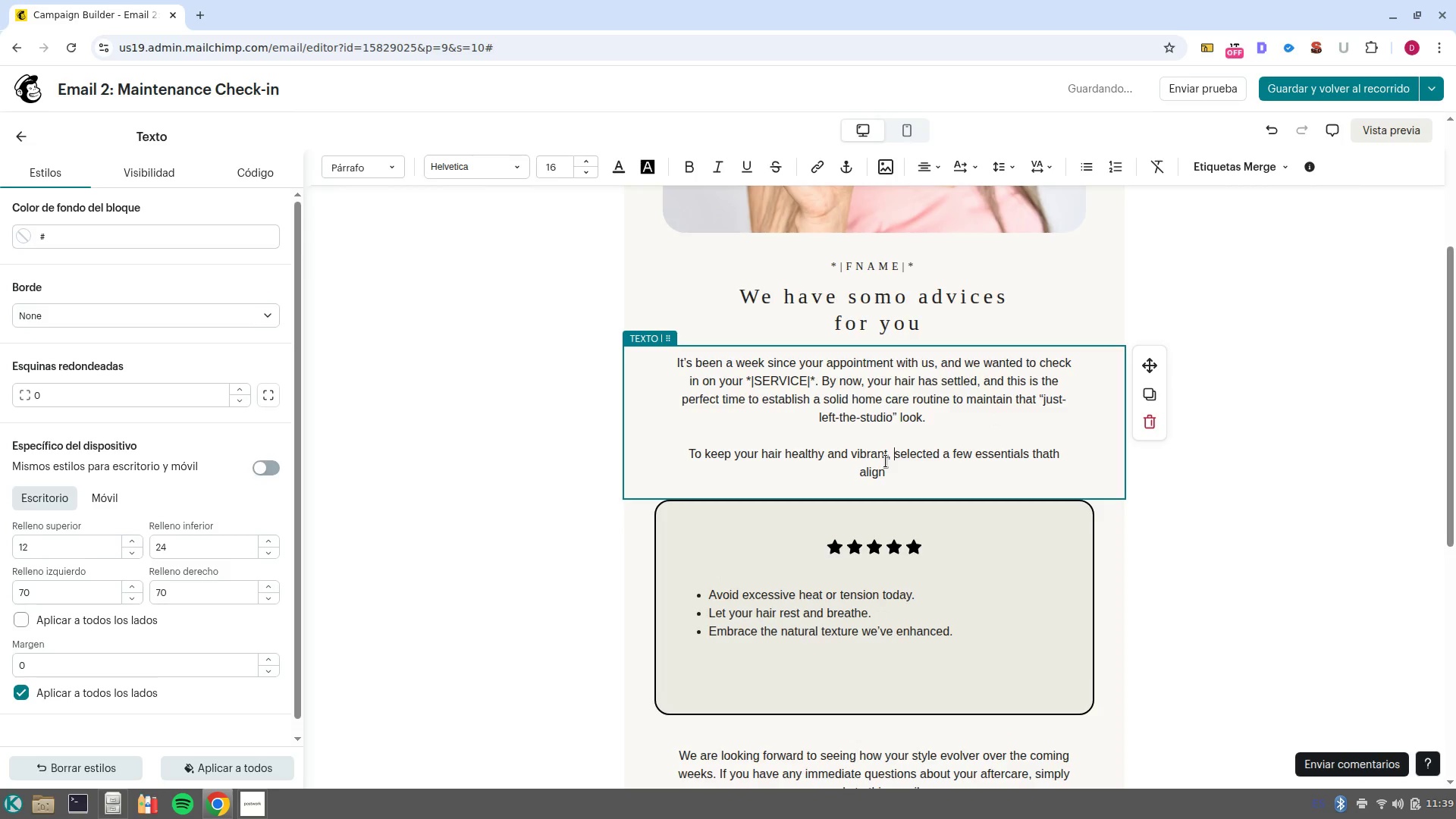 
type(se)
key(Backspace)
key(Backspace)
type(we-ve )
 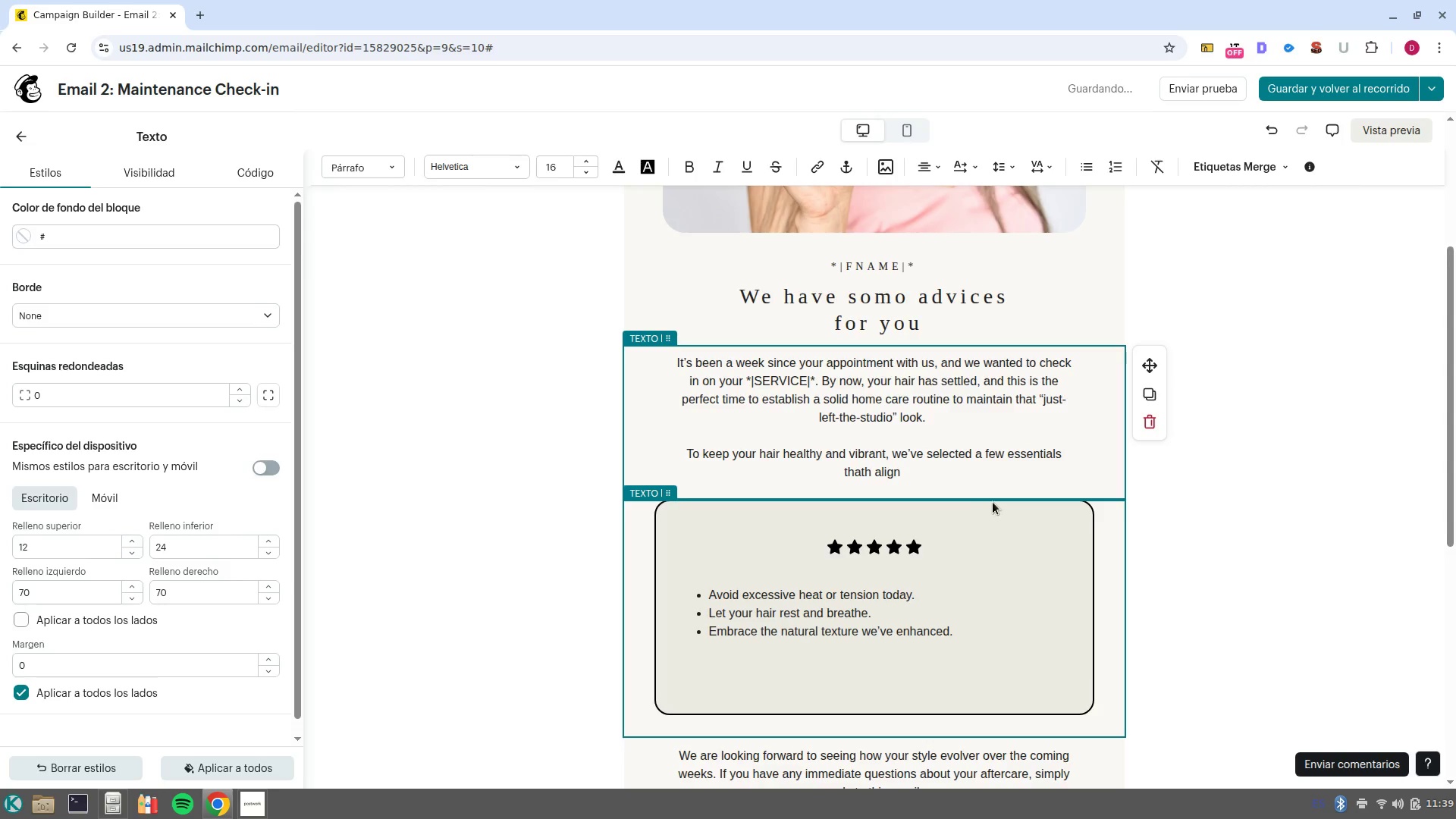 
left_click([970, 475])
 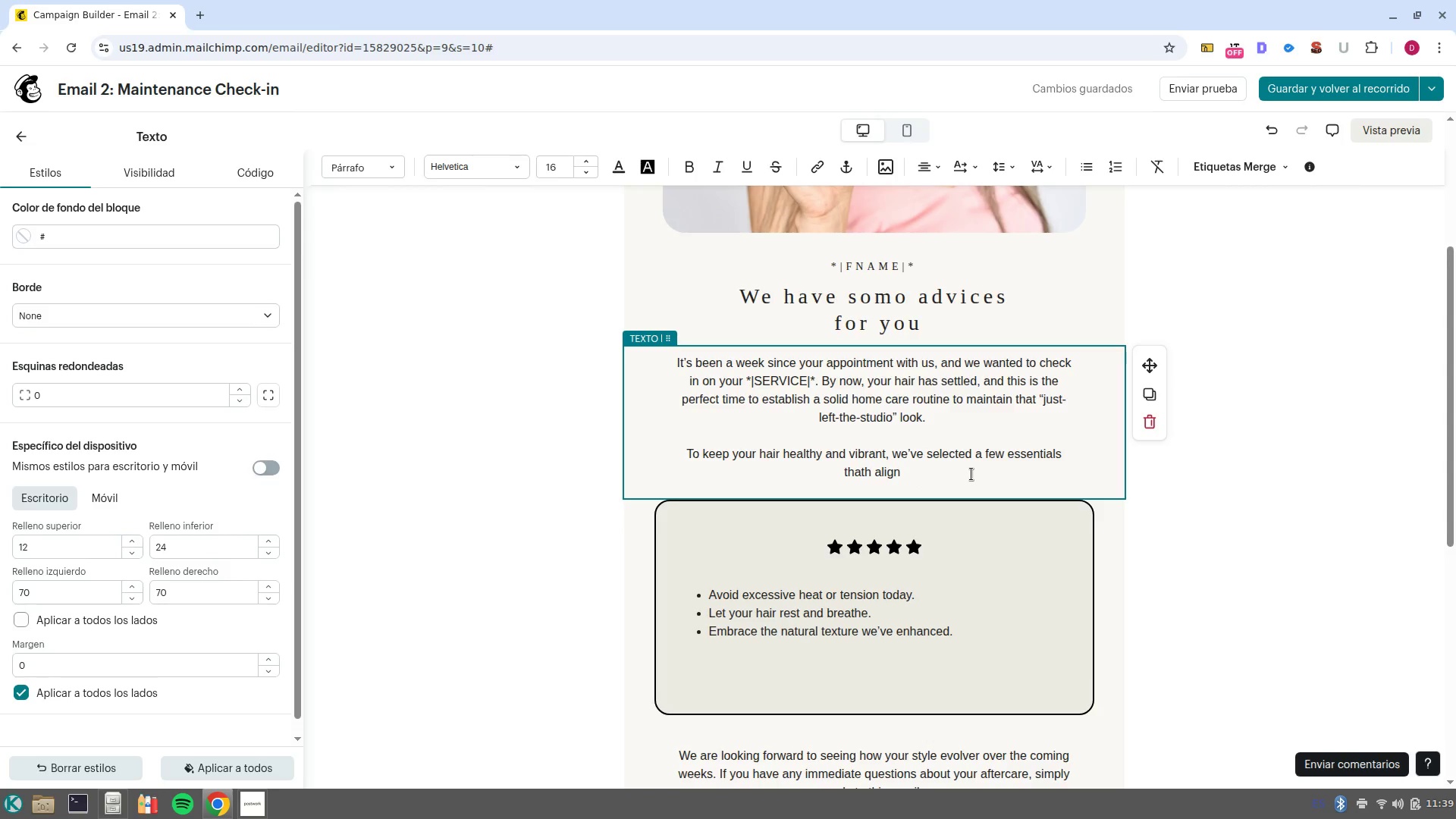 
wait(9.74)
 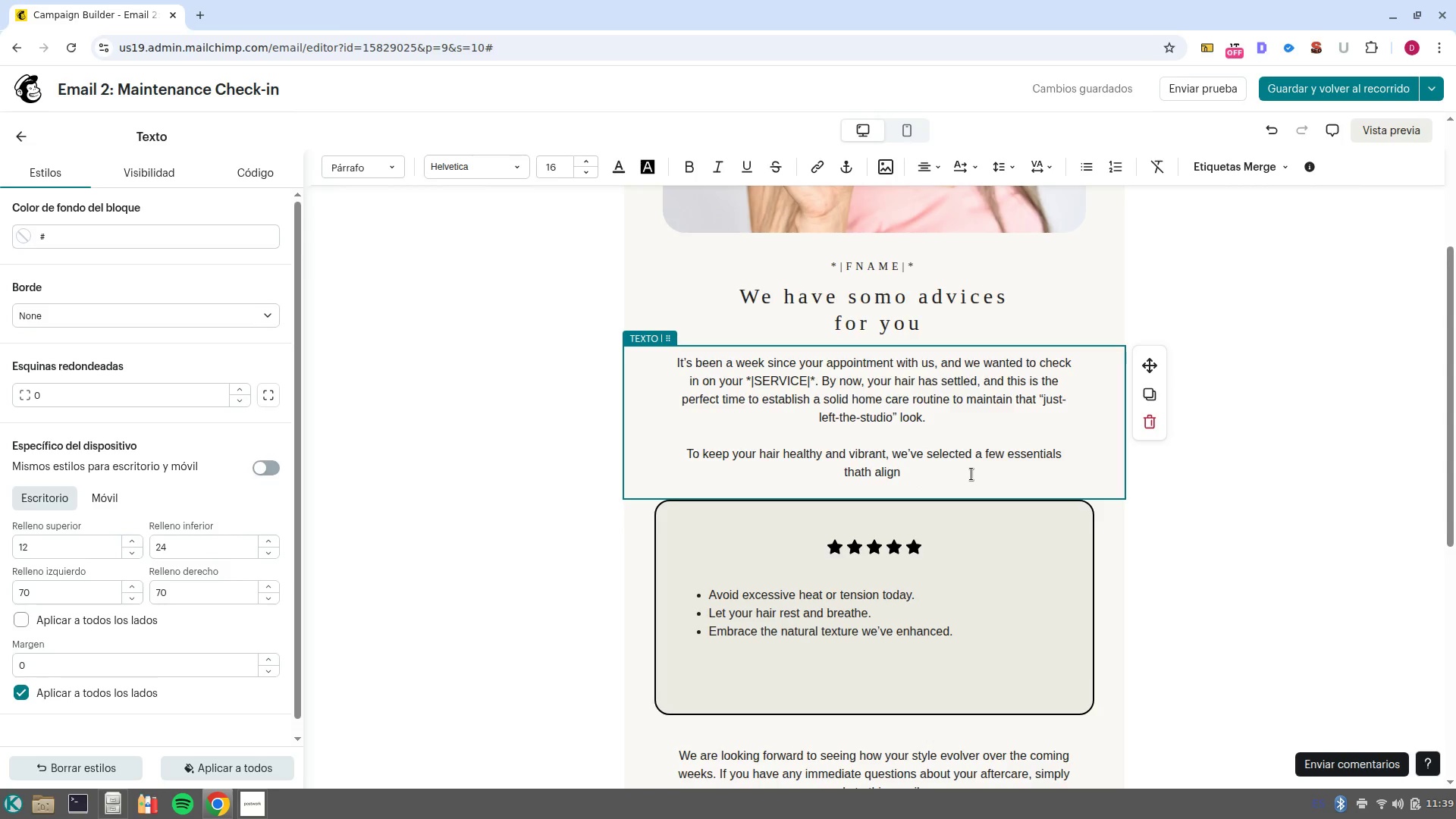 
type(with our natural philosophy)
 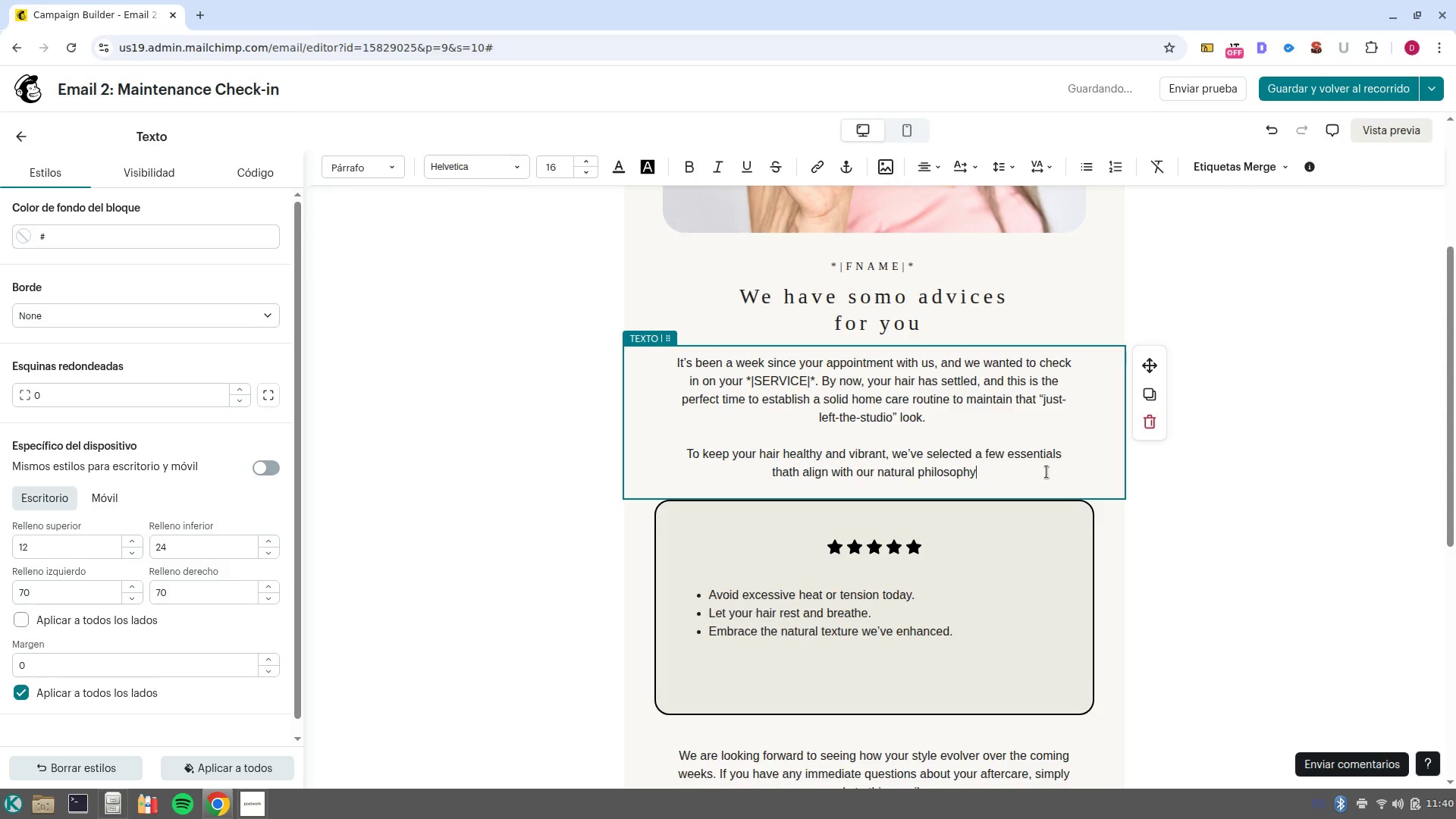 
type(. Using the right products not only extends the life of your )
 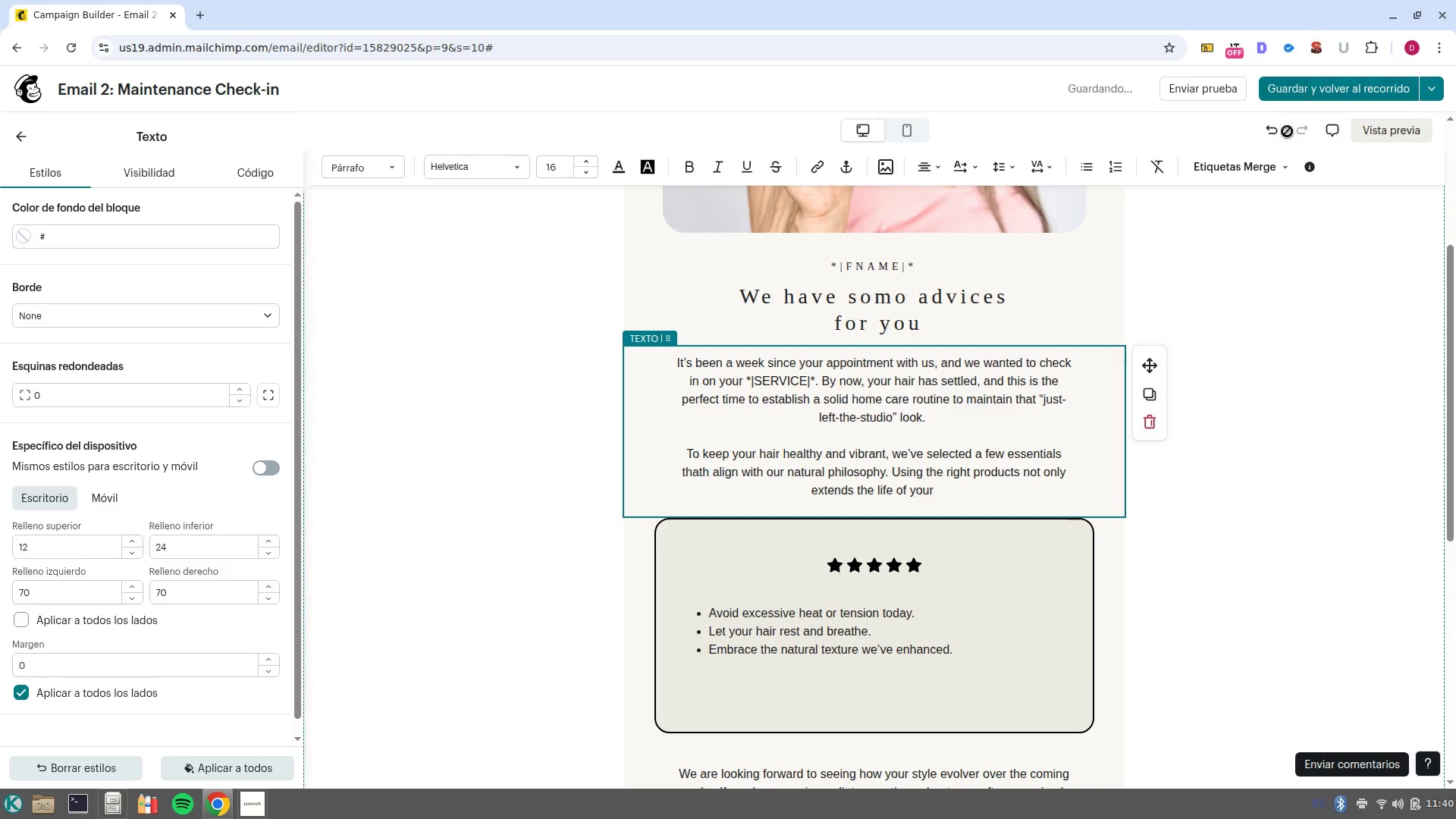 
left_click([1260, 169])
 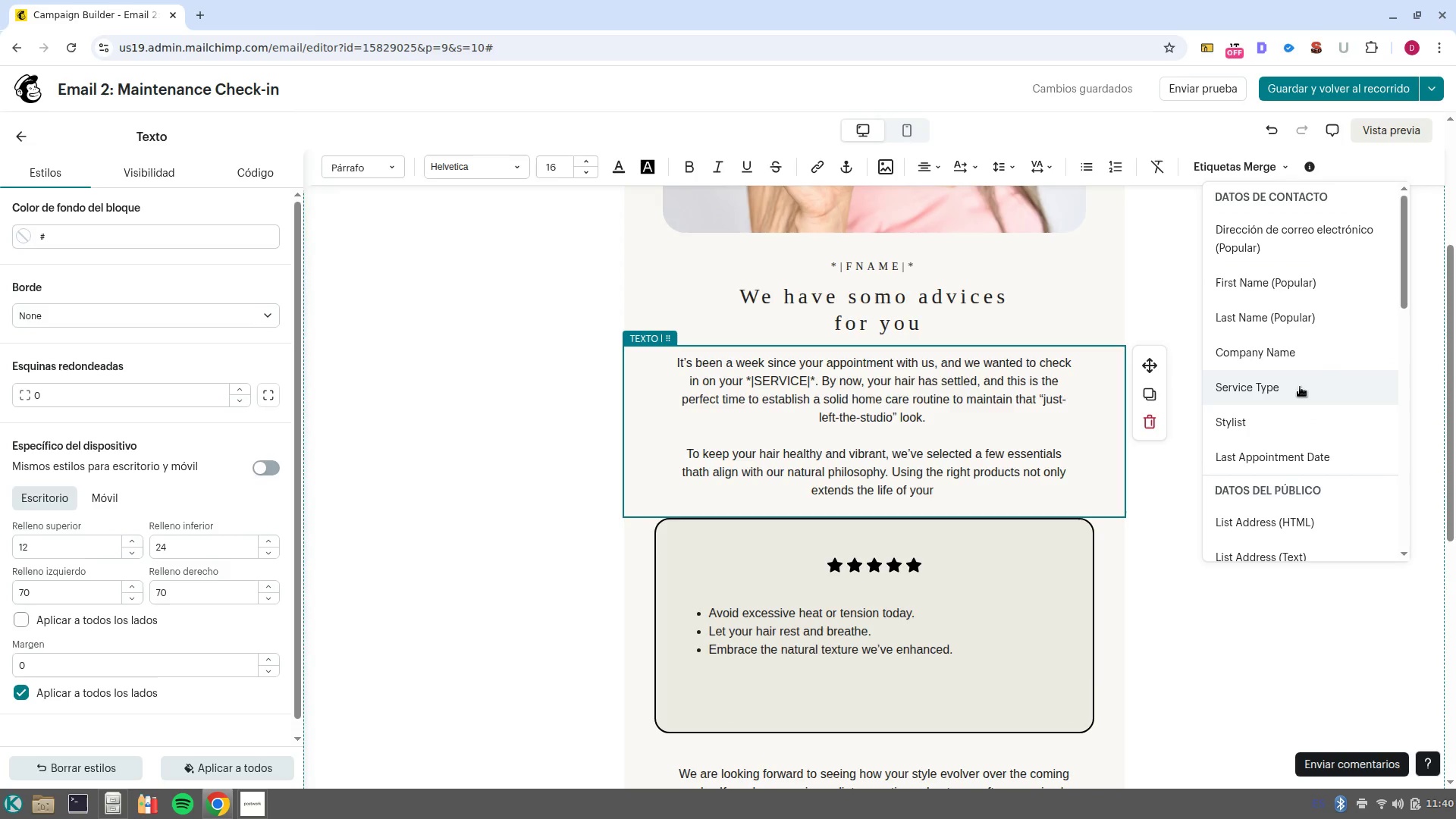 
left_click([1300, 387])
 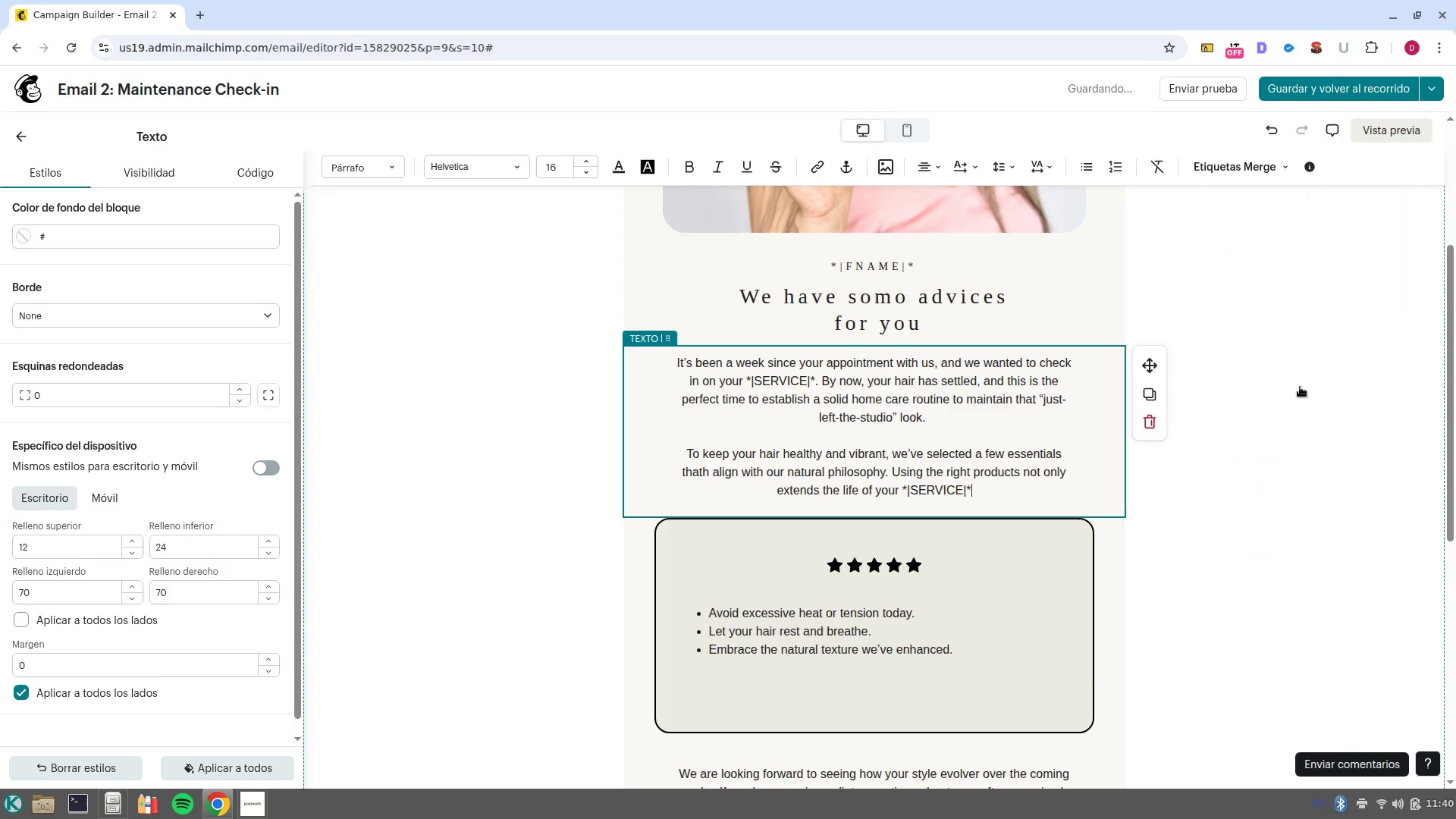 
type( but also protects the integrity of your hair. )
 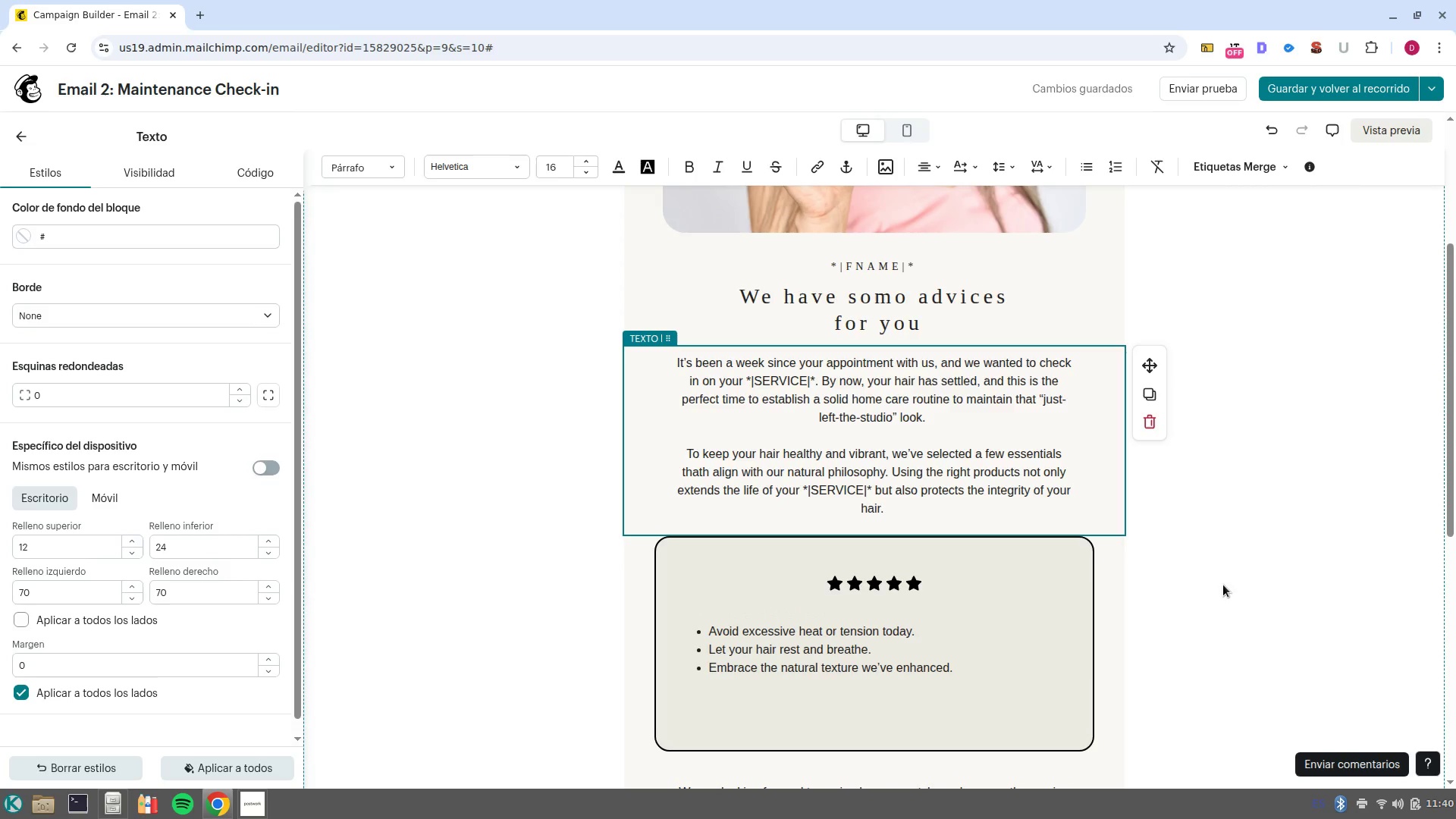 
wait(6.5)
 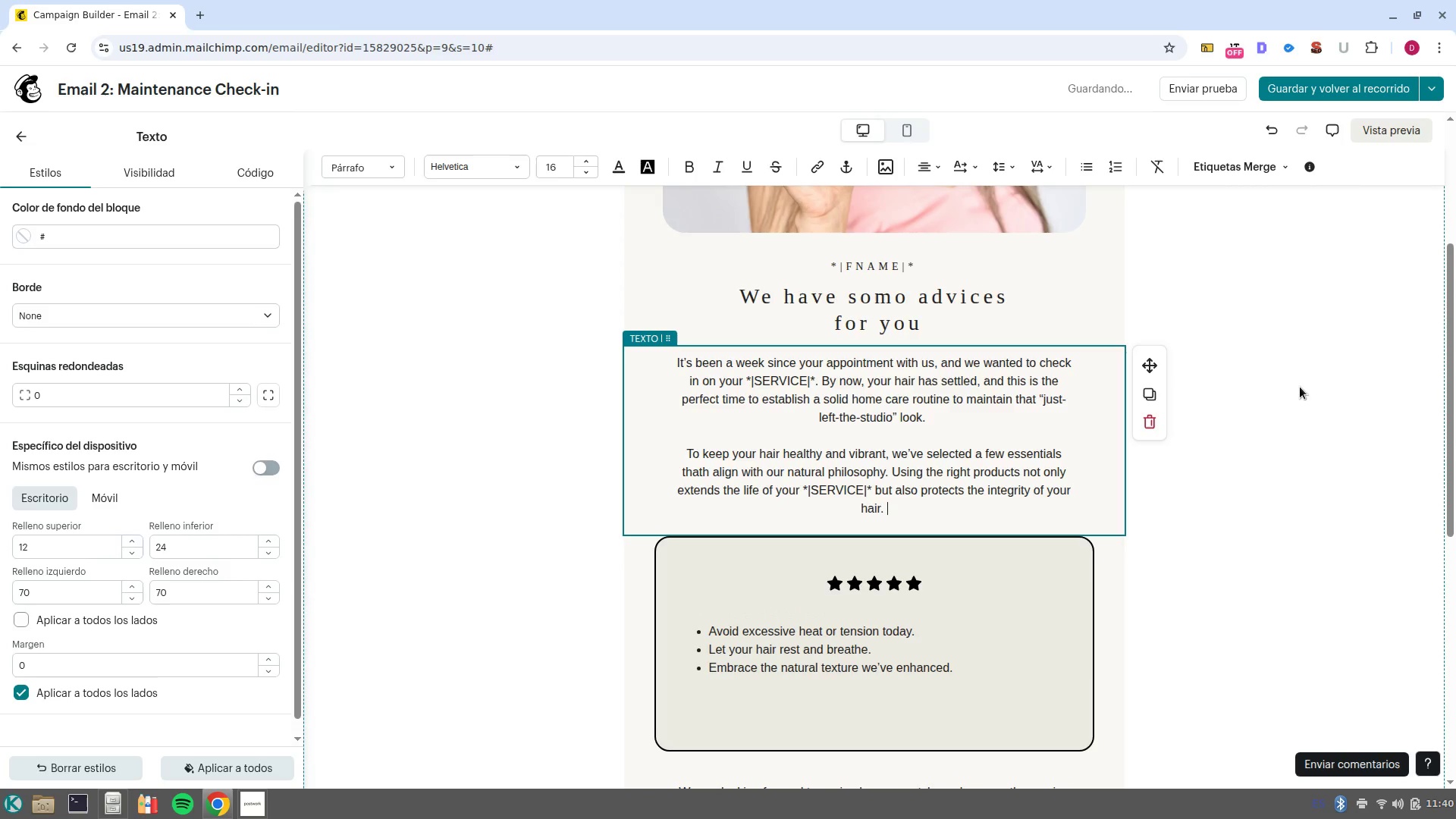 
left_click([977, 556])
 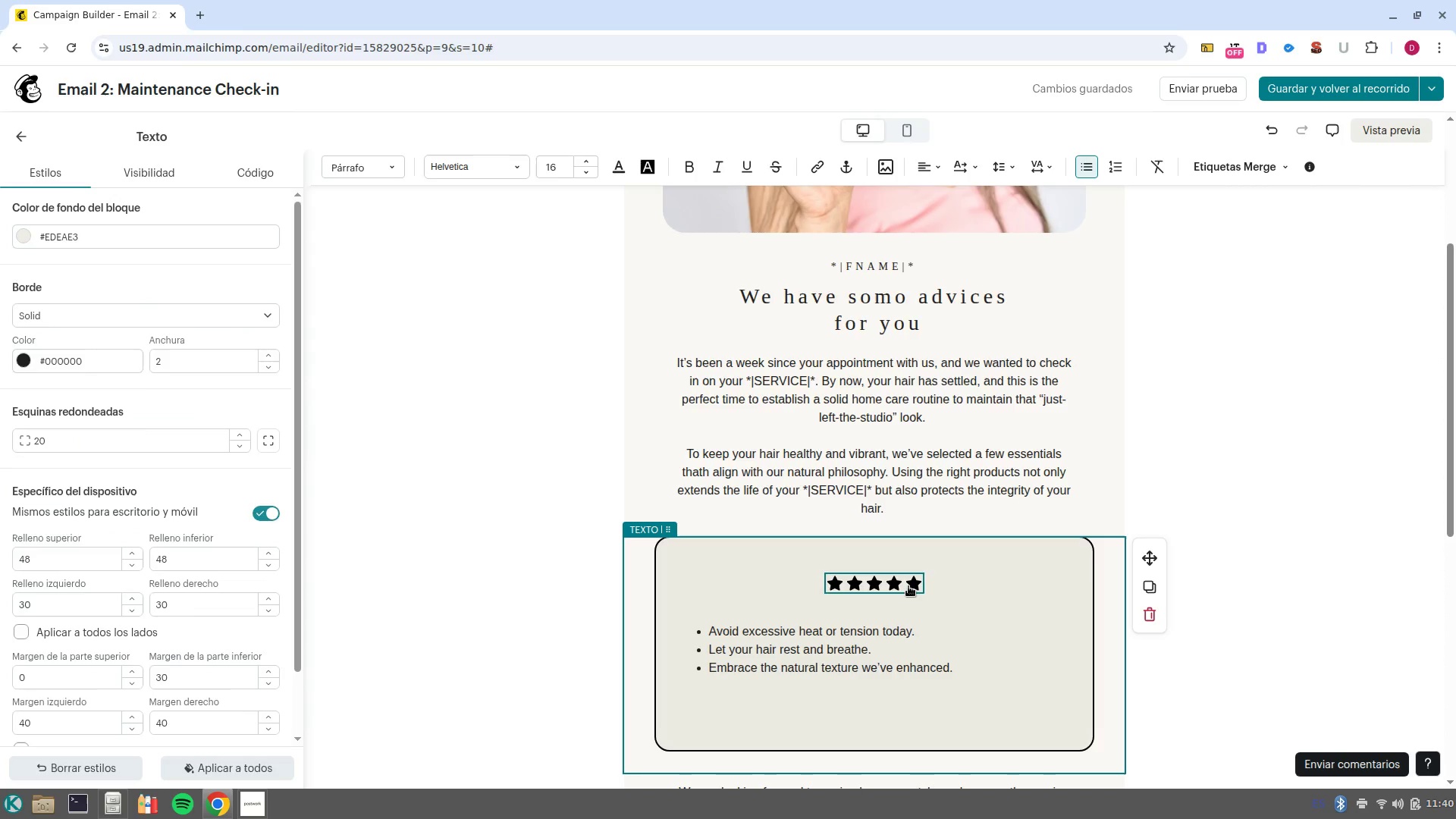 
scroll: coordinate [1008, 585], scroll_direction: down, amount: 2.0
 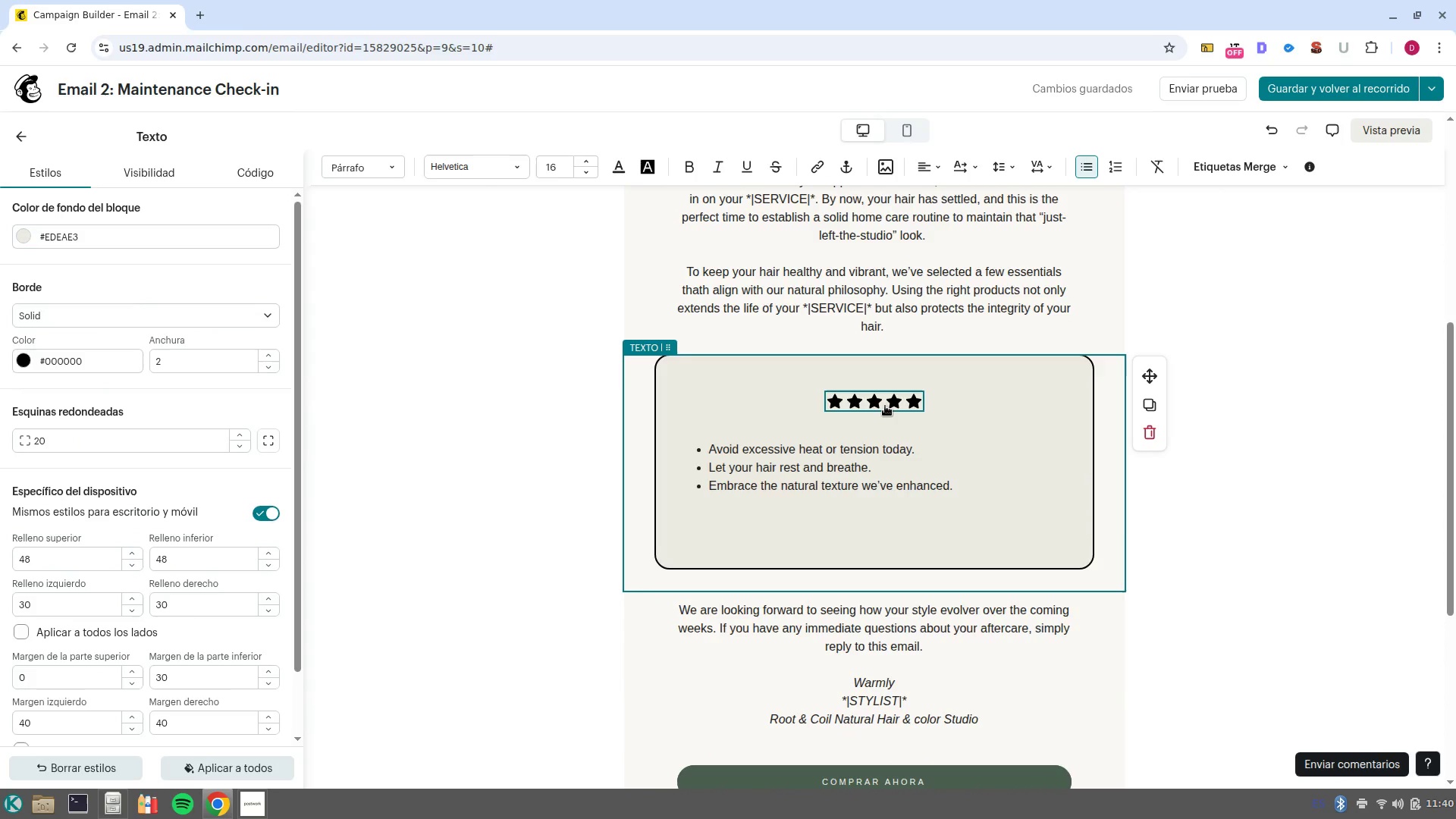 
left_click([885, 406])
 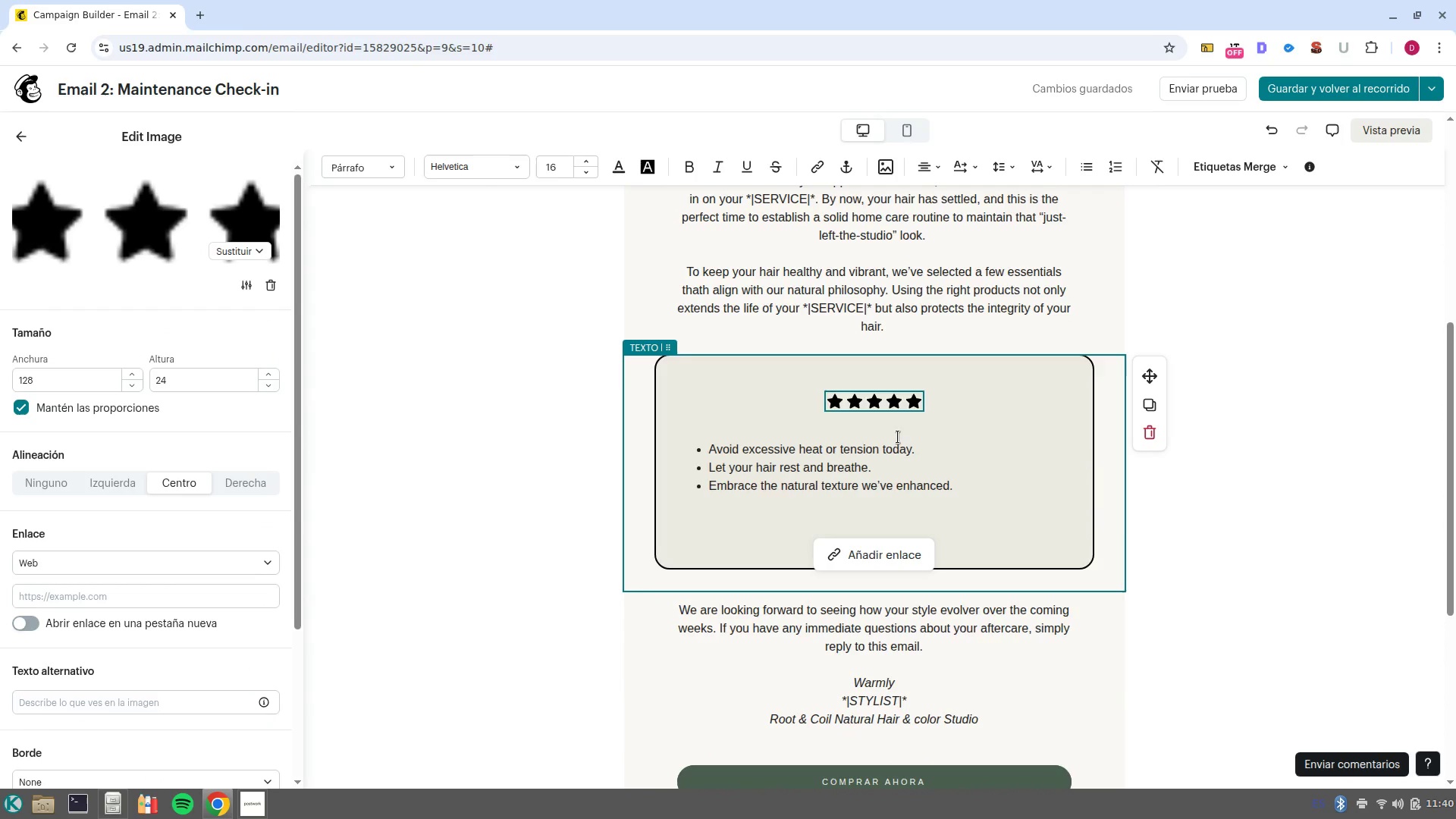 
wait(6.63)
 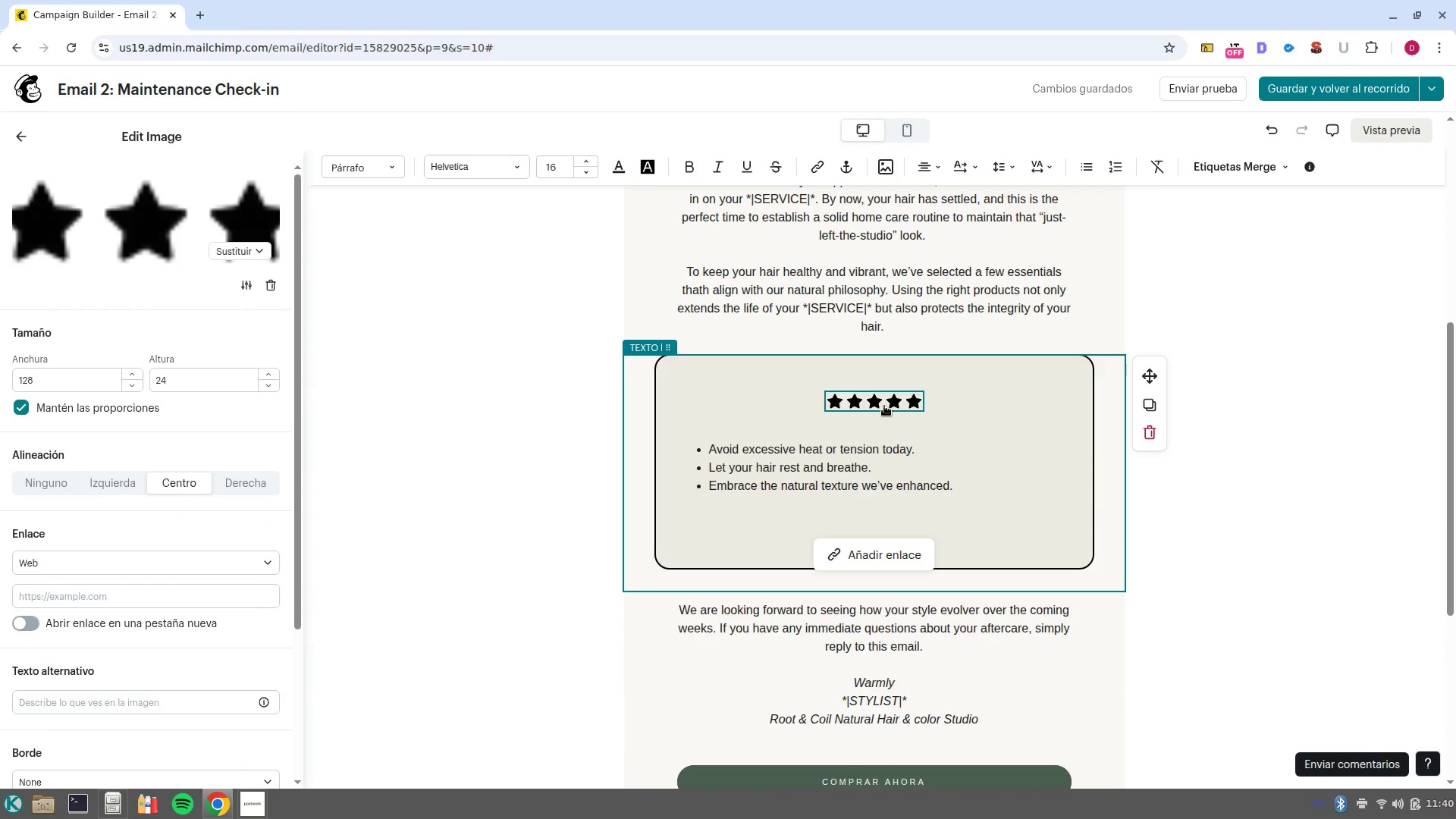 
left_click([1153, 436])
 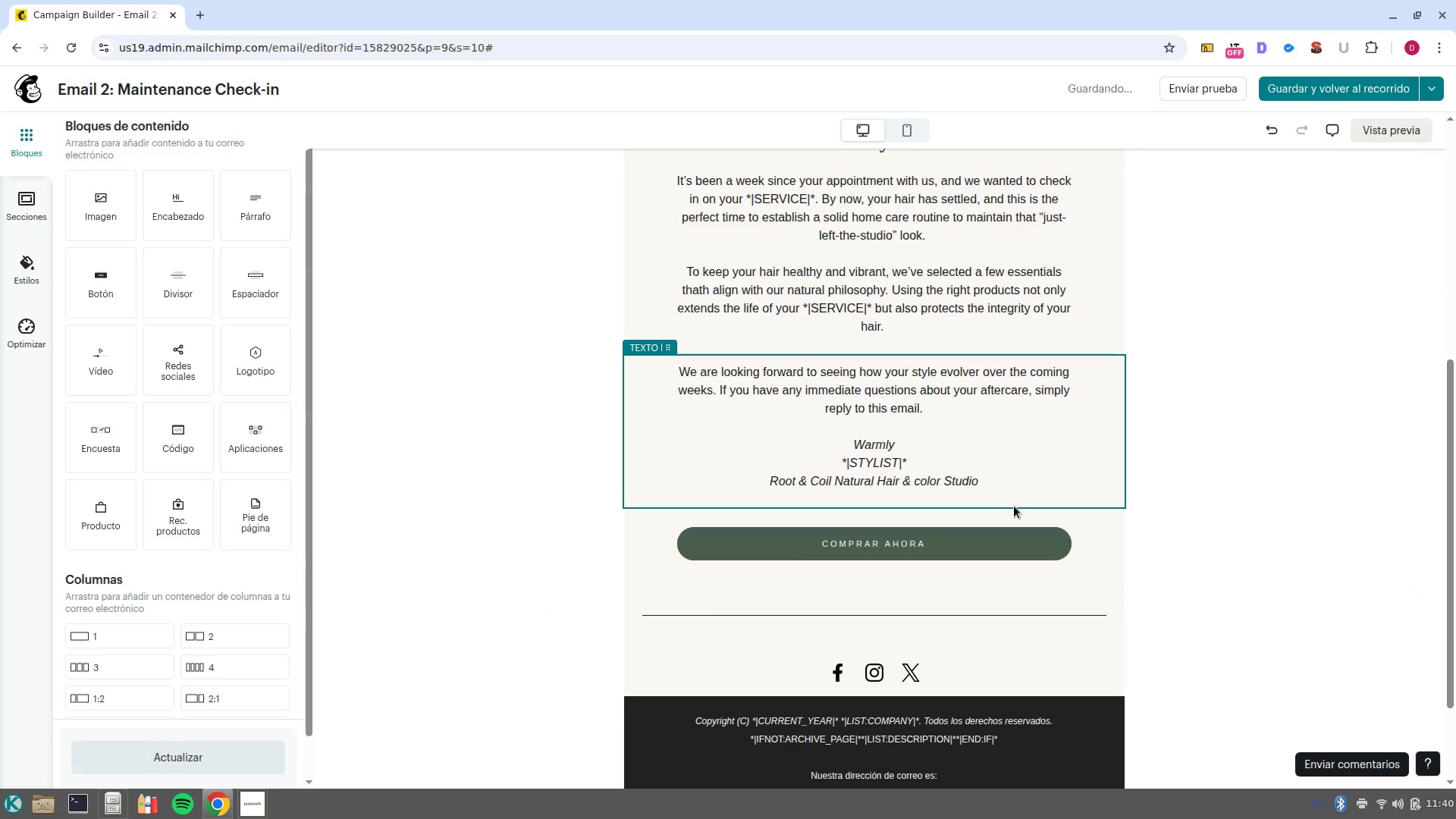 
key(Control+Z)
 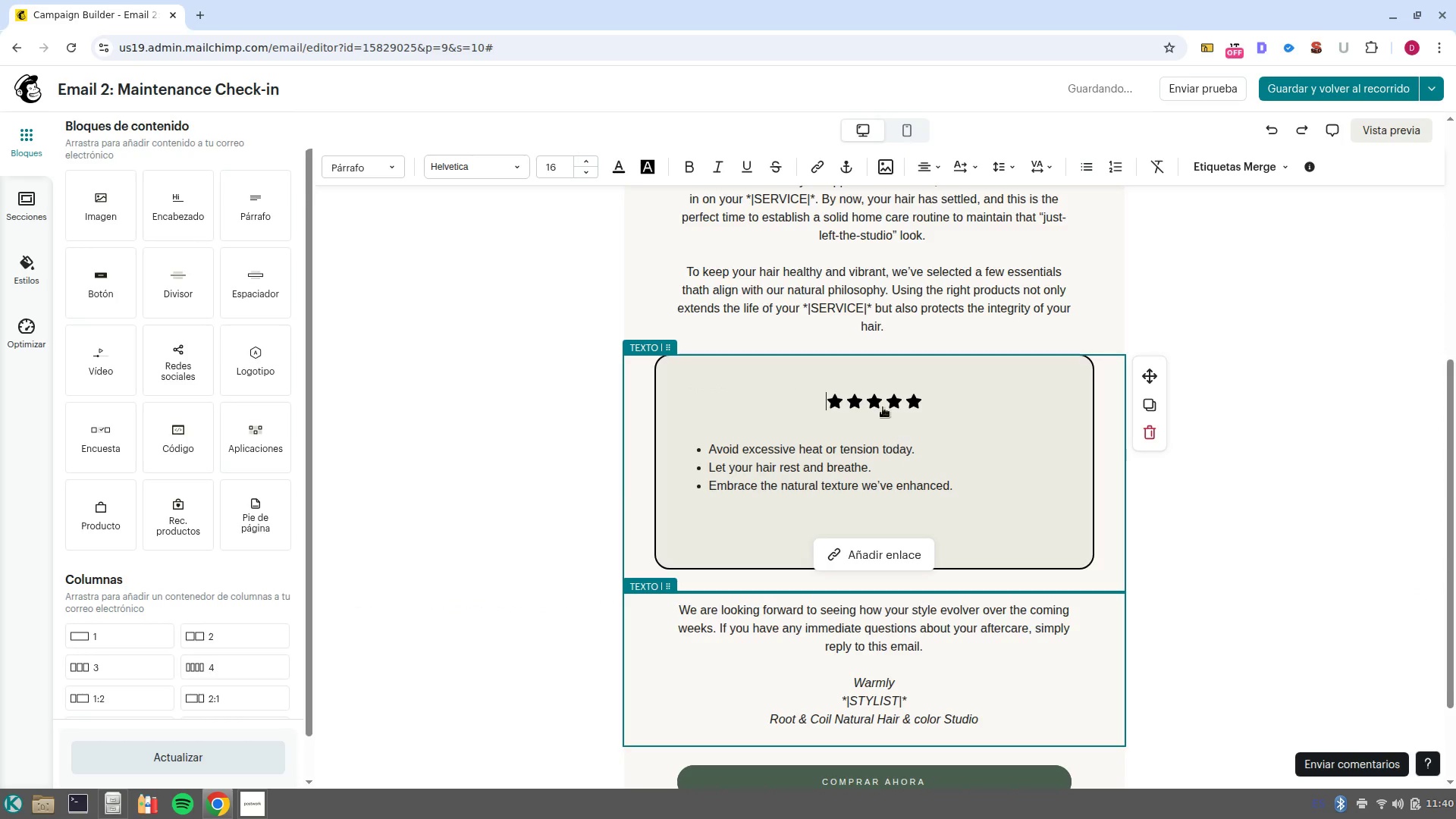 
left_click([870, 398])
 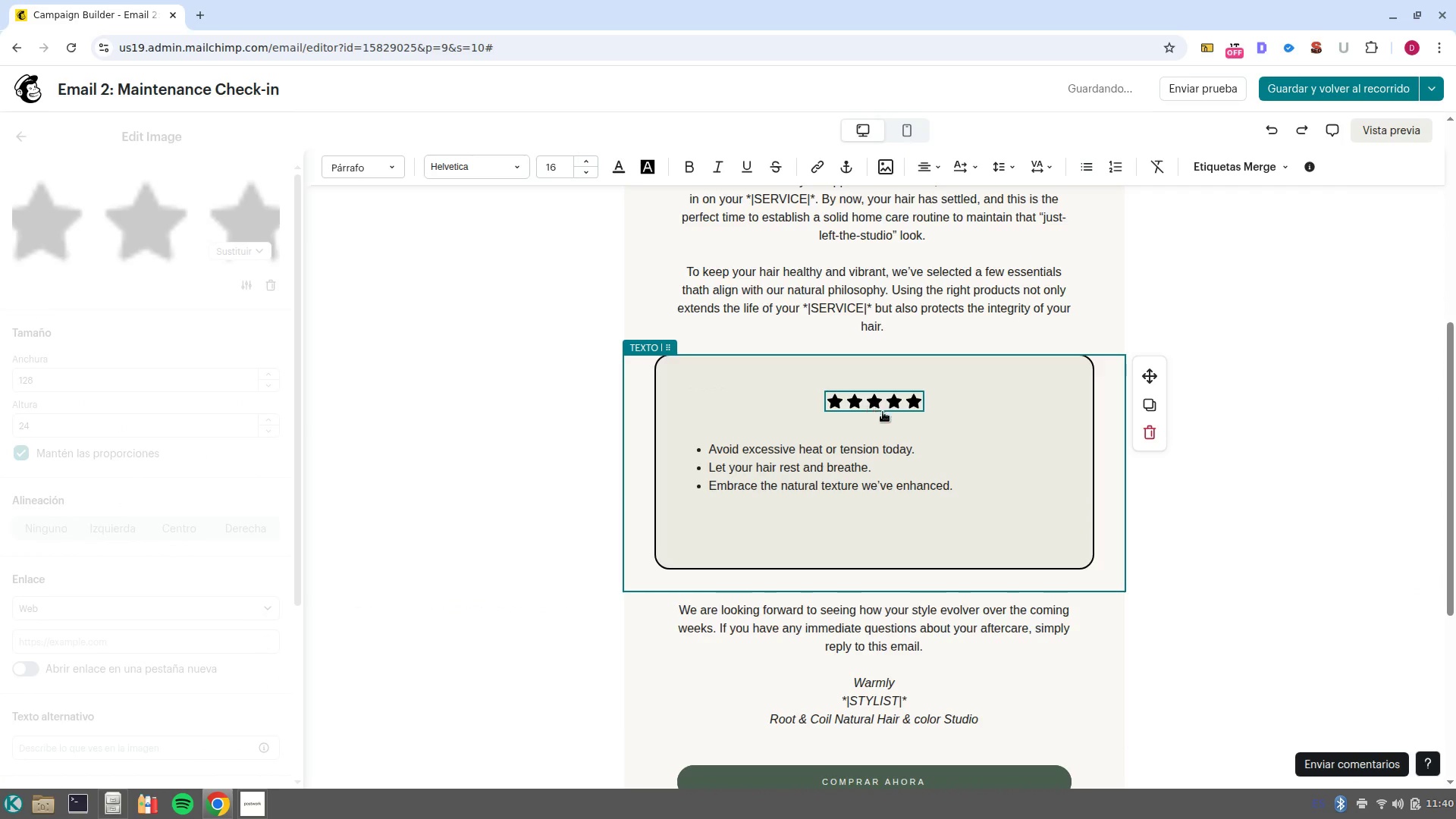 
left_click([886, 405])
 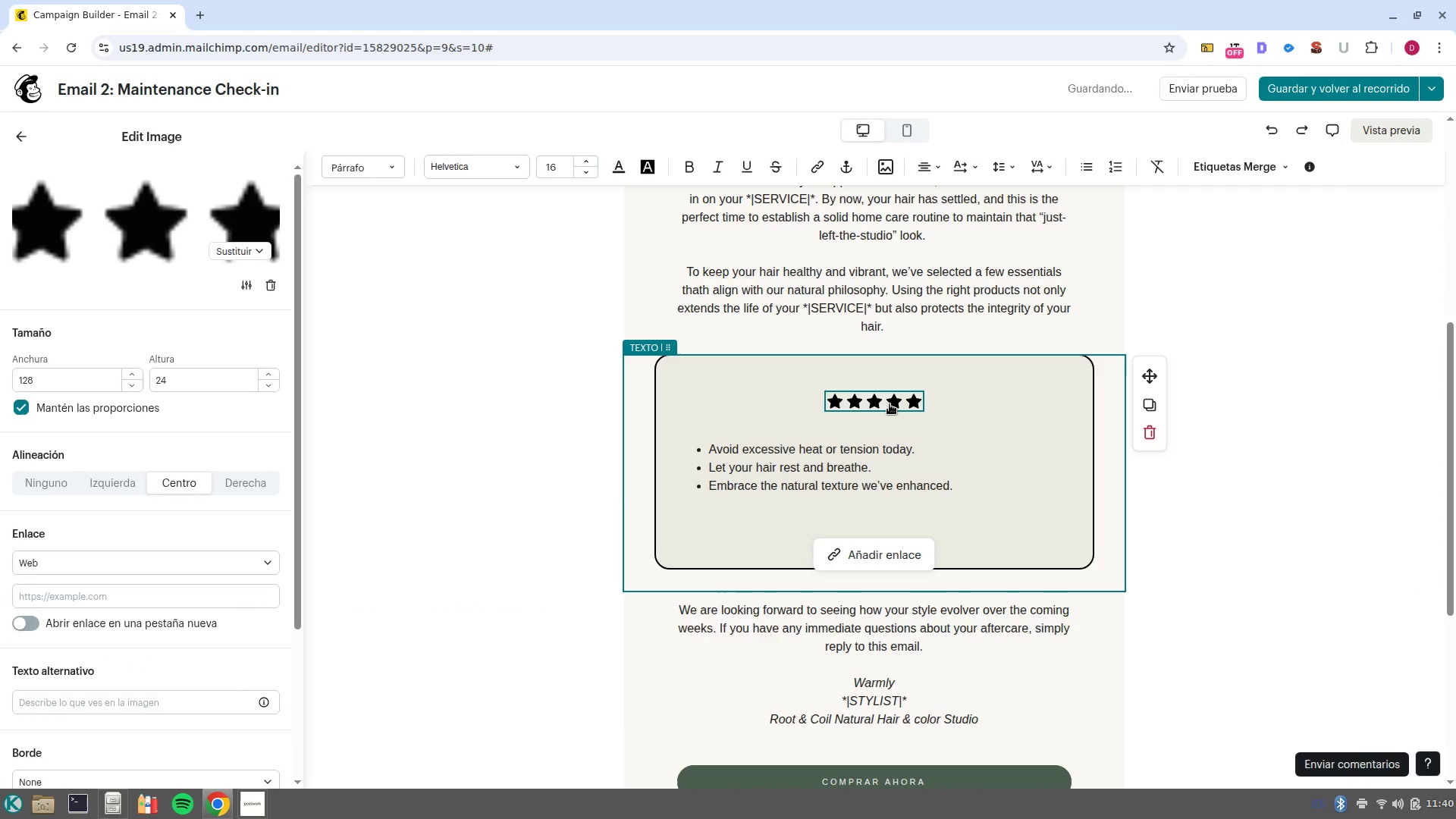 
left_click([890, 404])
 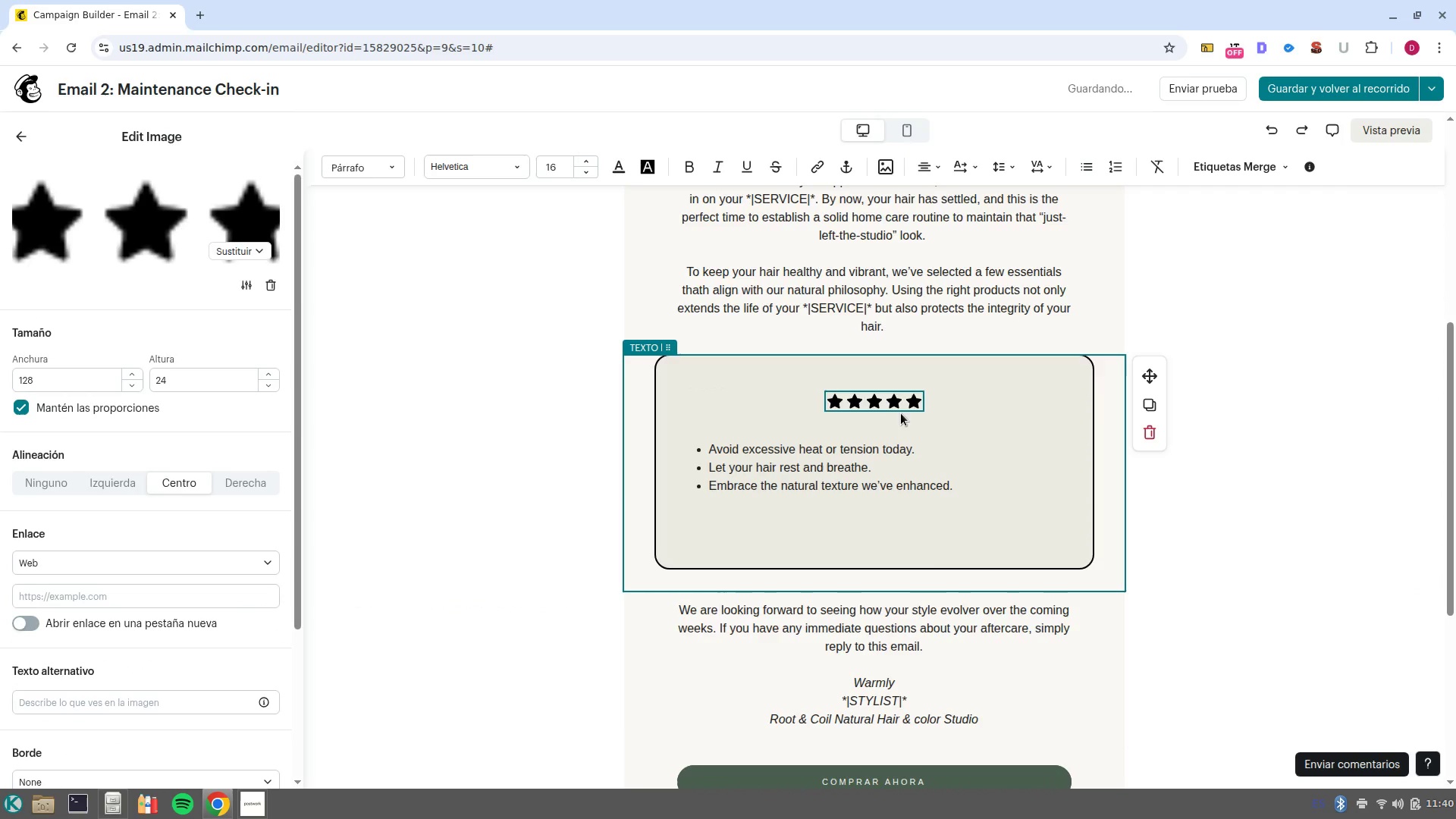 
left_click([916, 403])
 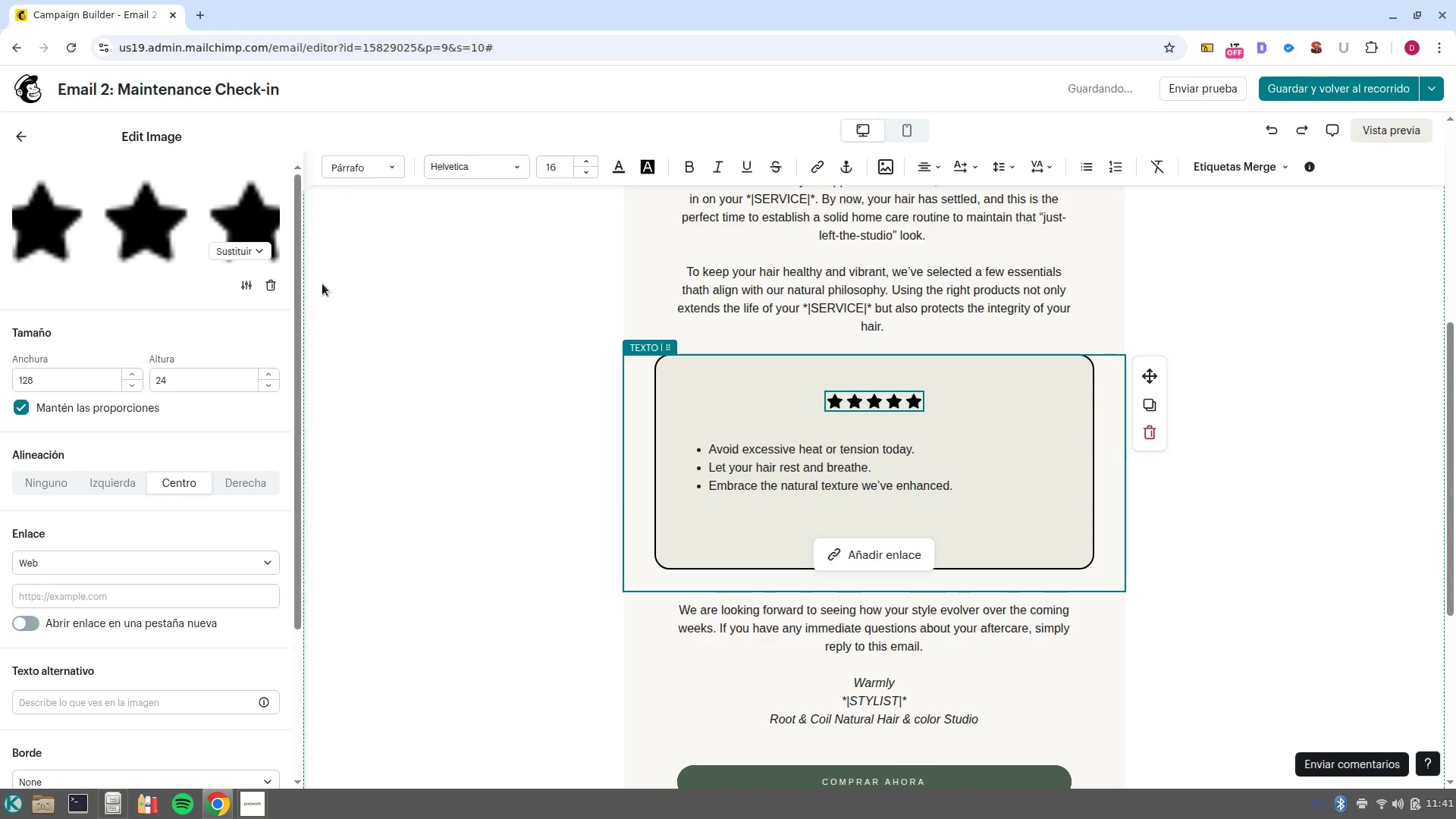 
left_click([271, 288])
 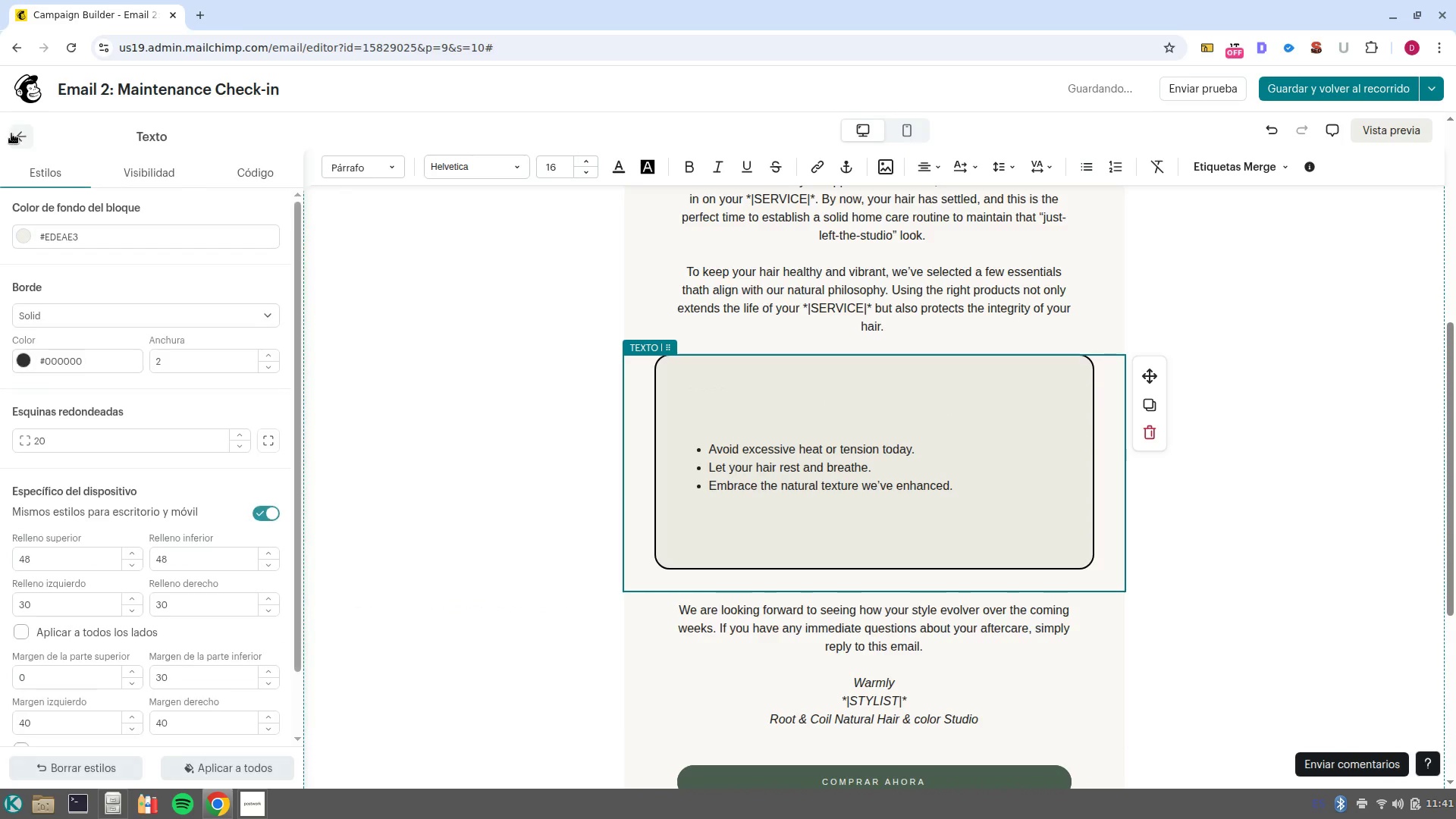 
left_click([22, 141])
 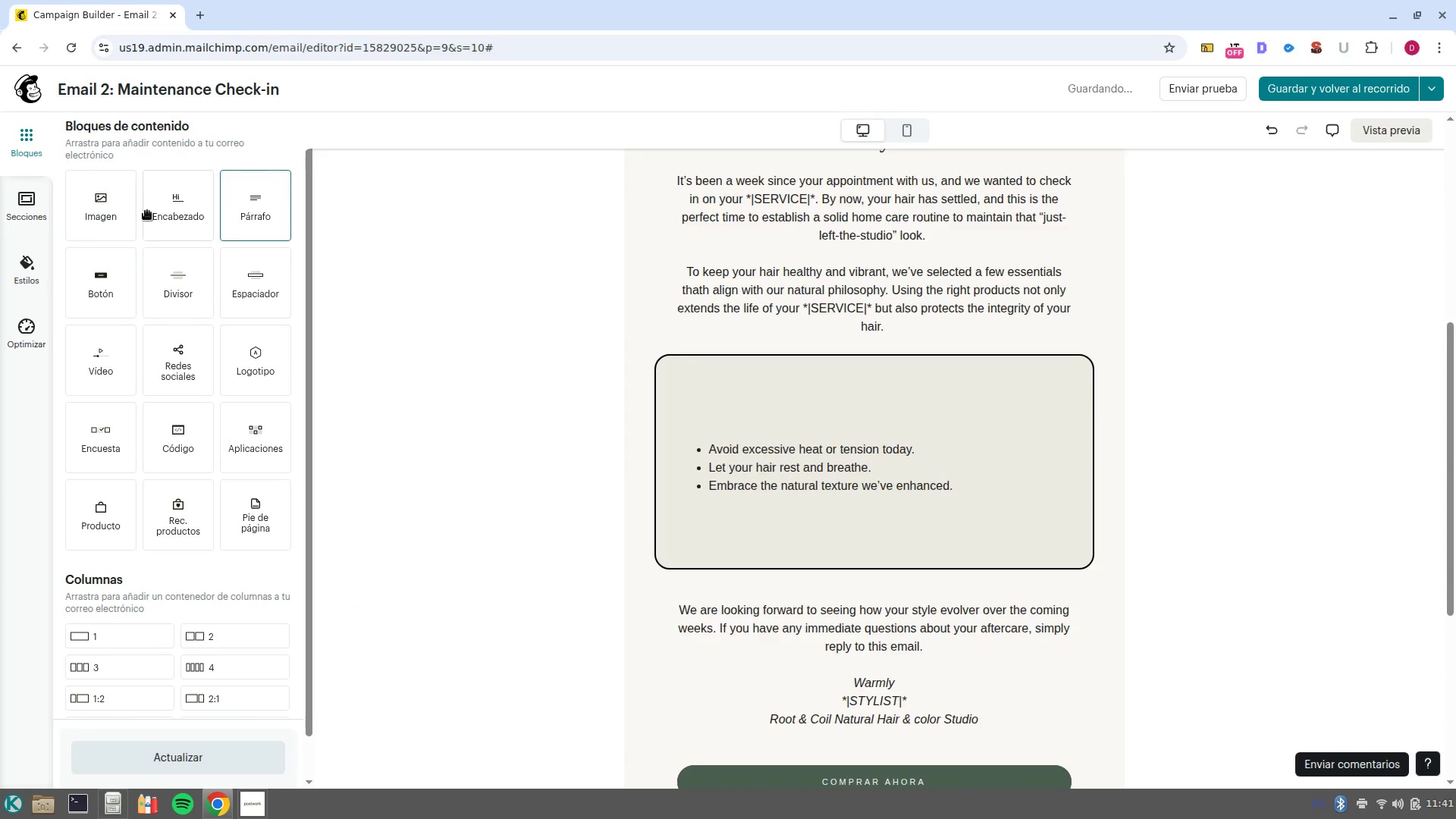 
left_click_drag(start_coordinate=[184, 214], to_coordinate=[165, 220])
 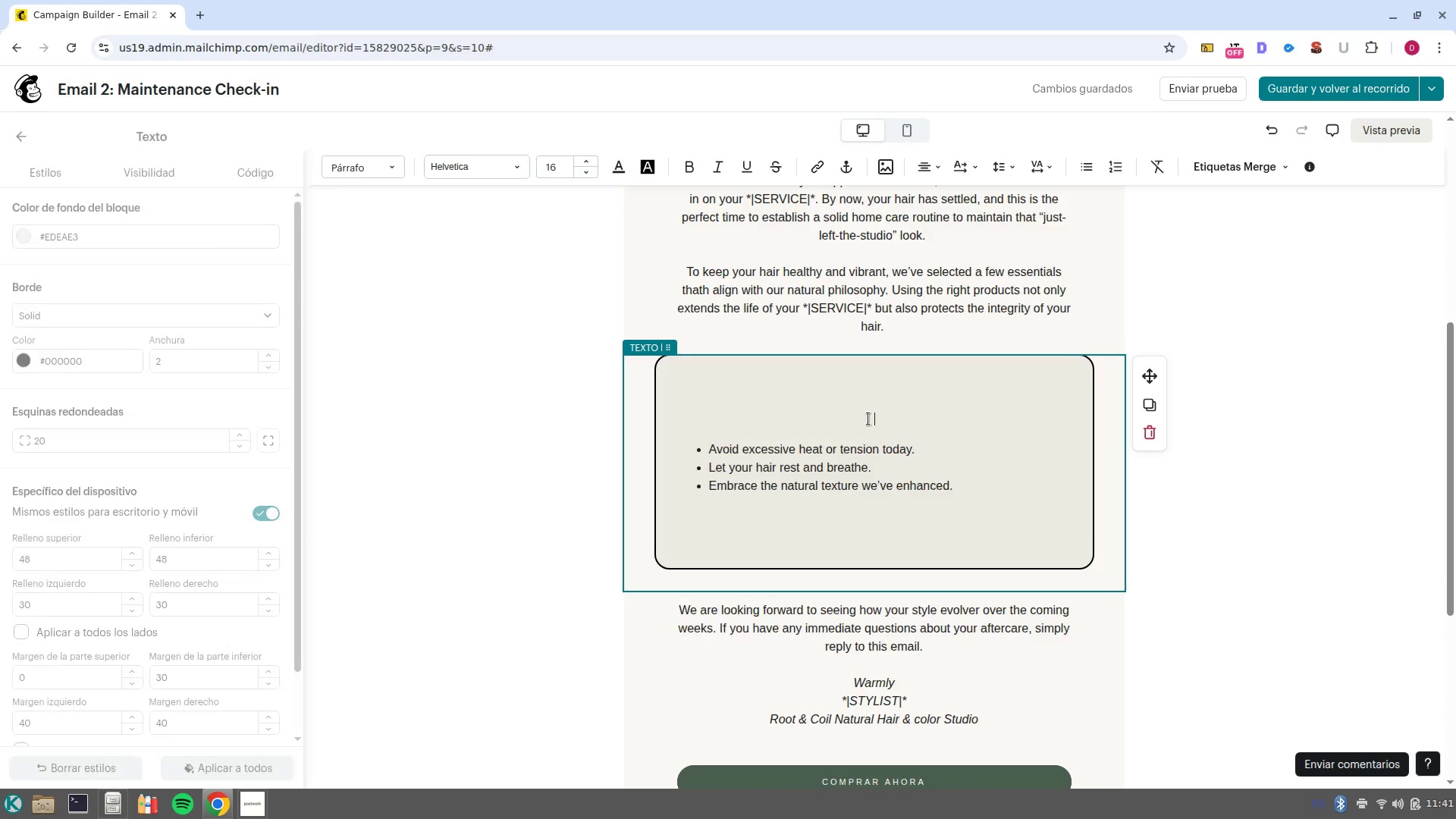 
type(The Stylist-s Choice>)
 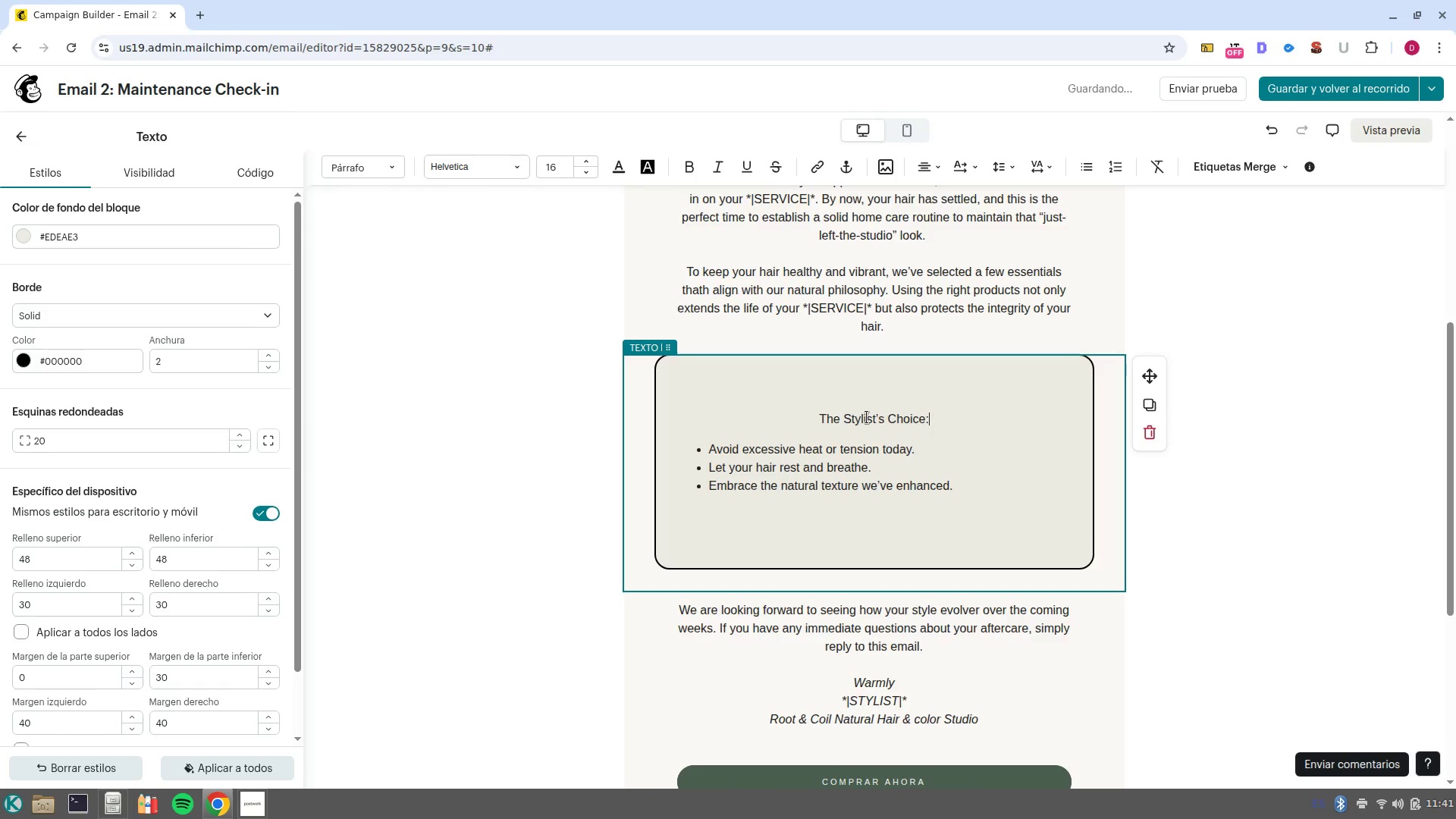 
left_click_drag(start_coordinate=[964, 491], to_coordinate=[710, 450])
 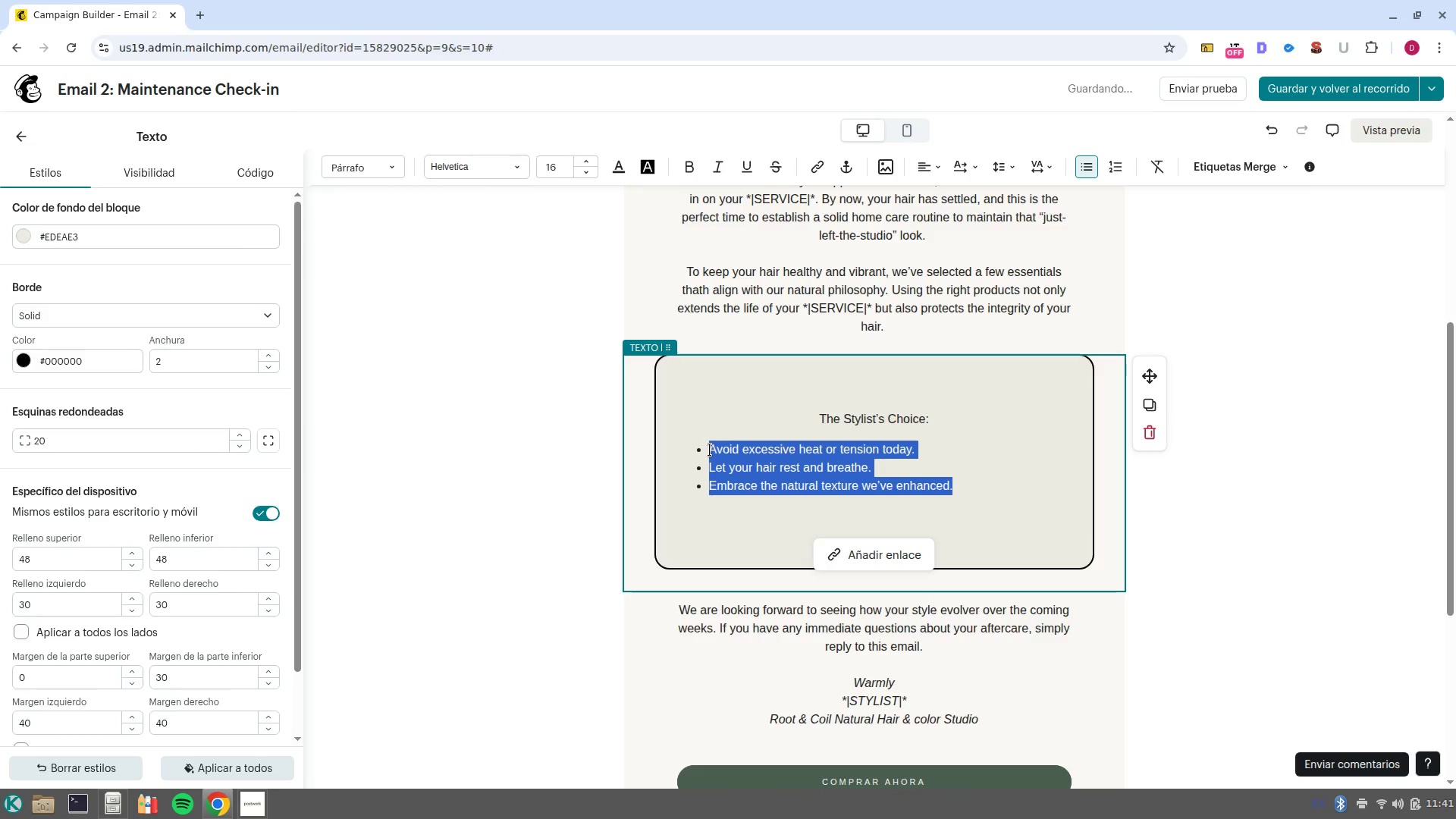 
type(Gentle Cleasing> )
 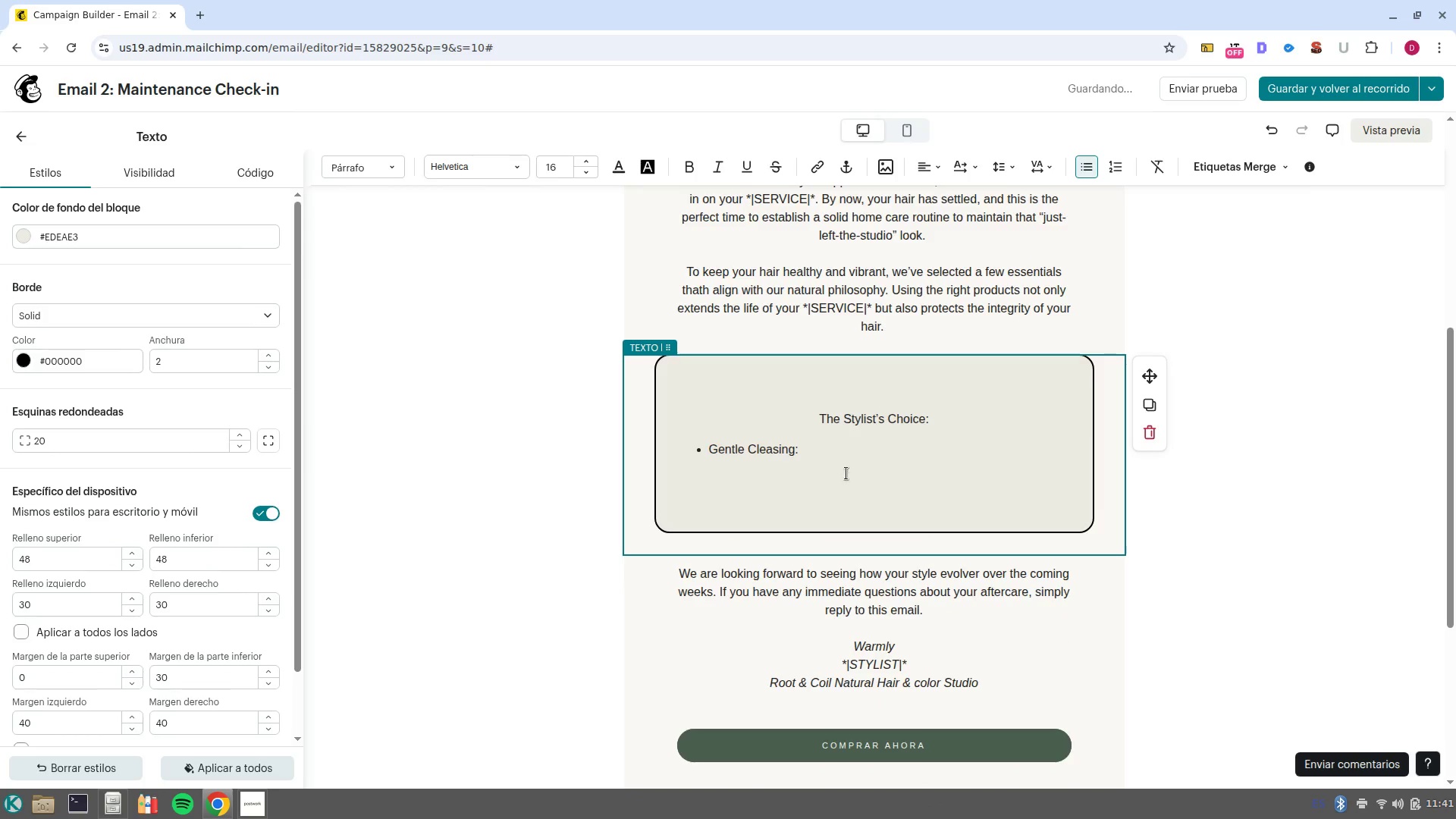 
left_click_drag(start_coordinate=[819, 457], to_coordinate=[707, 445])
 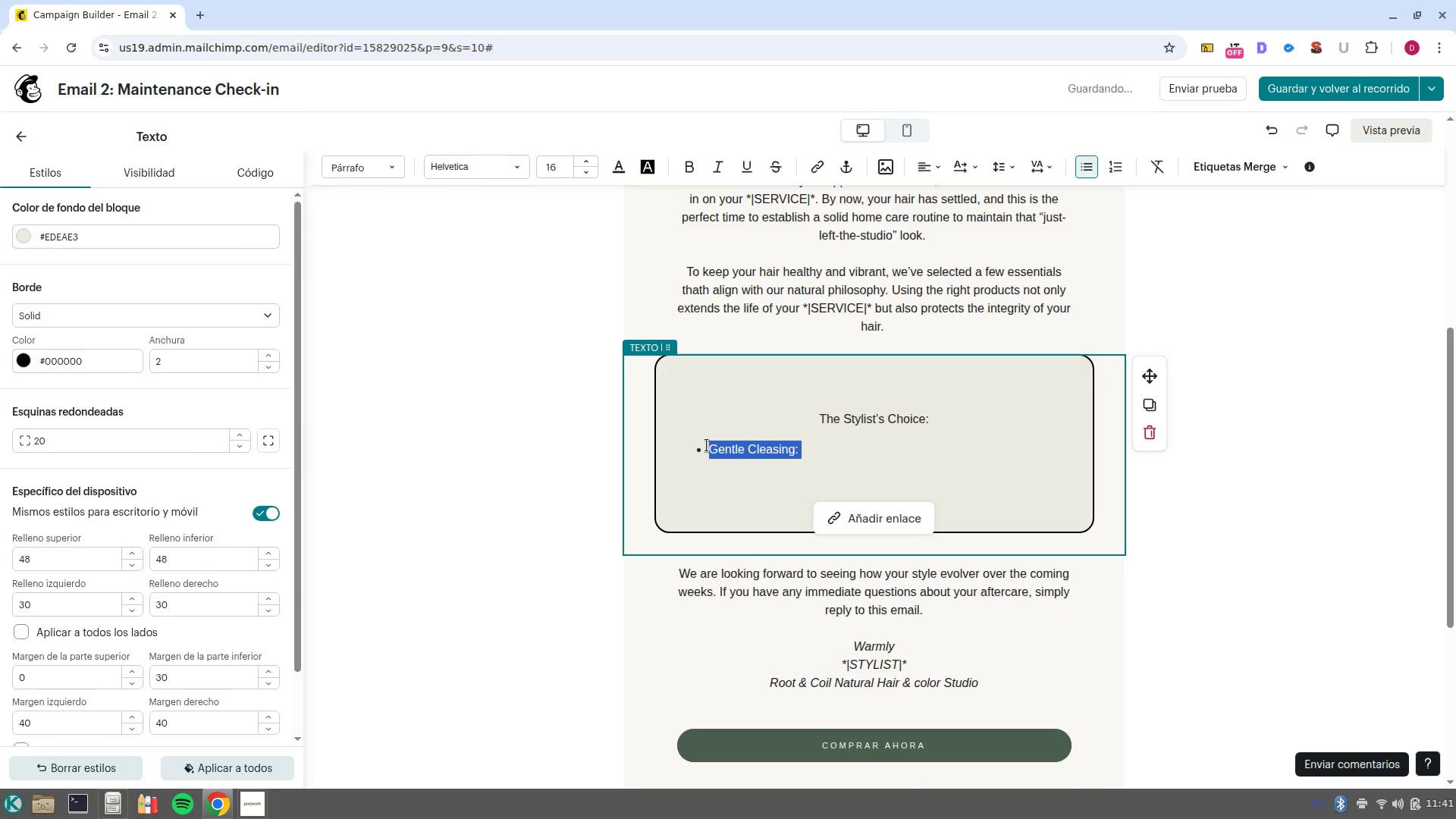 
key(Control+B)
 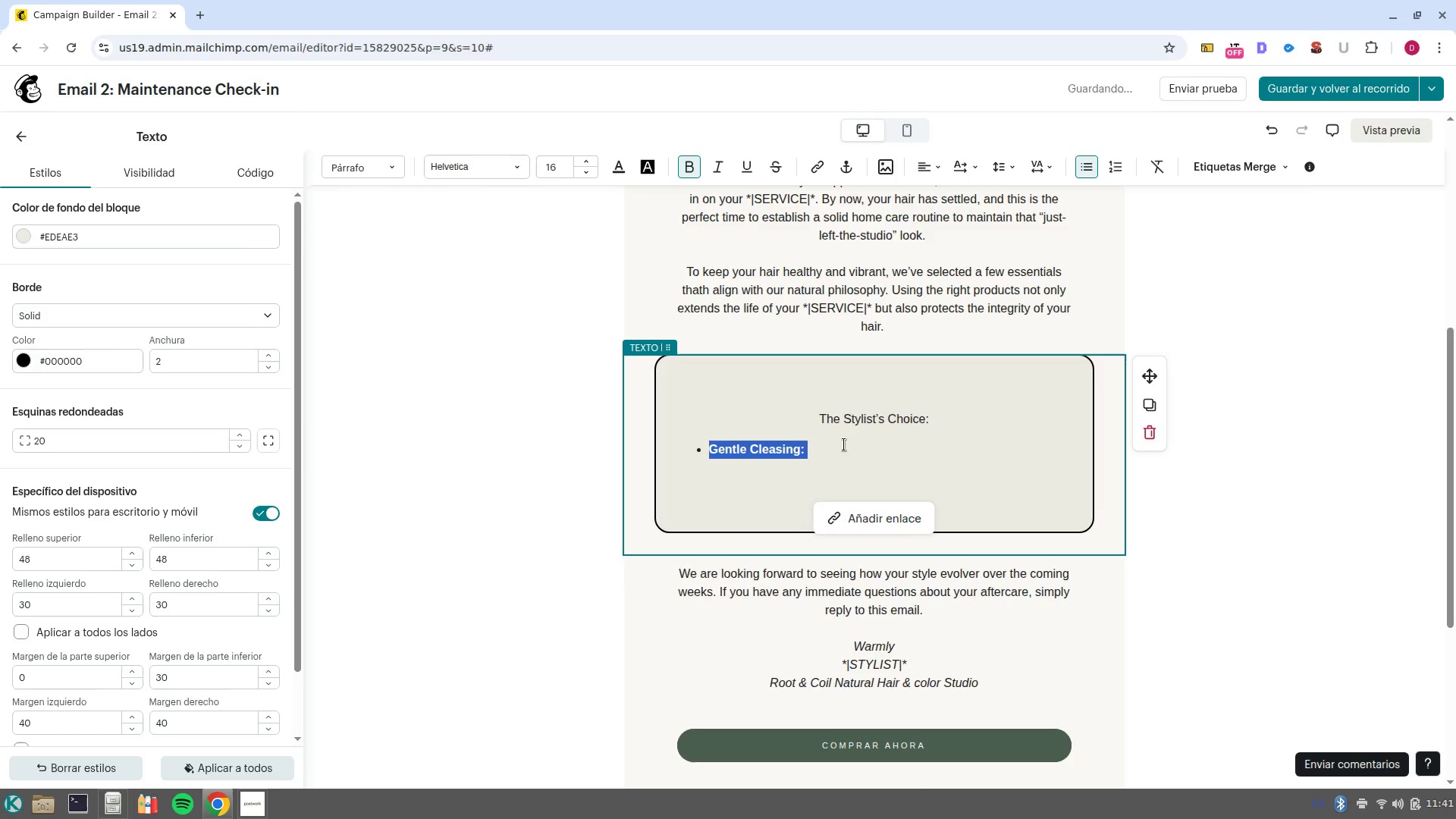 
left_click([844, 444])
 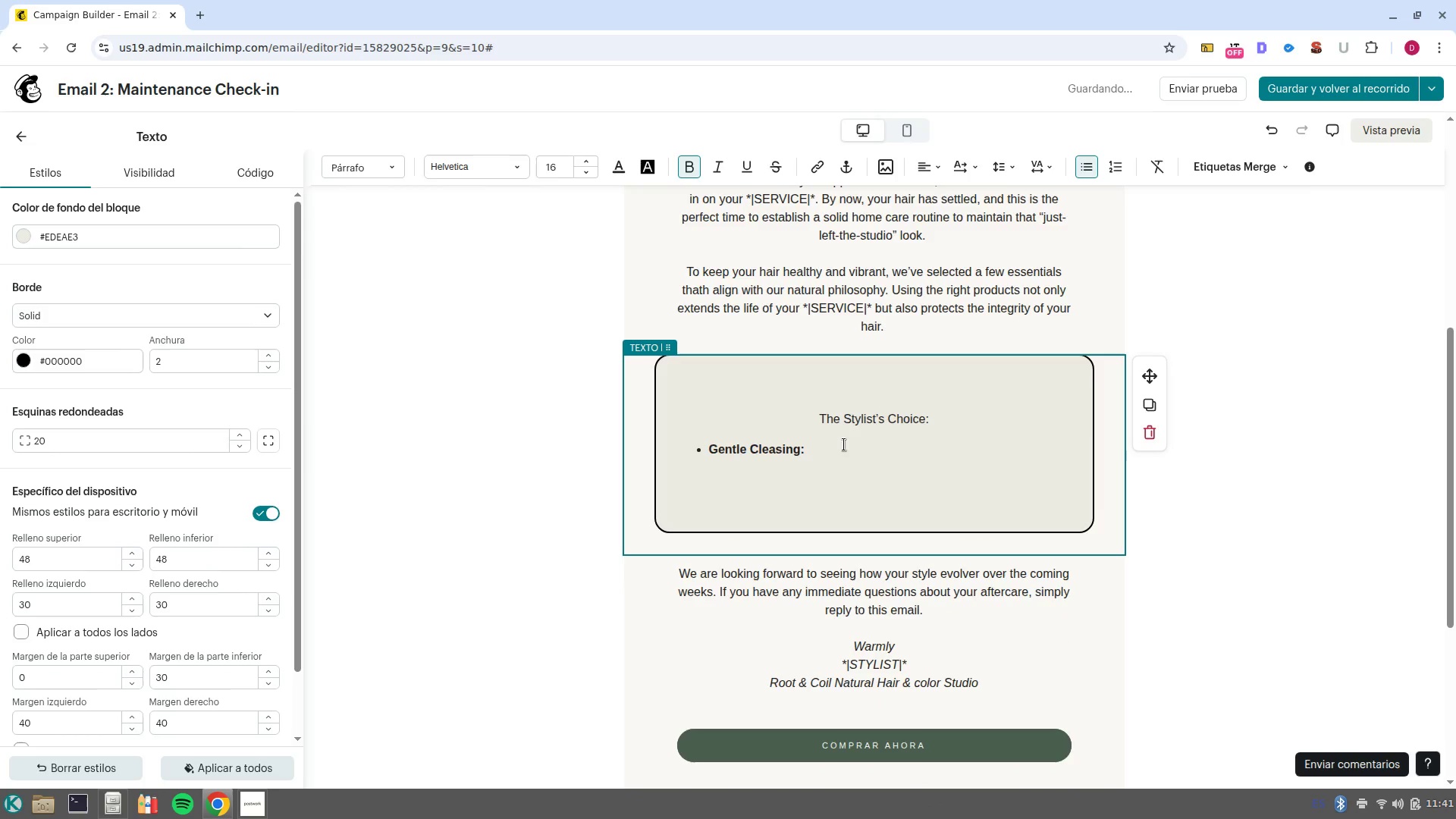 
key(Control+ControlLeft)
 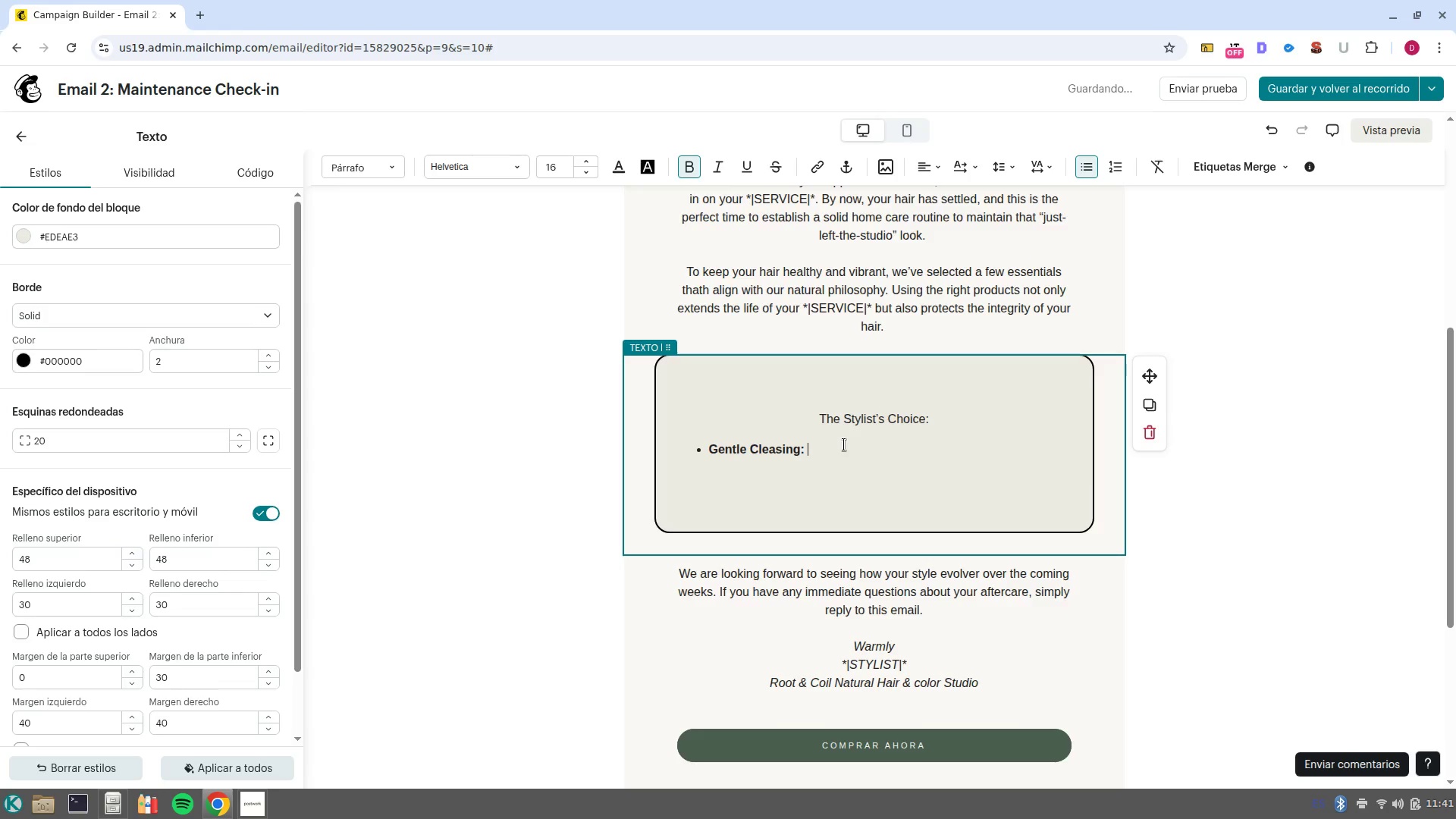 
key(Control+B)
 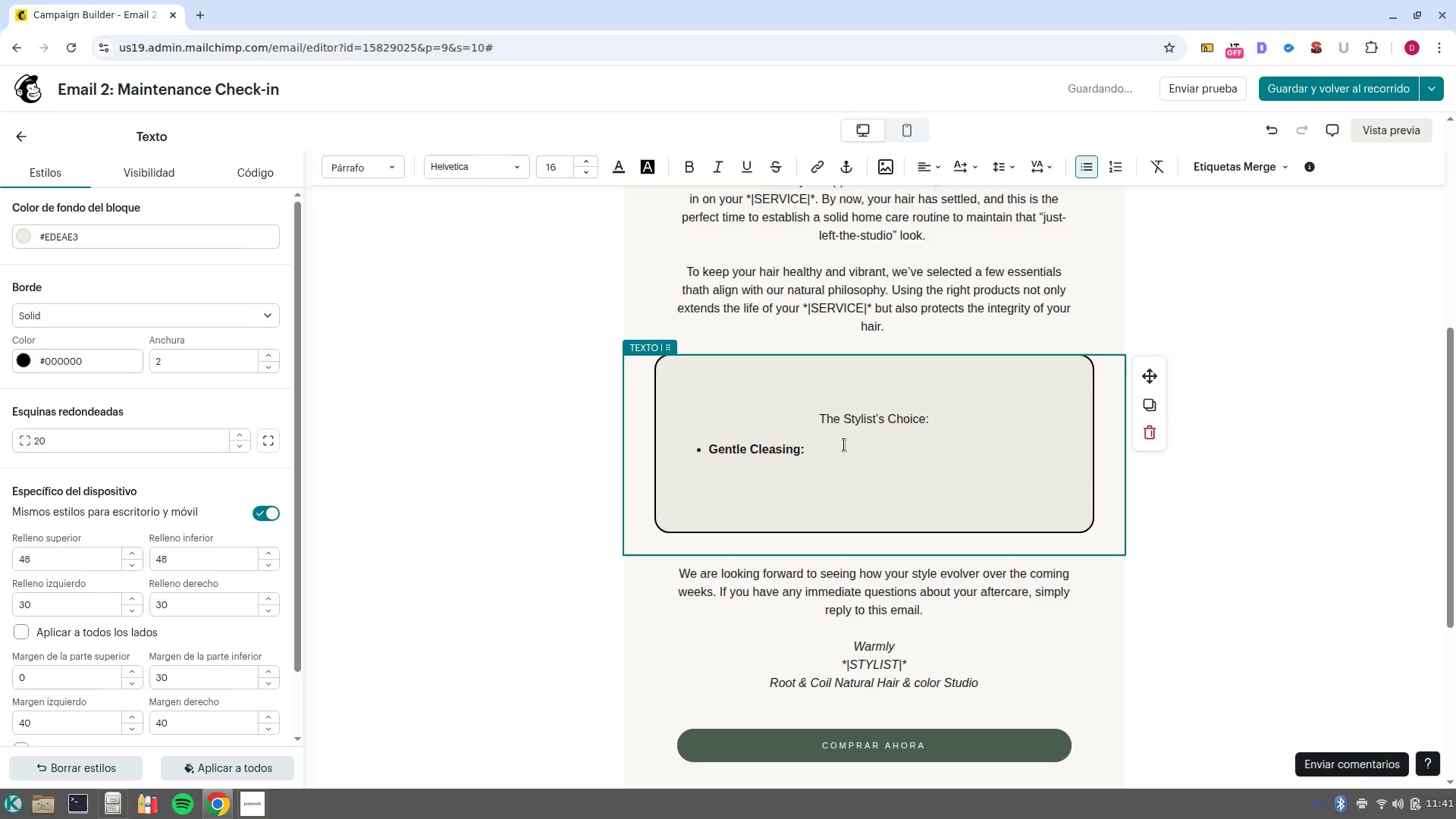 
type(Always use sulfate/free formulas to preserve natural i)
key(Backspace)
type(oils. )
key(NumpadEnter)
type(H)
key(Backspace)
 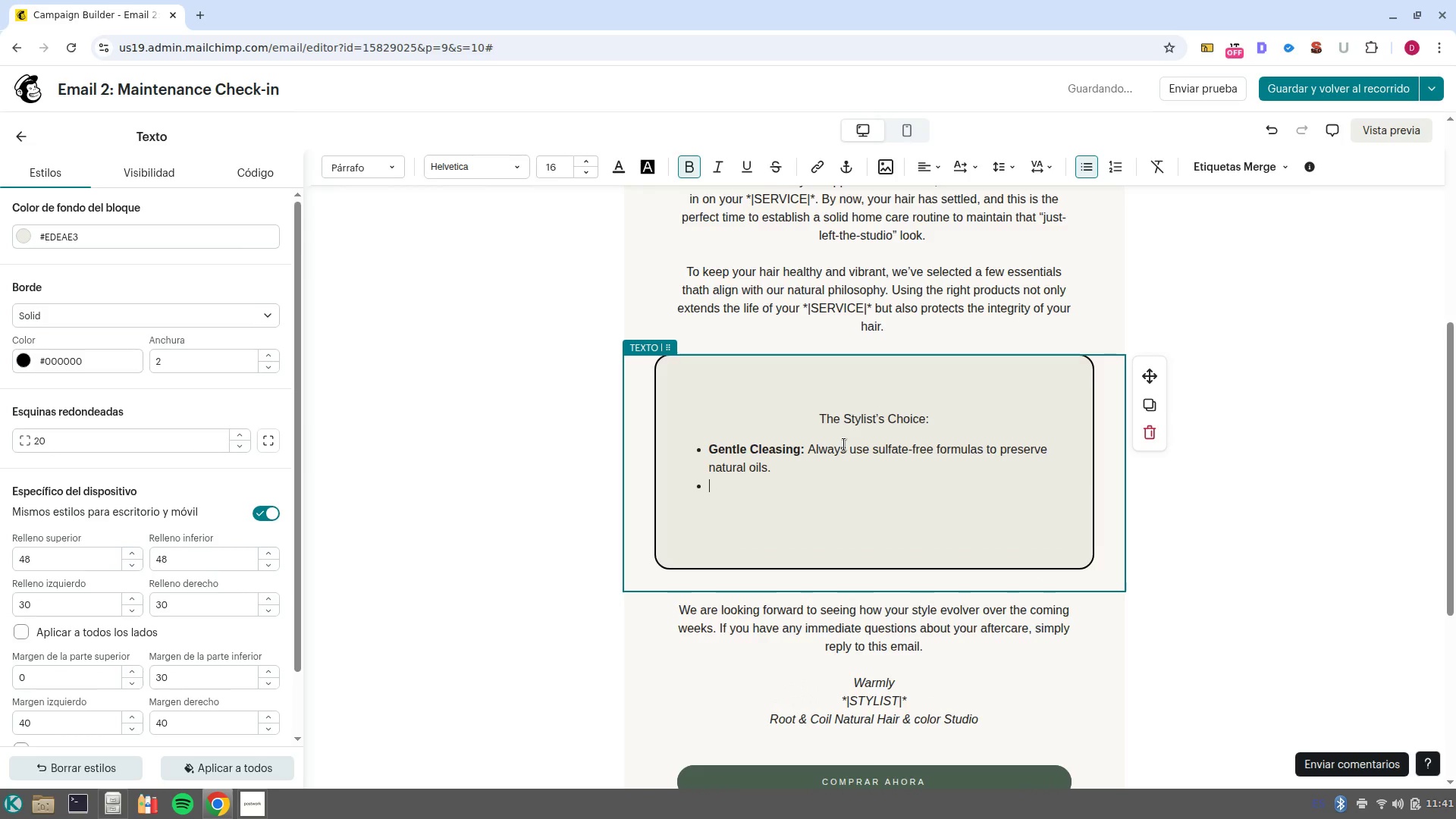 
hold_key(key=ControlLeft, duration=0.37)
 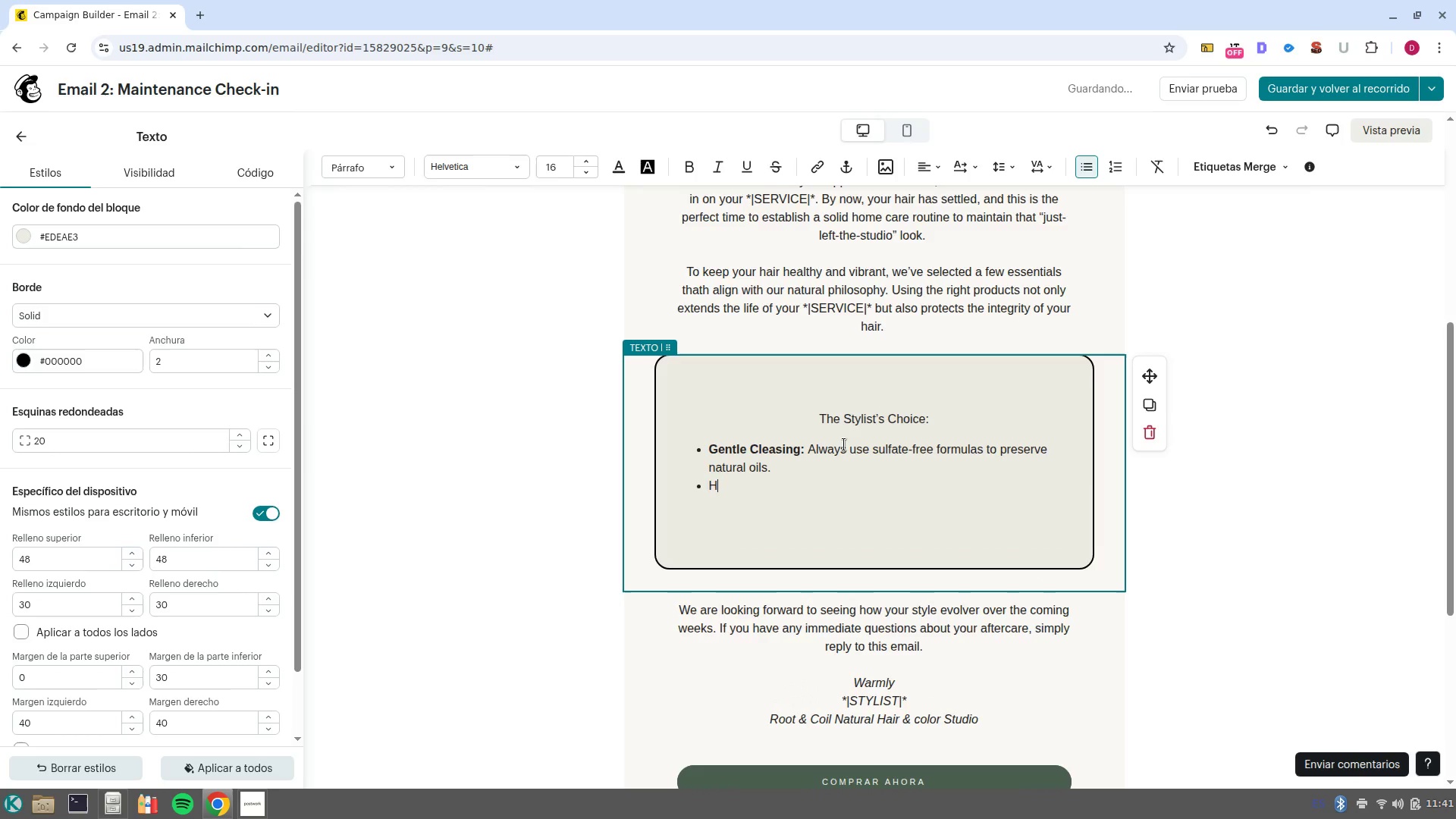 
key(Control+ControlLeft)
 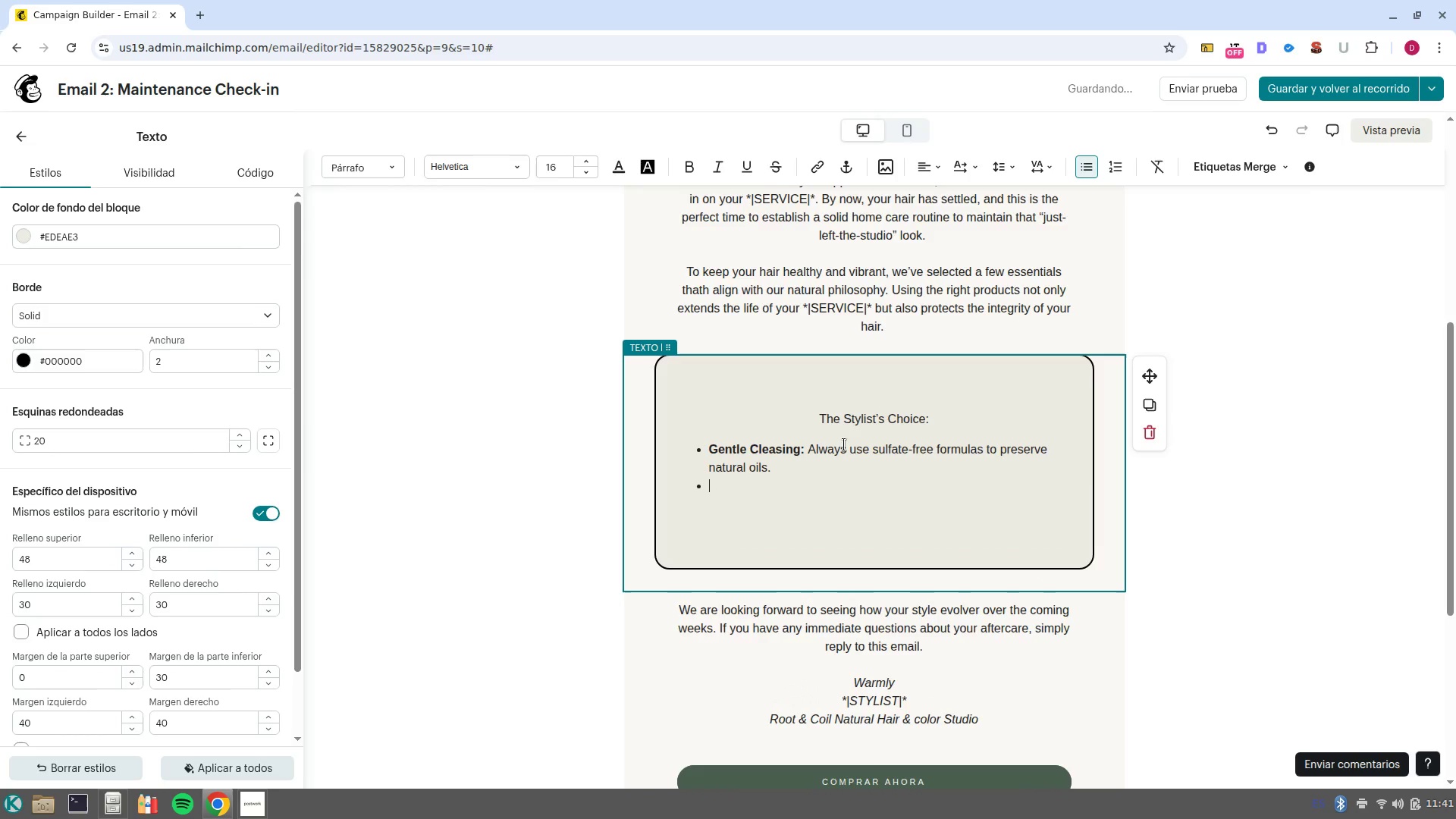 
key(Control+B)
 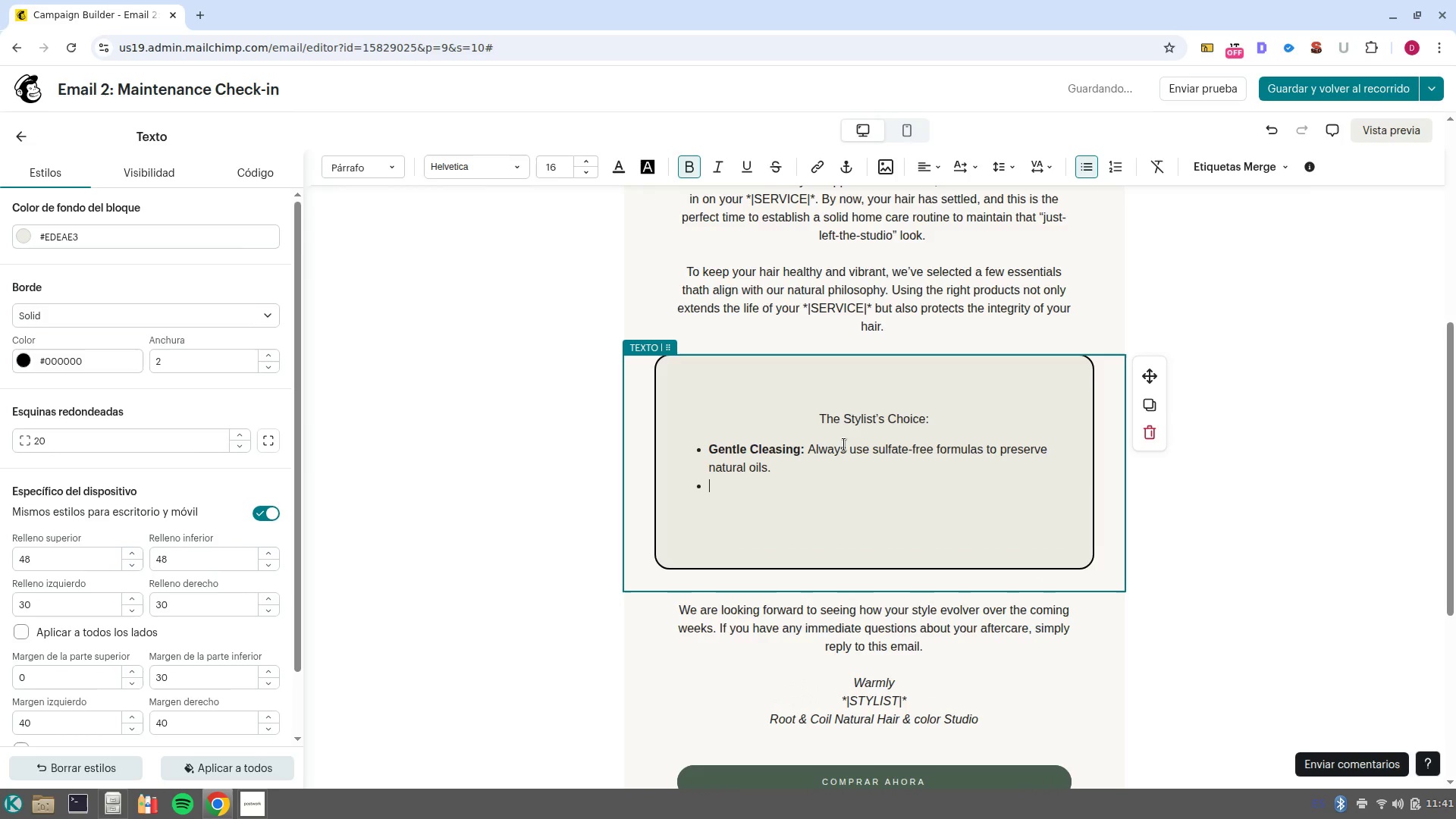 
type(Hydation us key)
 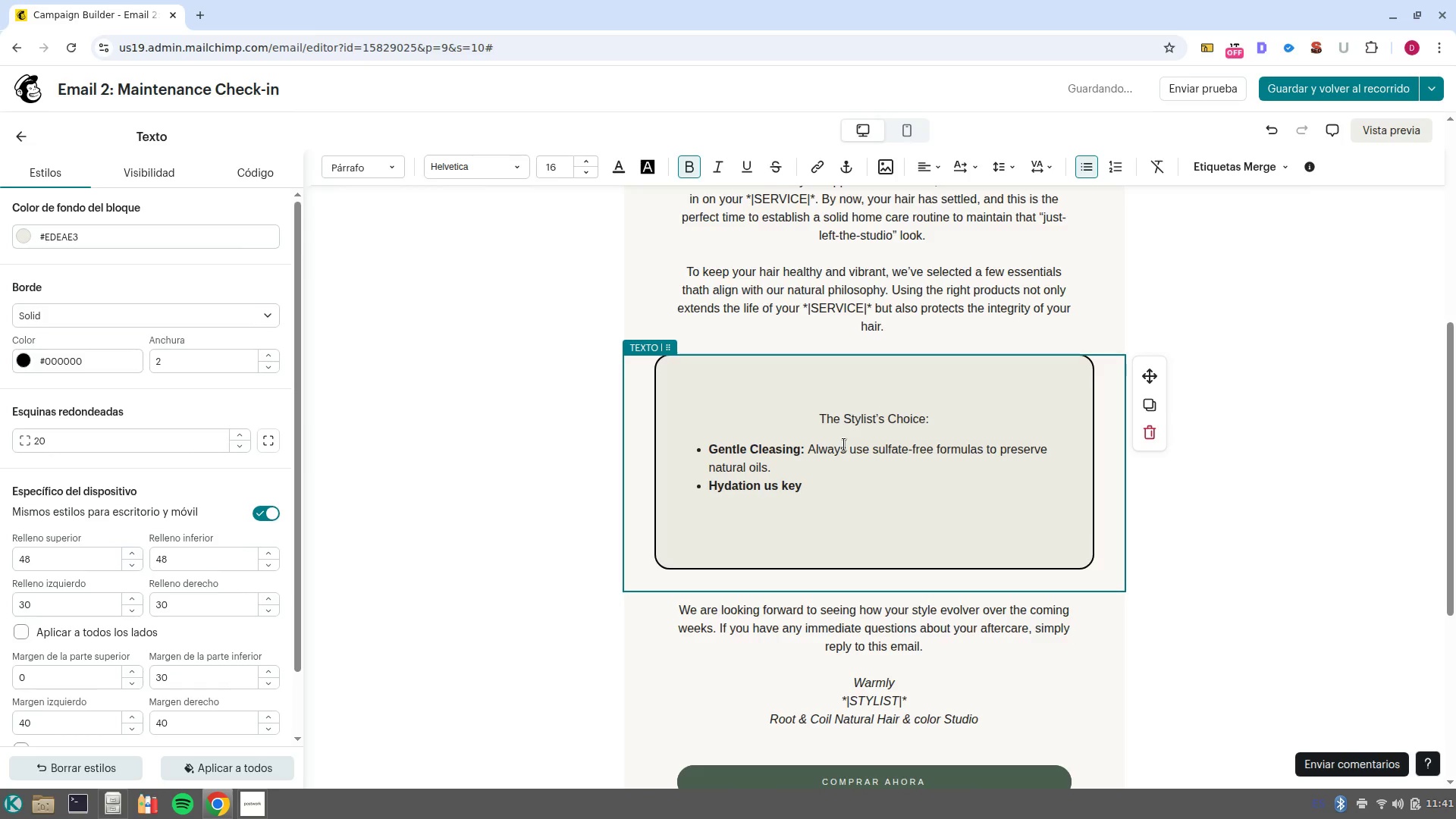 
key(Control+ArrowLeft)
 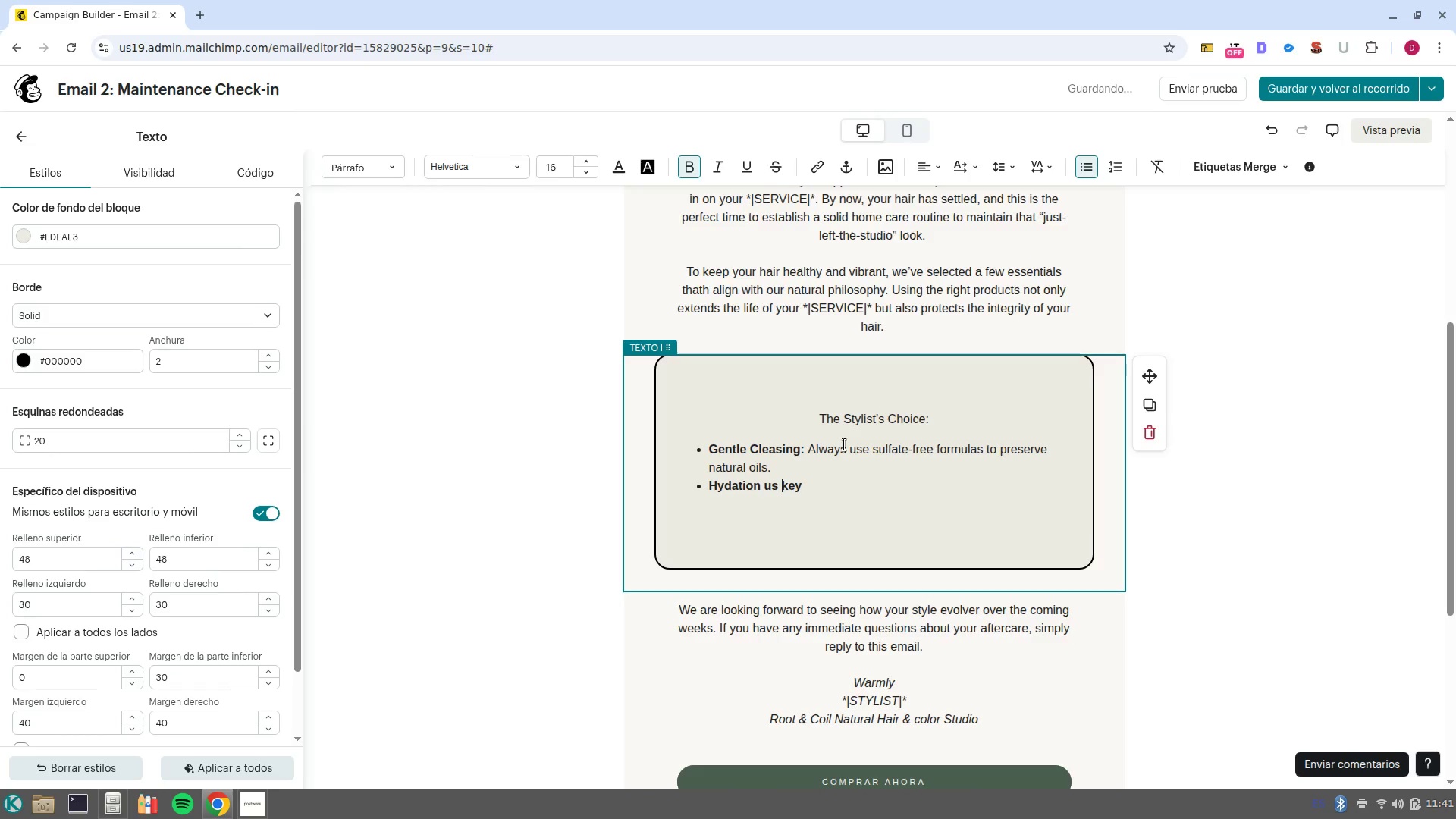 
key(Backspace)
key(Backspace)
key(Backspace)
type(is )
 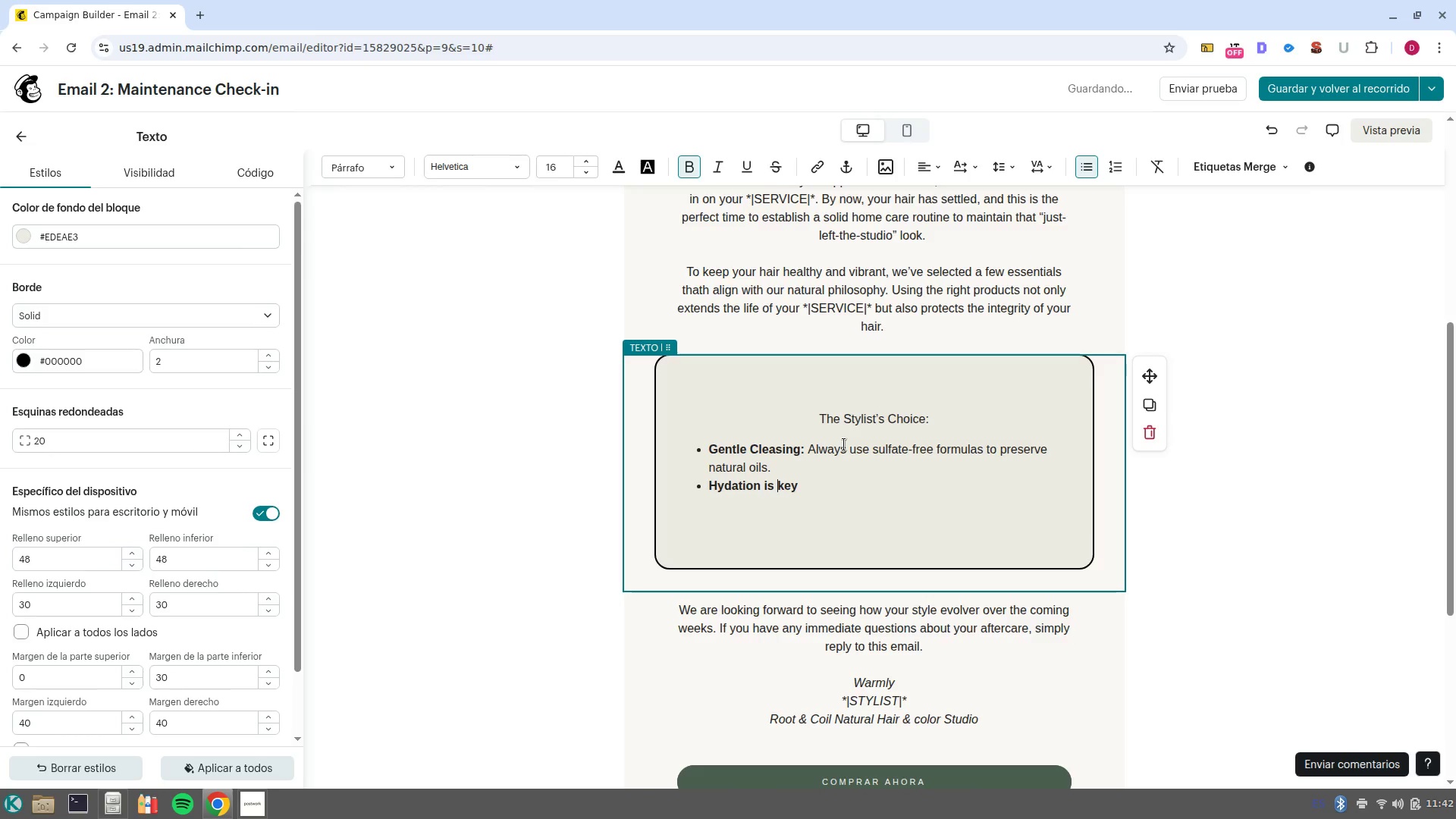 
key(Control+ArrowRight)
 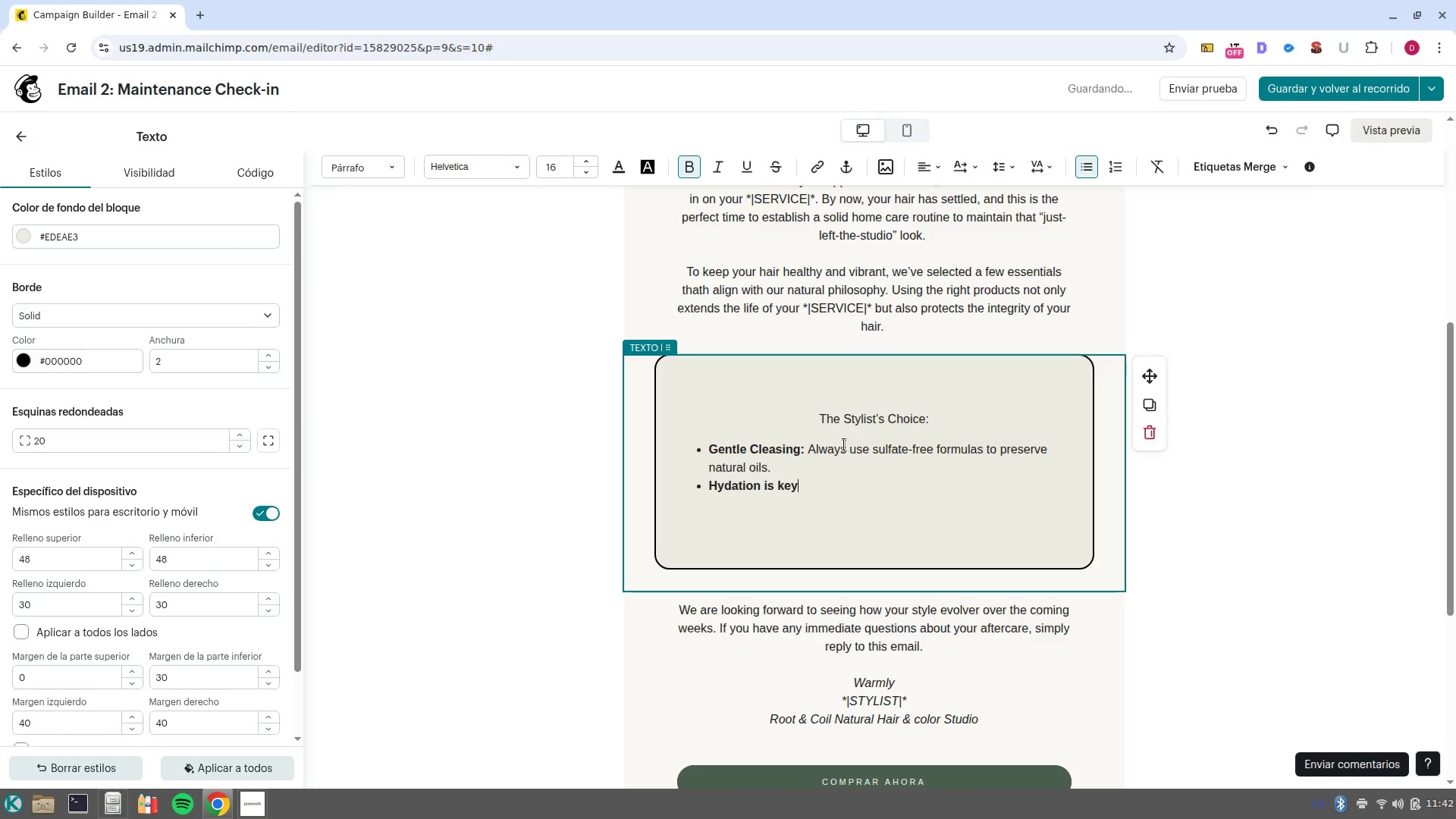 
key(Control+ArrowRight)
 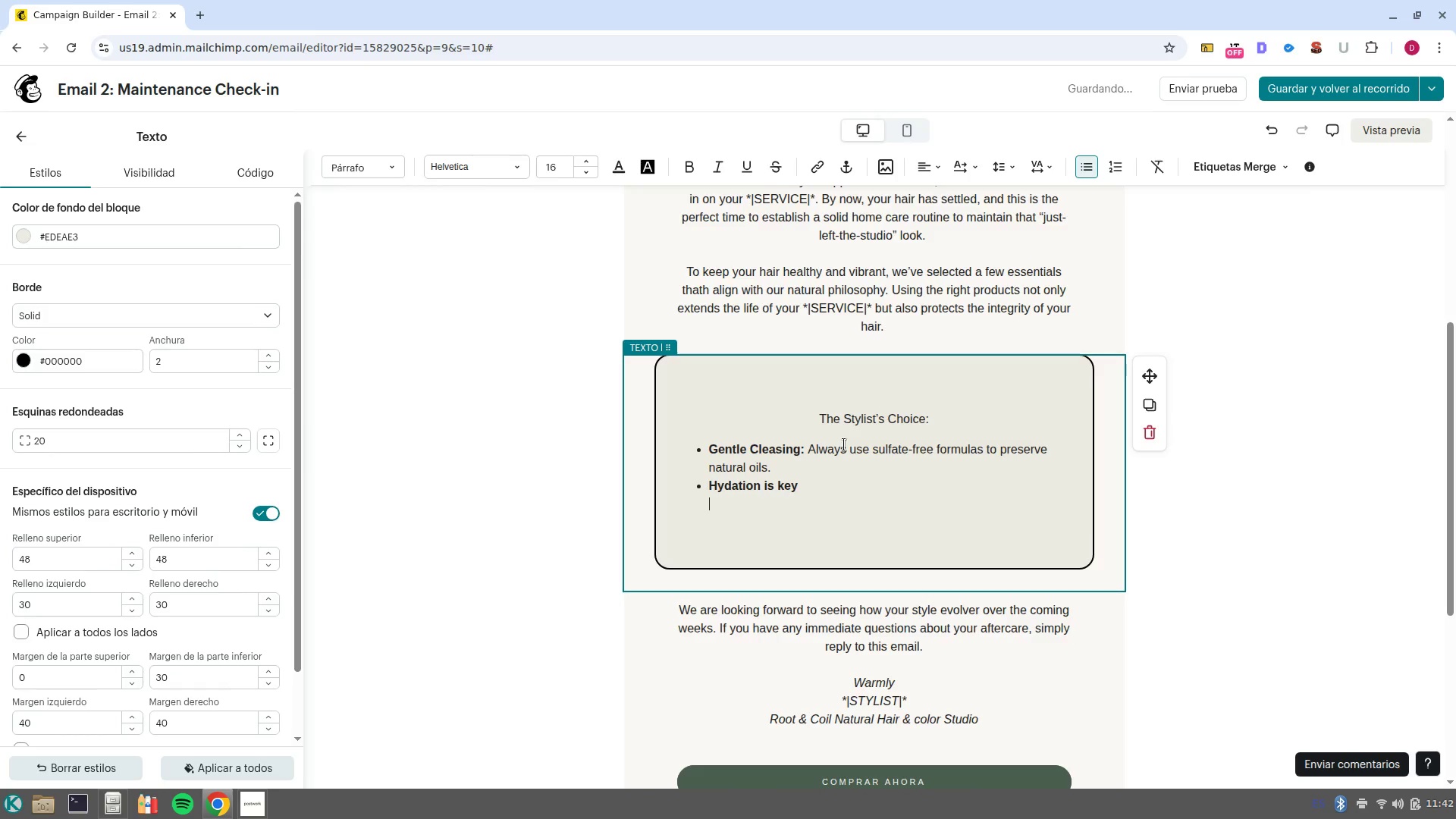 
key(Control+ControlLeft)
 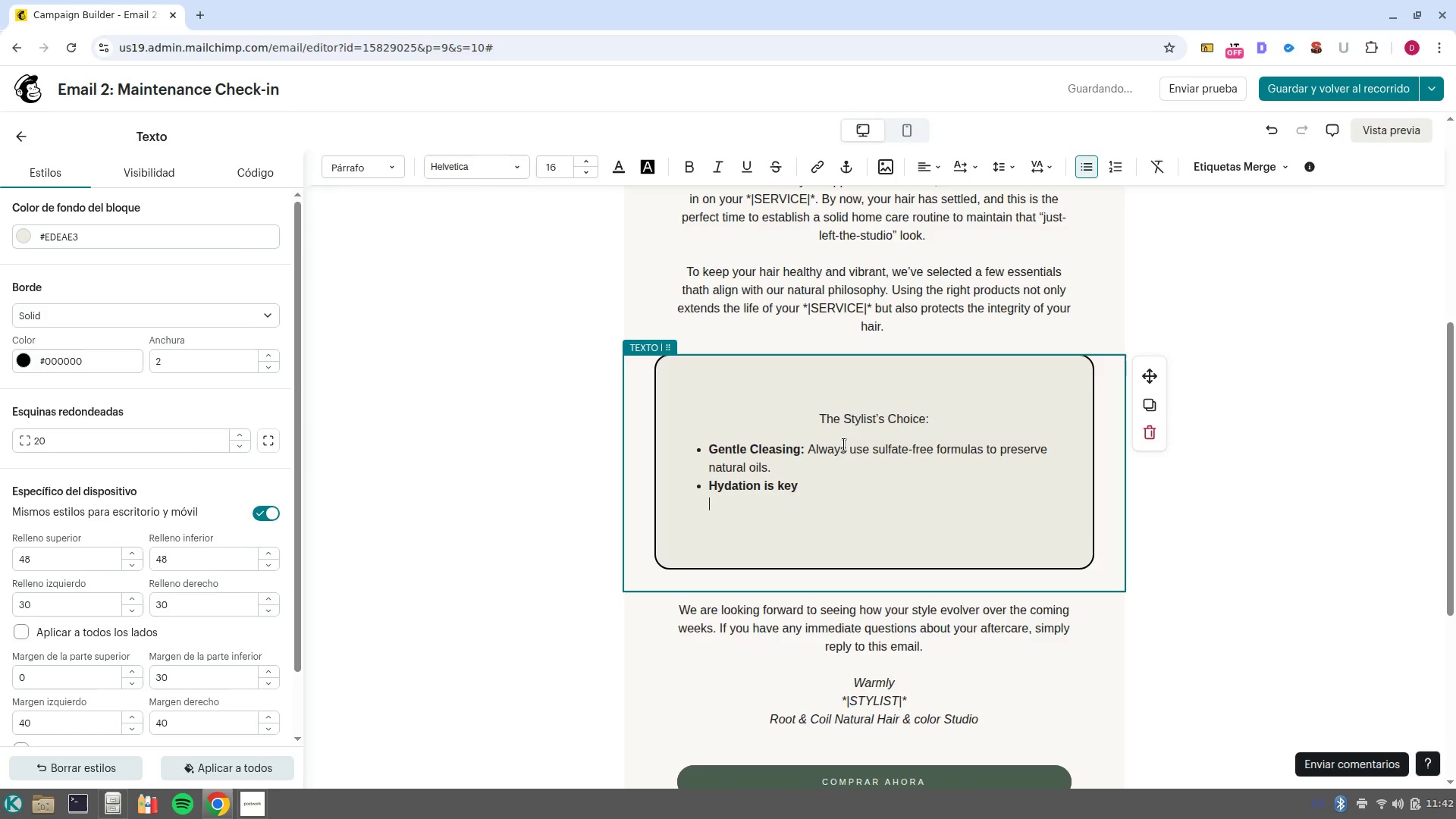 
key(Control+ArrowLeft)
 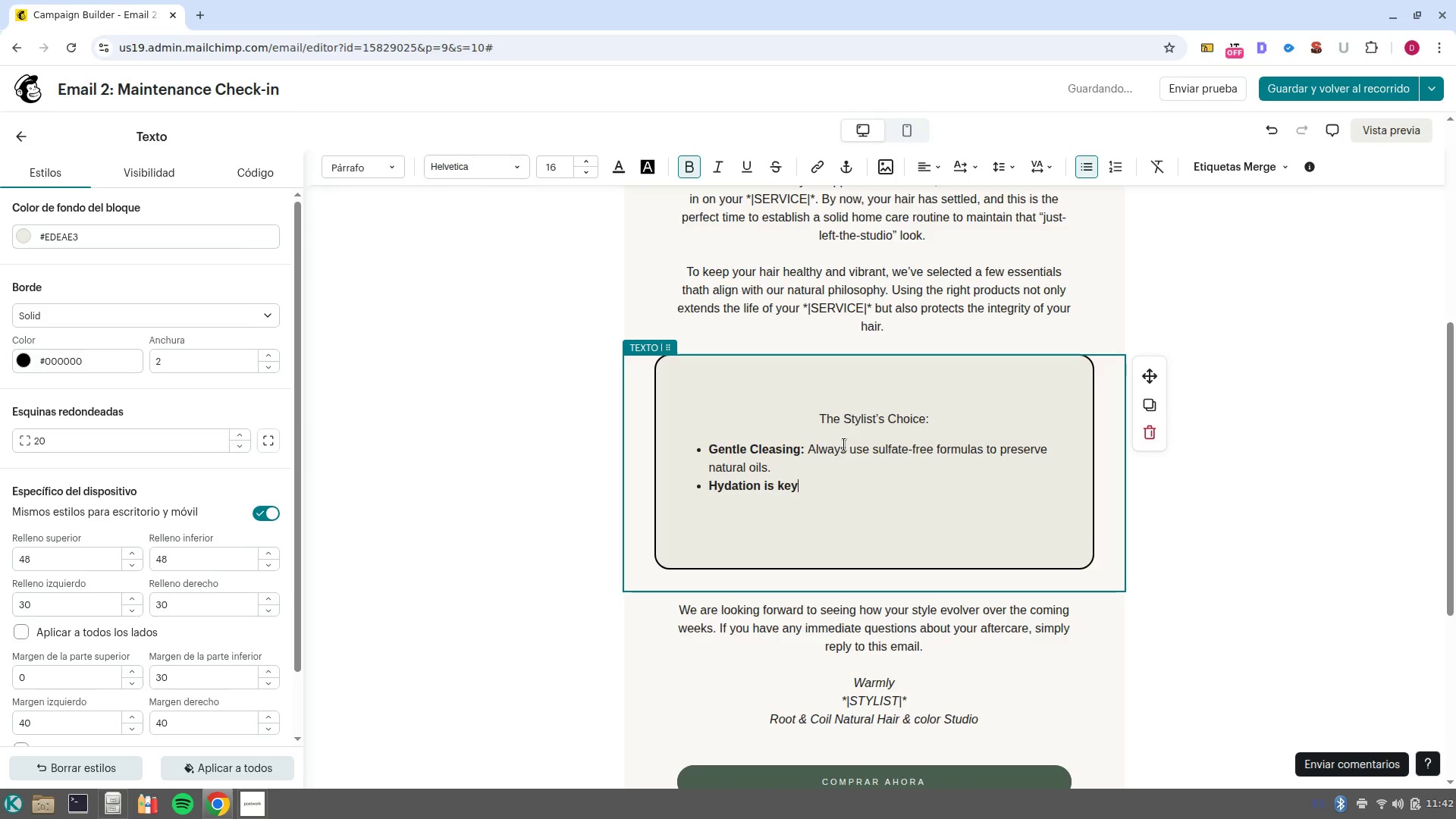 
key(Shift+ShiftLeft)
 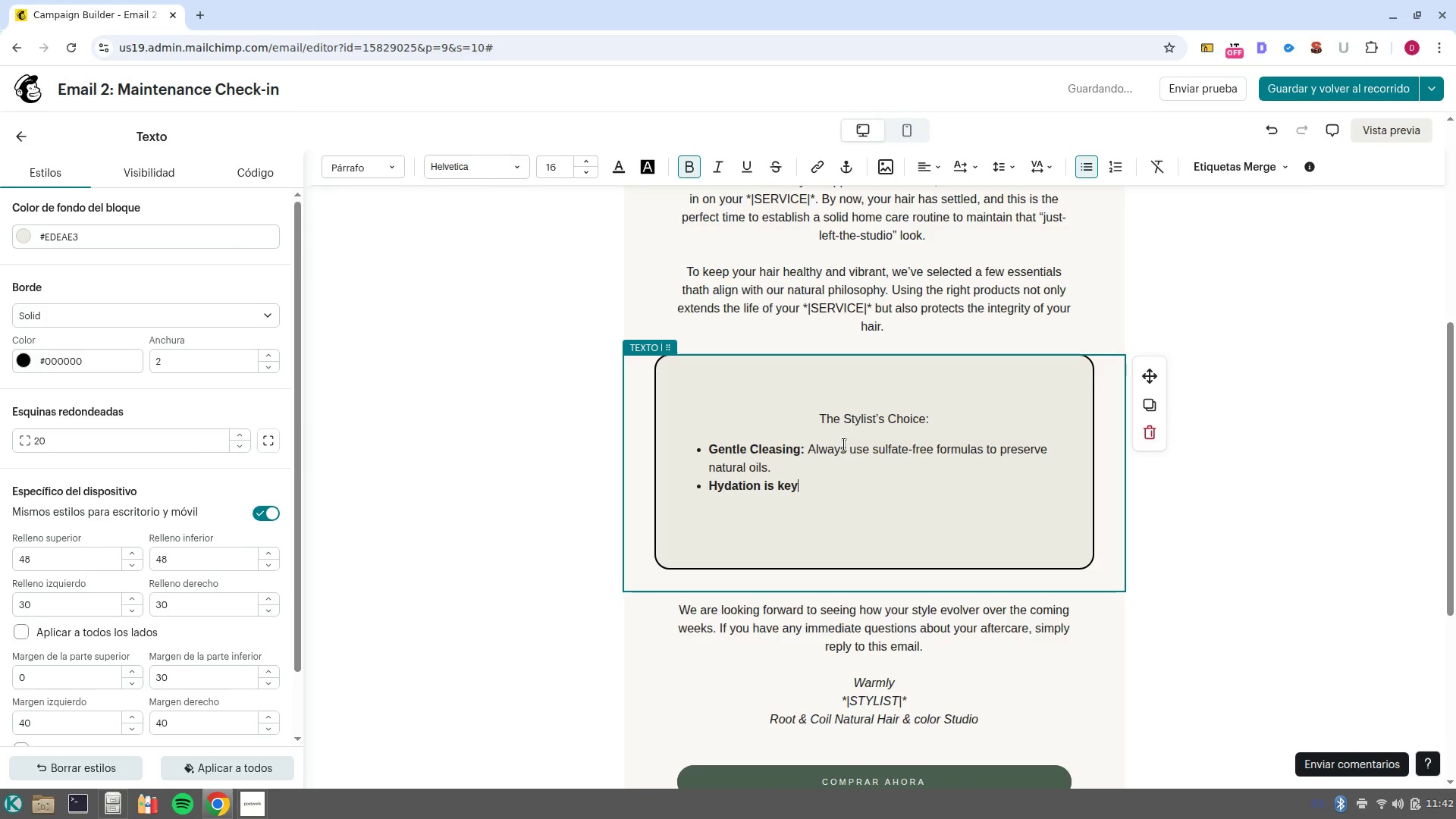 
key(Shift+Period)
 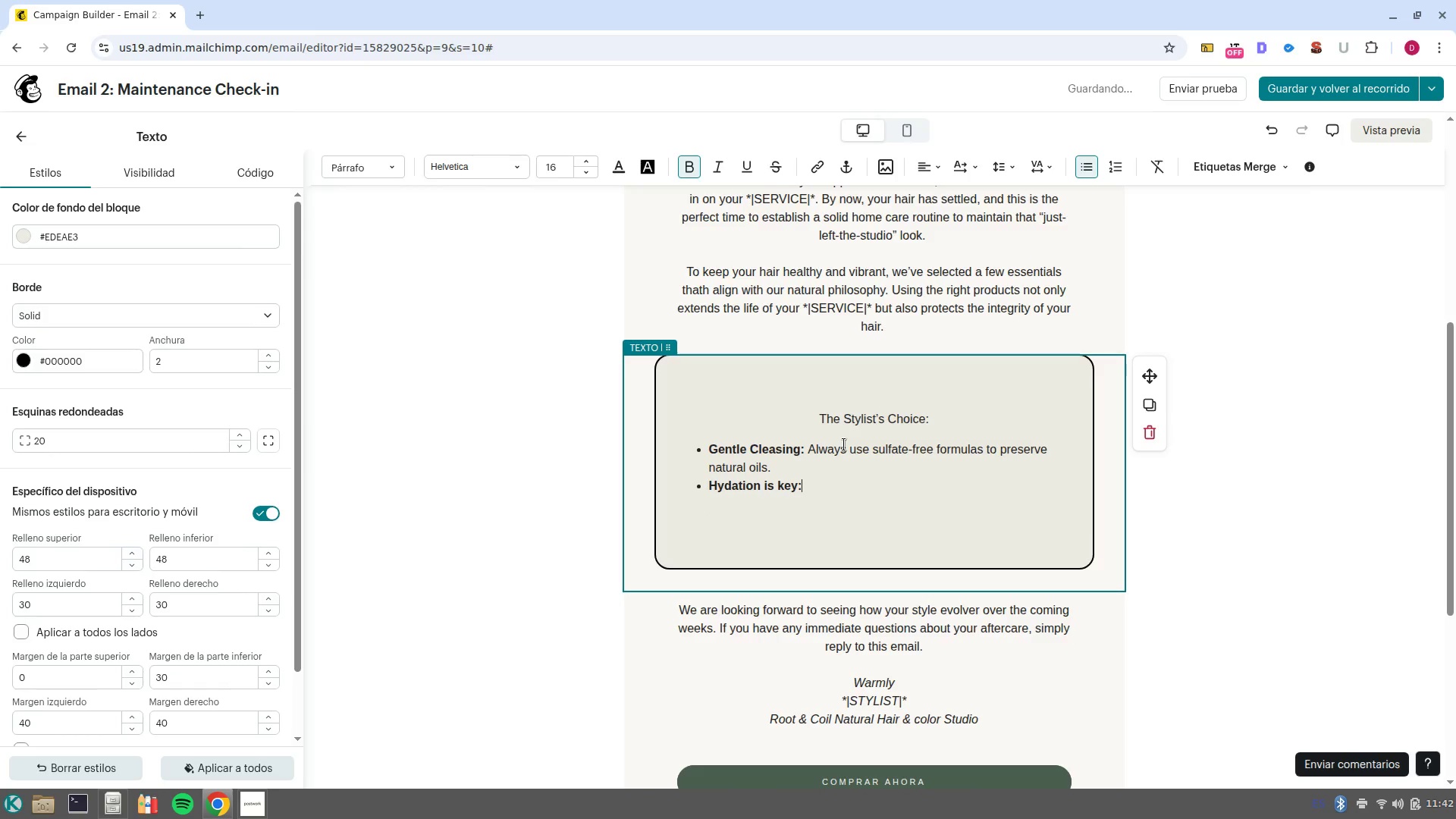 
key(Space)
 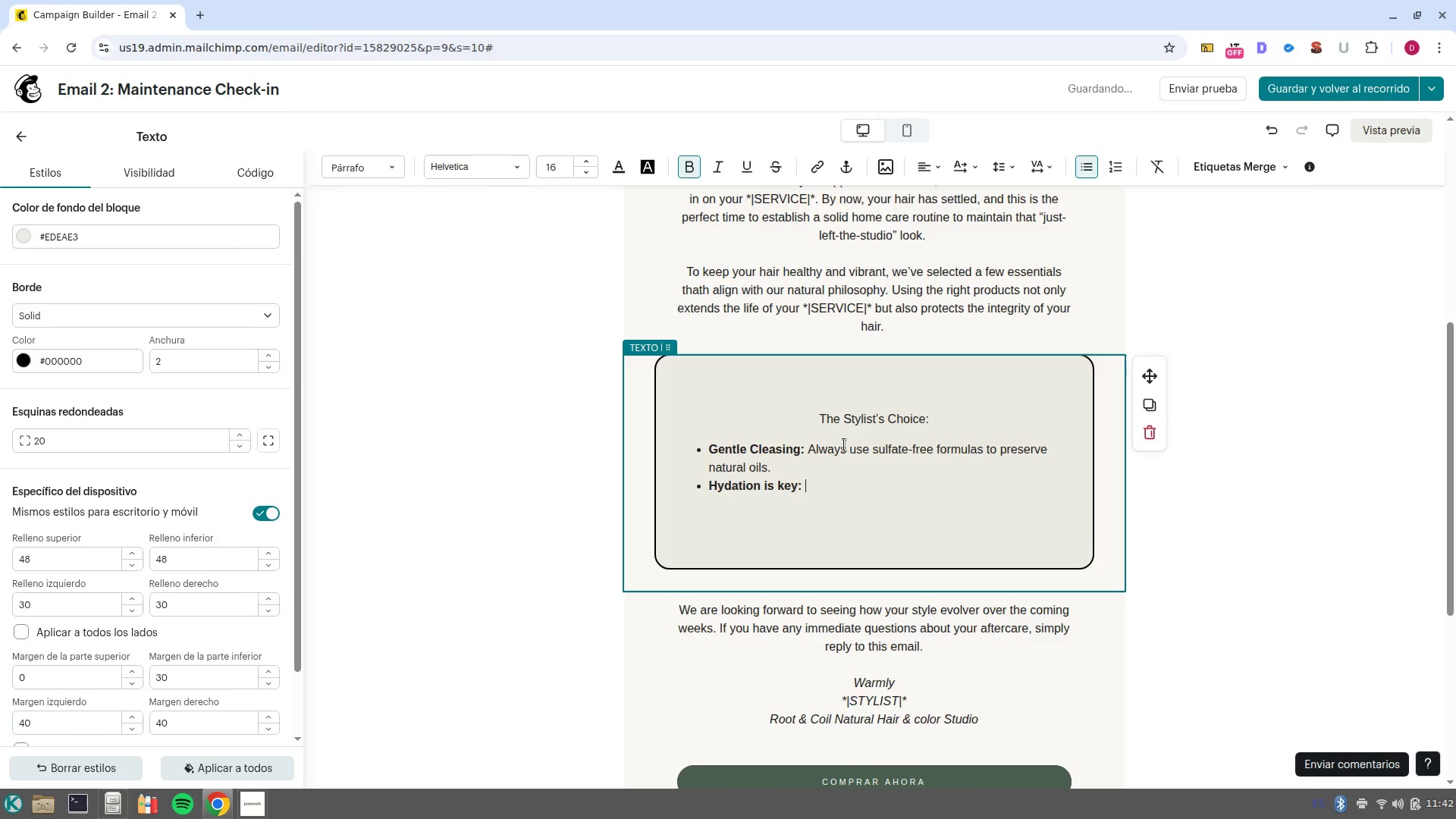 
key(Shift+A)
 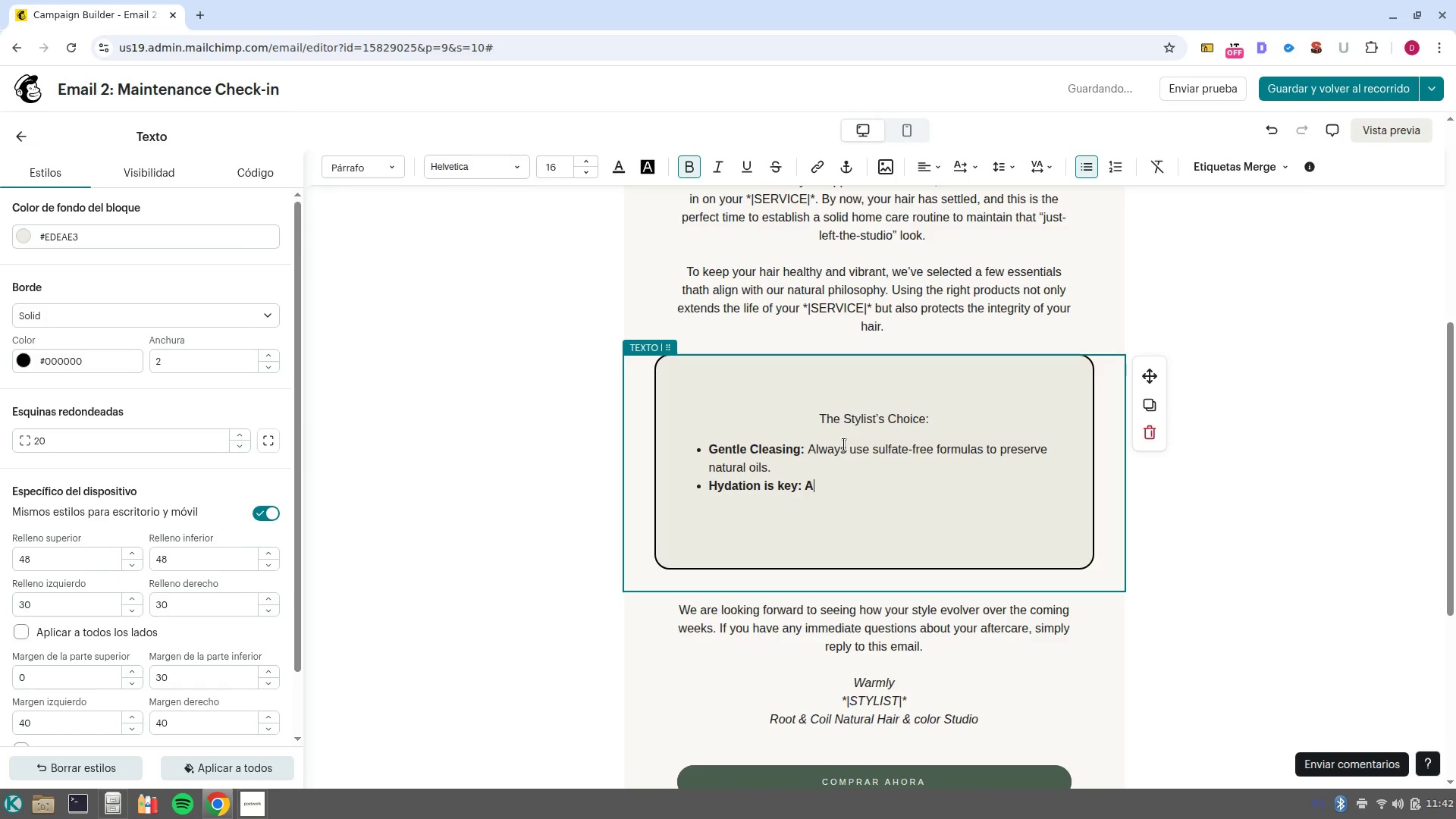 
key(Space)
 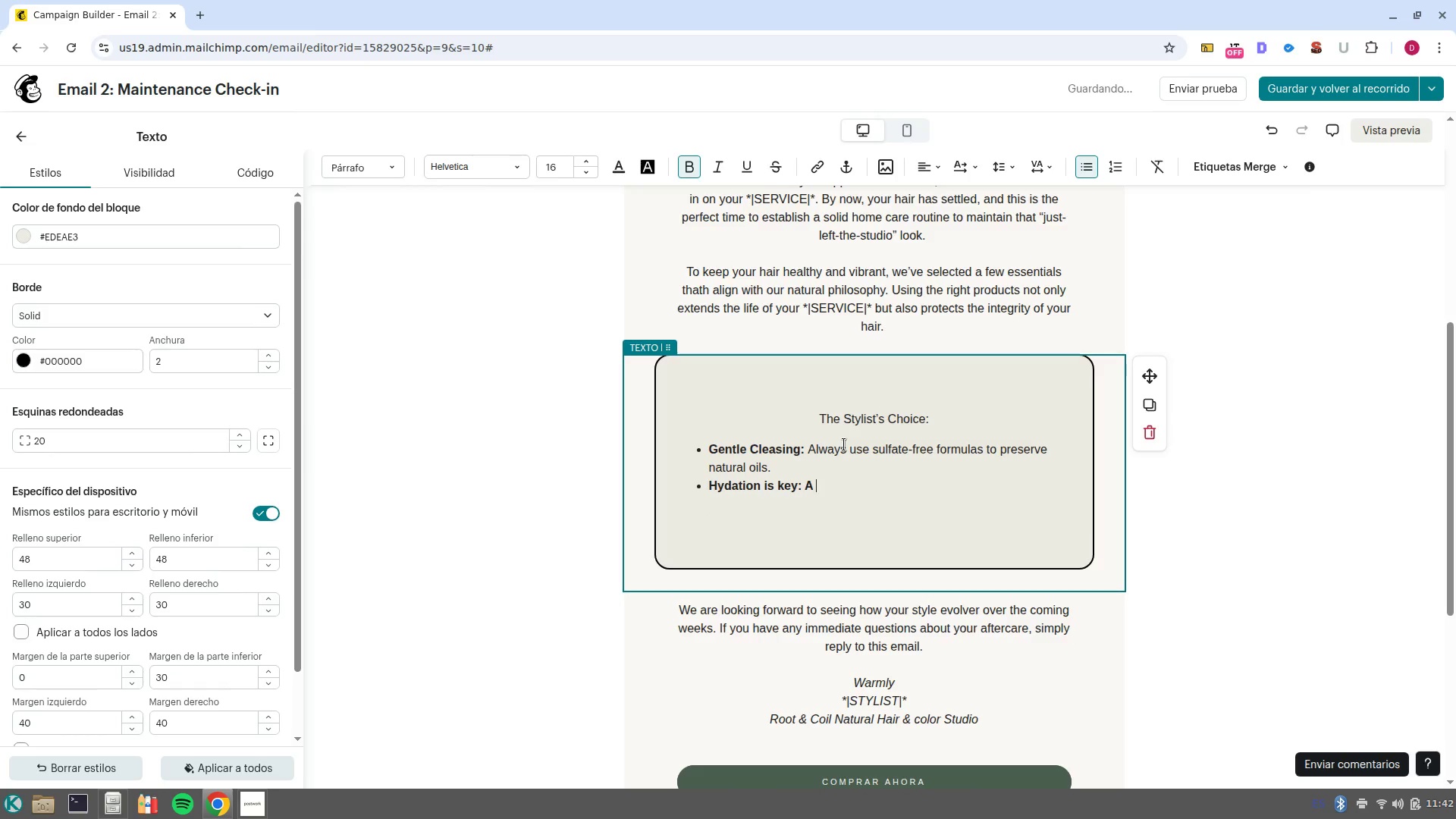 
key(W)
 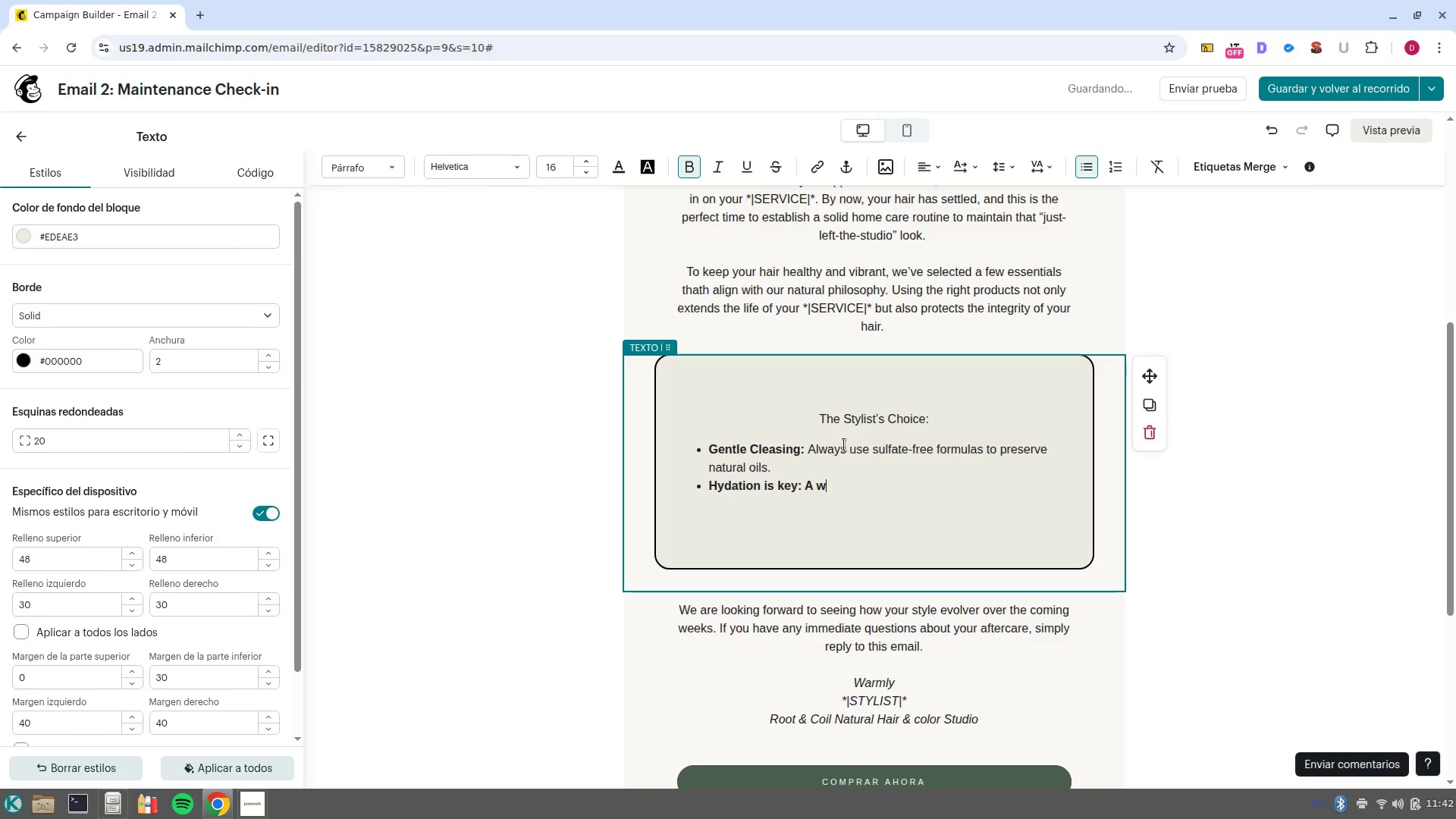 
key(Backspace)
 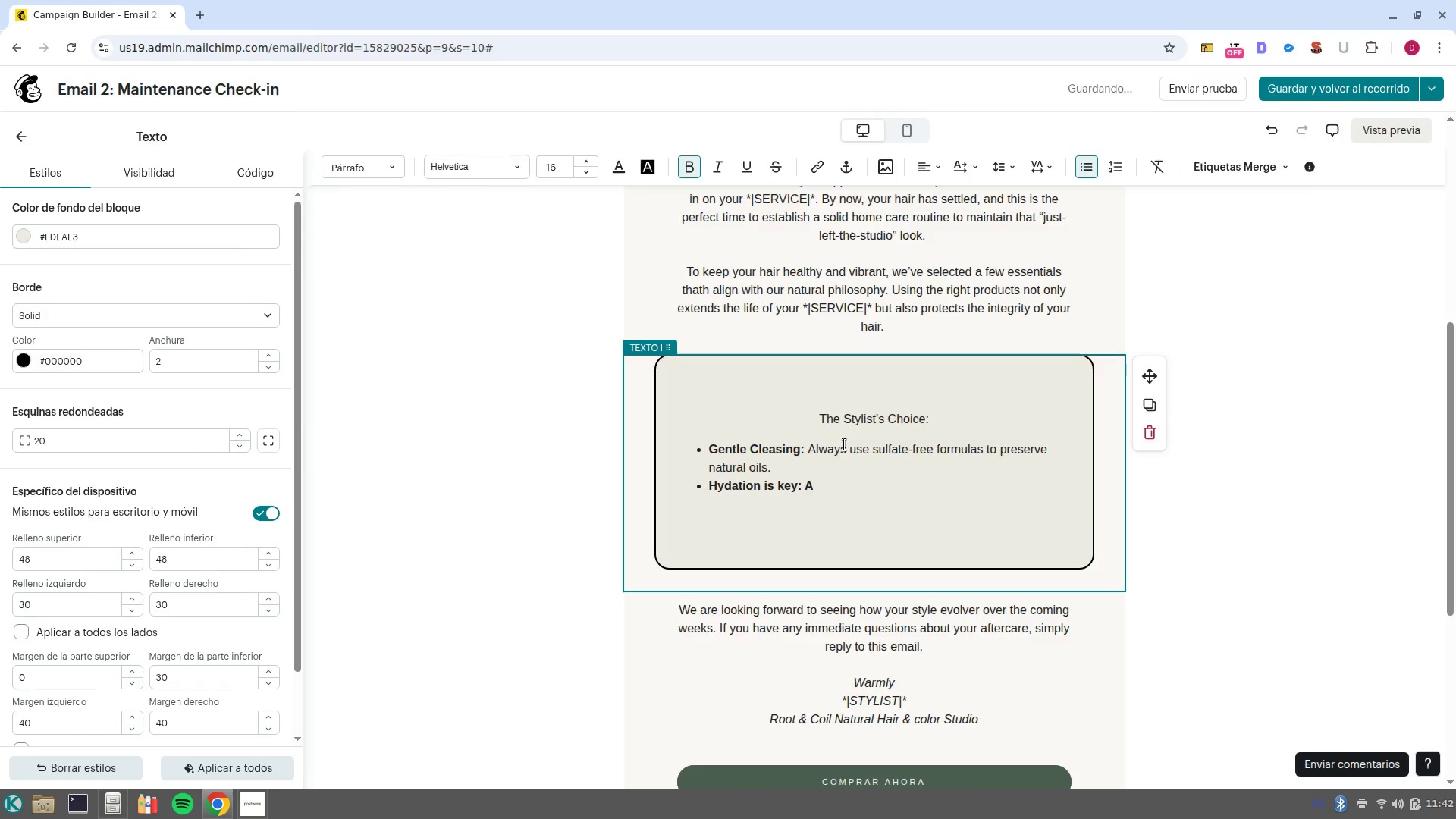 
key(Backspace)
 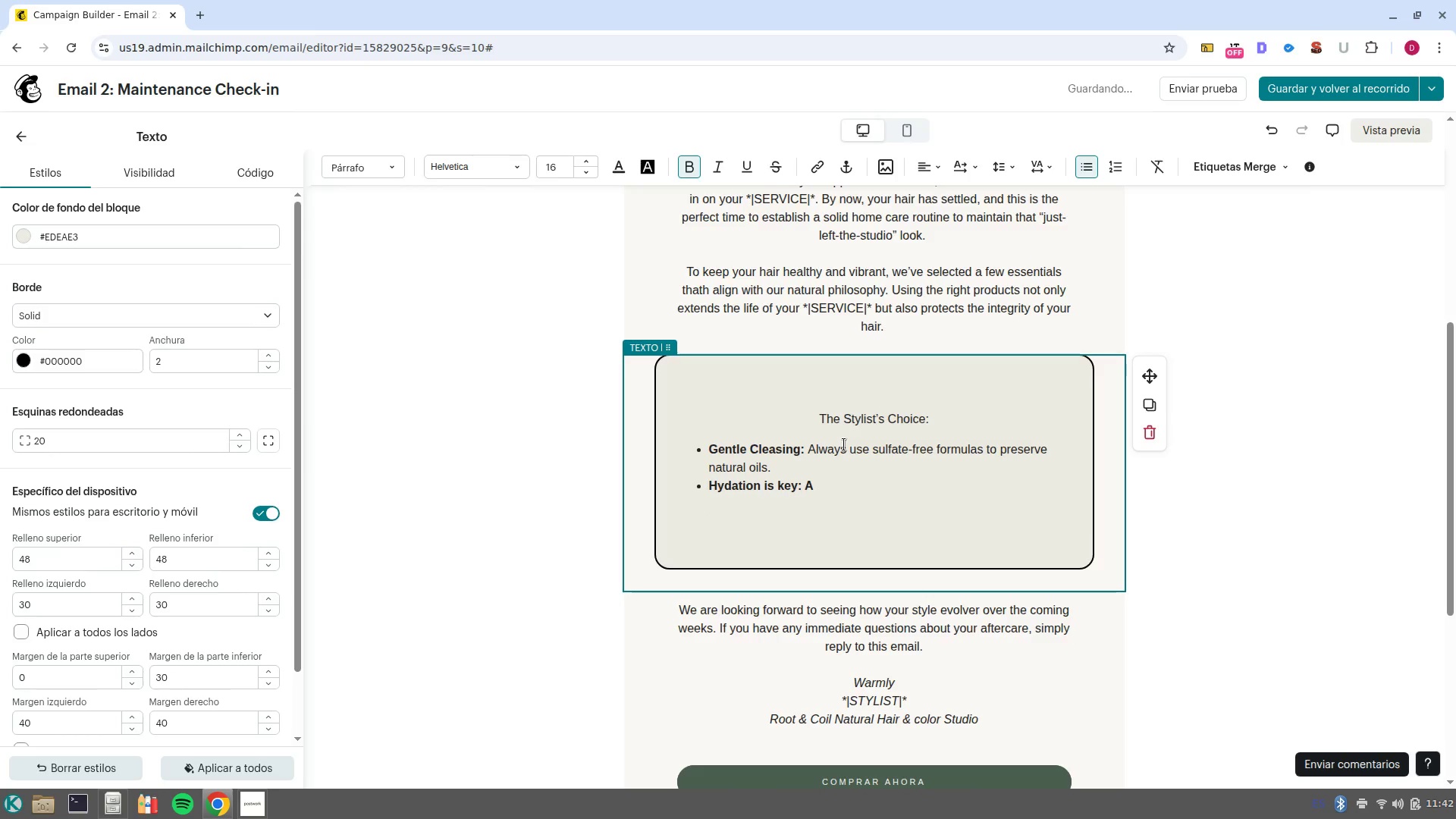 
key(Control+ControlLeft)
 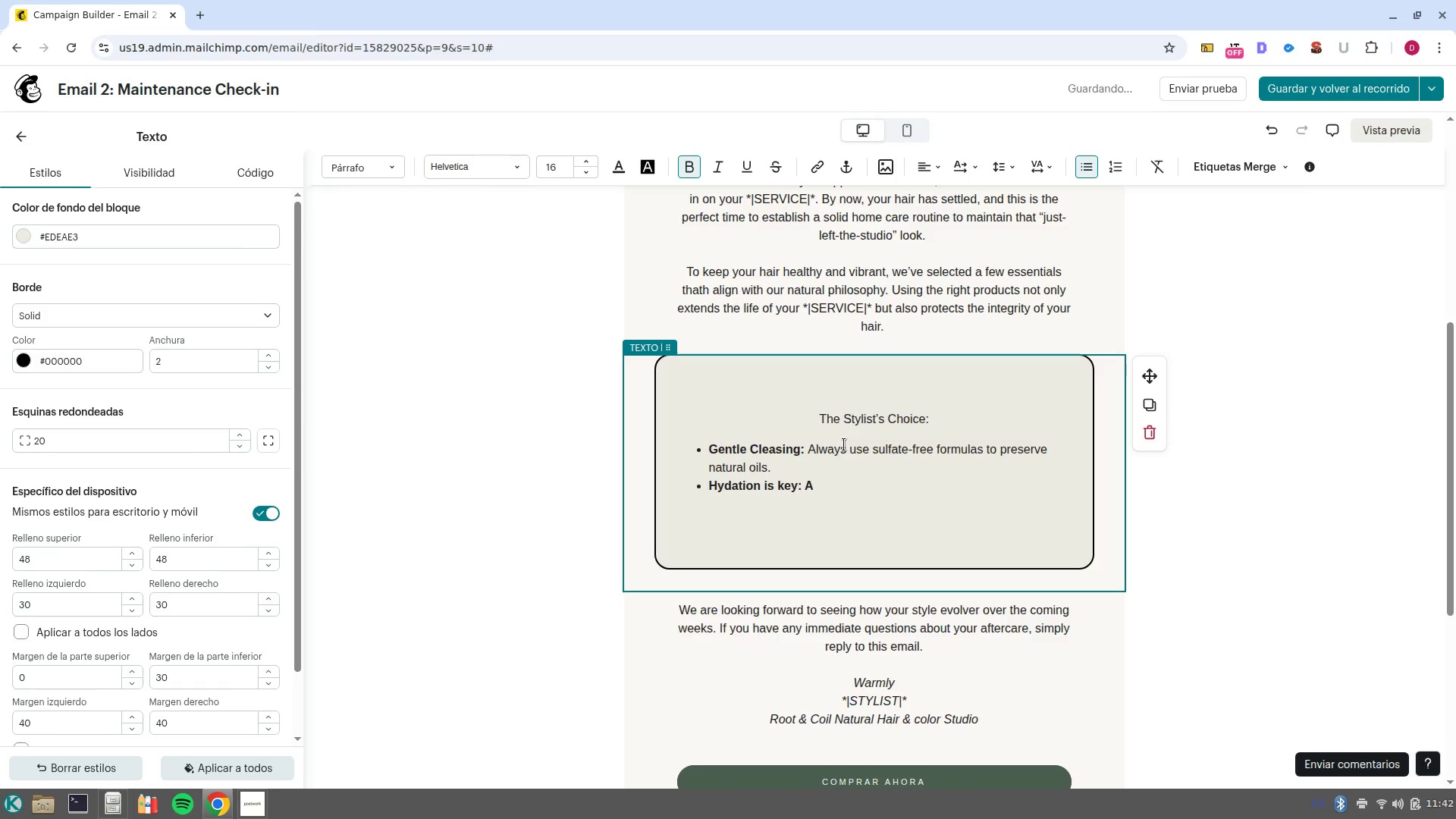 
key(Control+Backspace)
 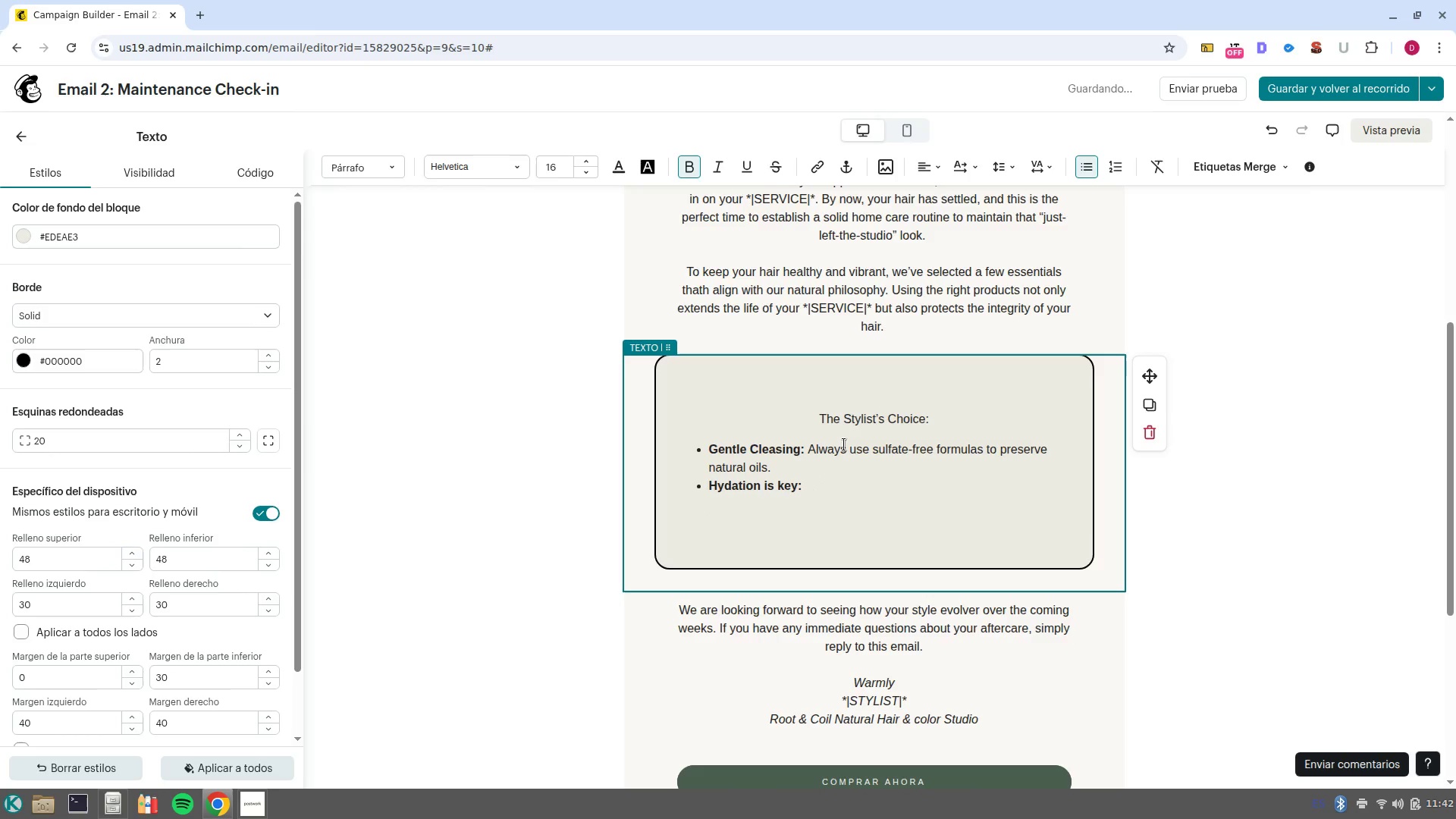 
key(Control+B)
 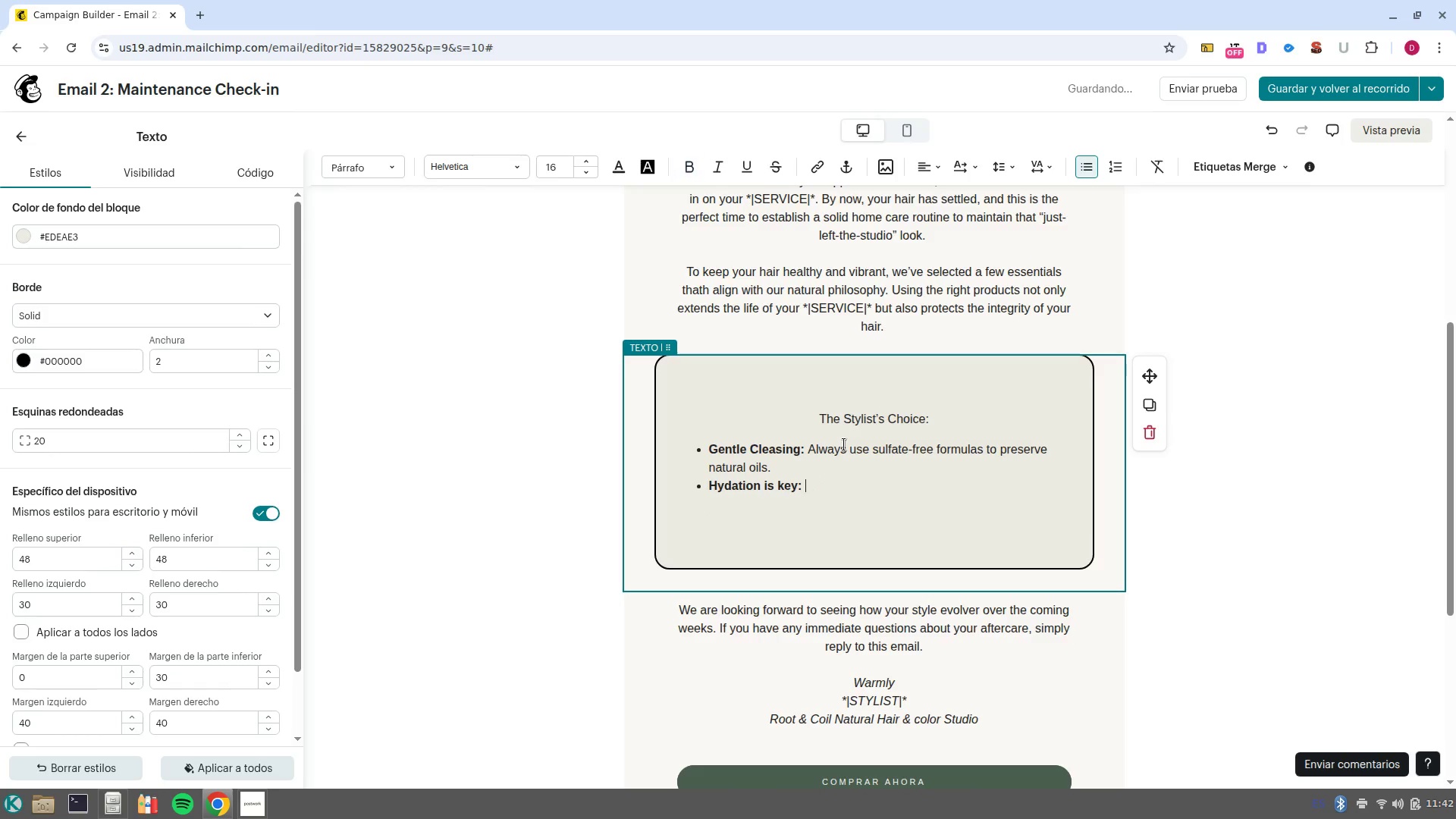 
type(S)
key(Backspace)
type(A weekly deep/condition ritual will keep your texture soft and managebale. )
key(NumpadEnter)
 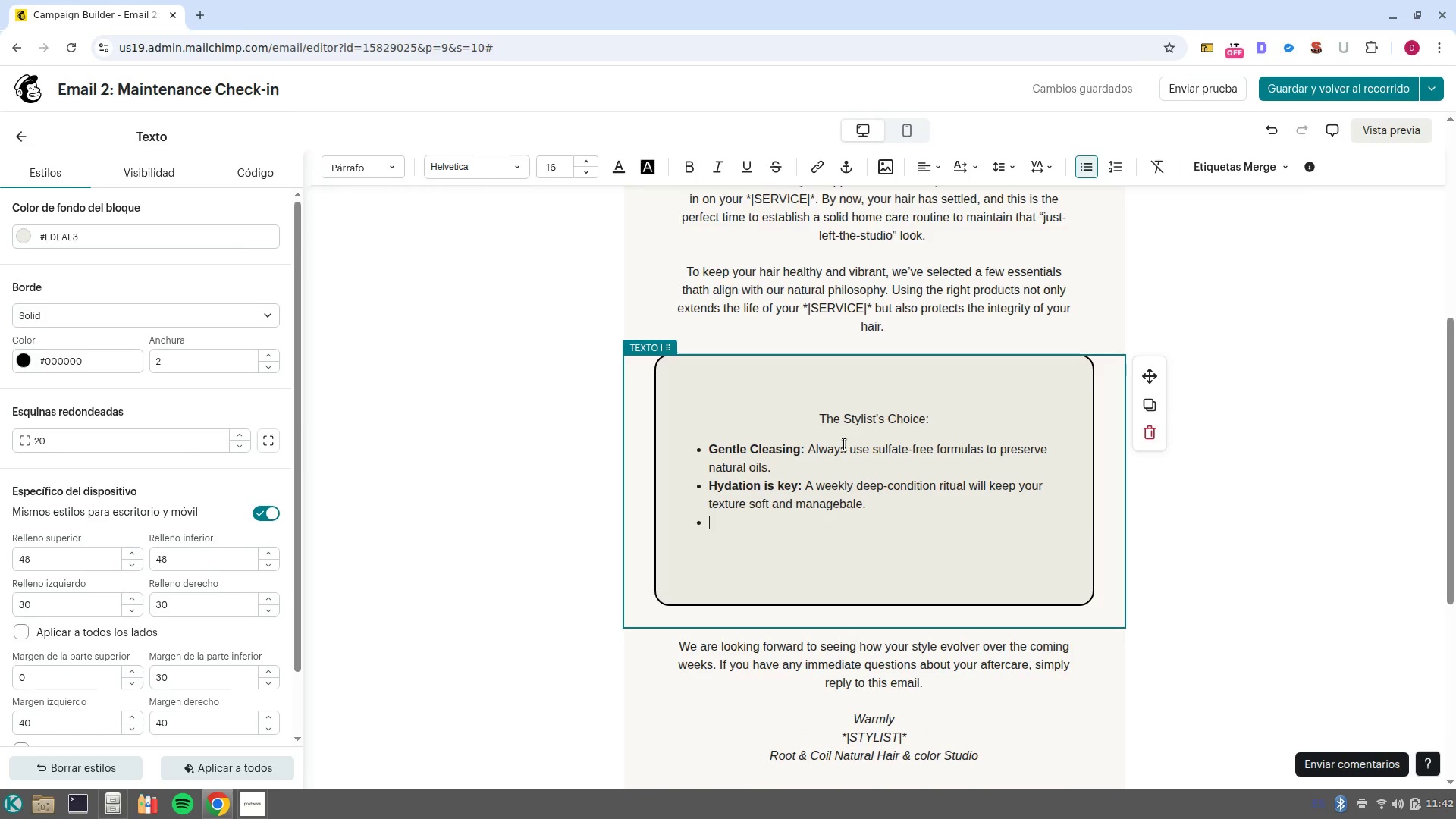 
wait(5.93)
 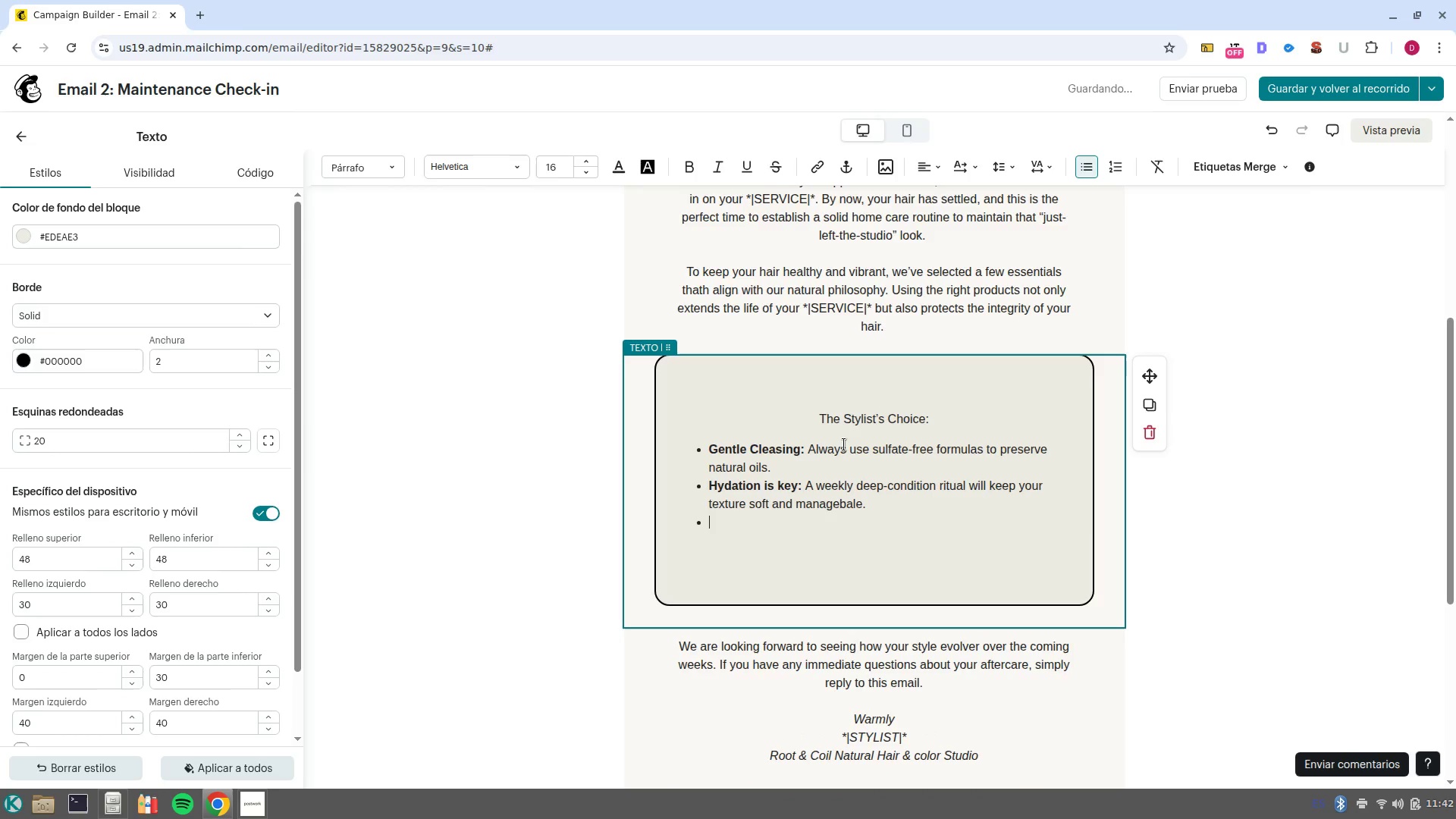 
key(Control+B)
 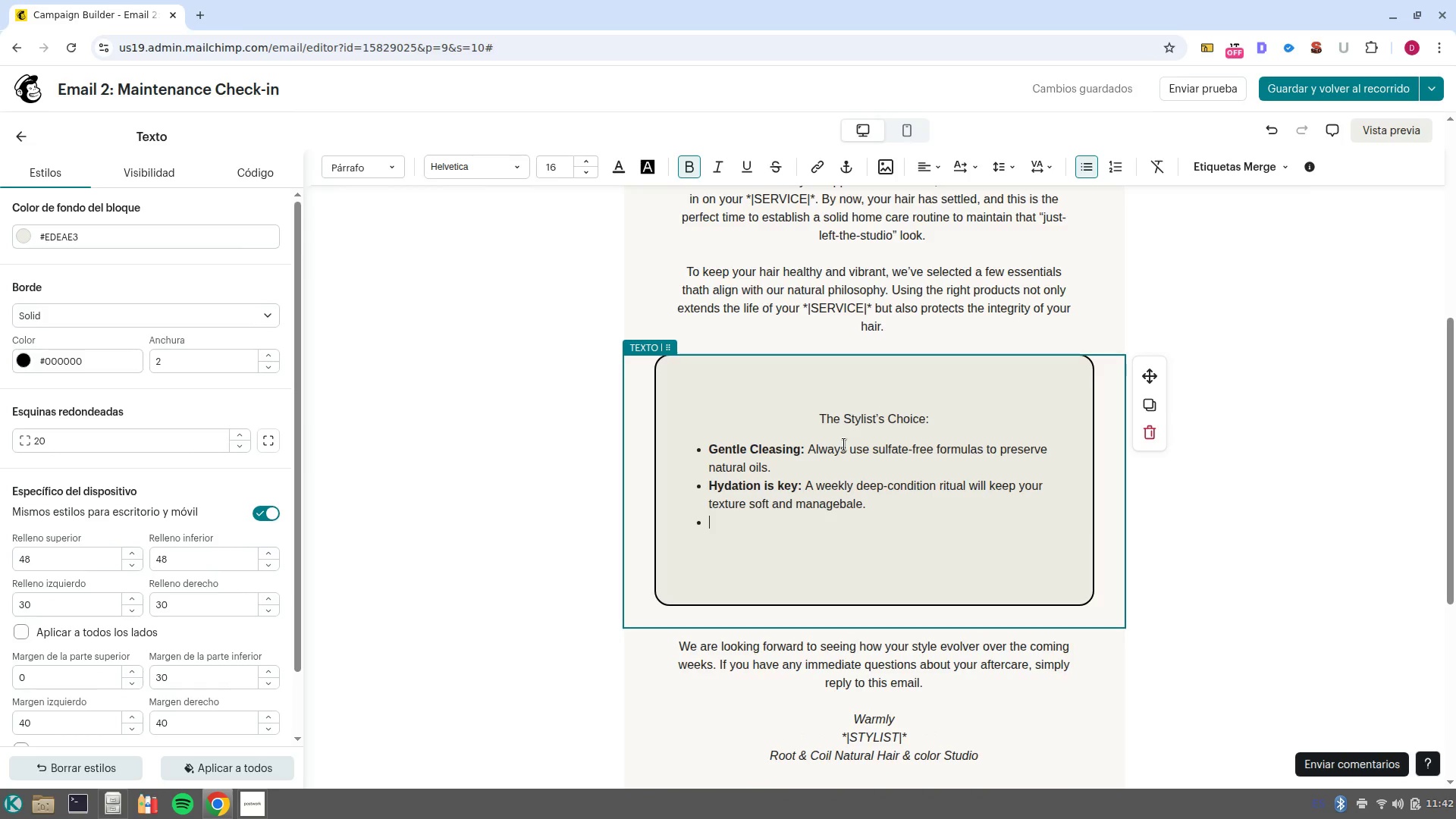 
type(Pro)
 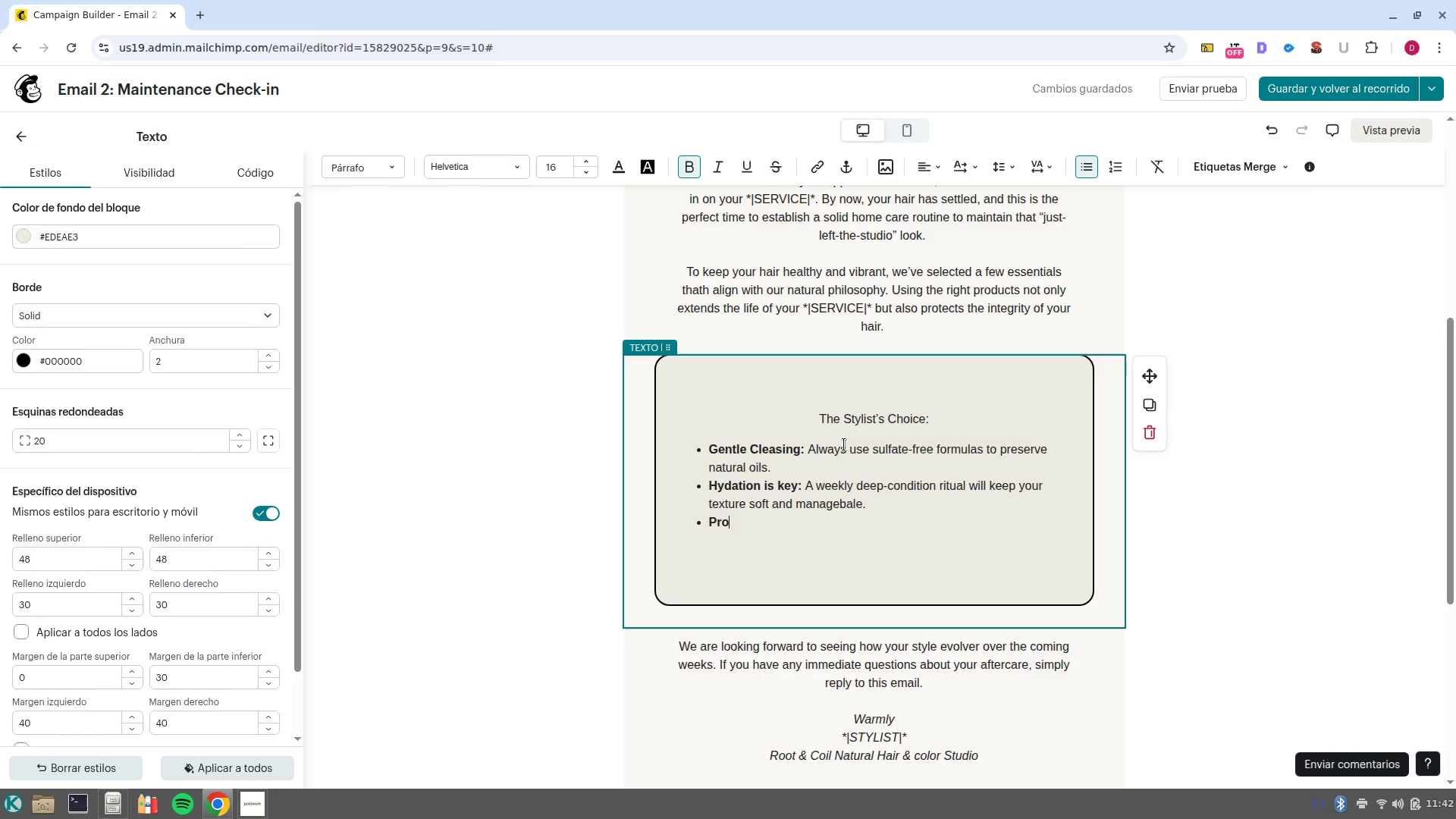 
wait(5.29)
 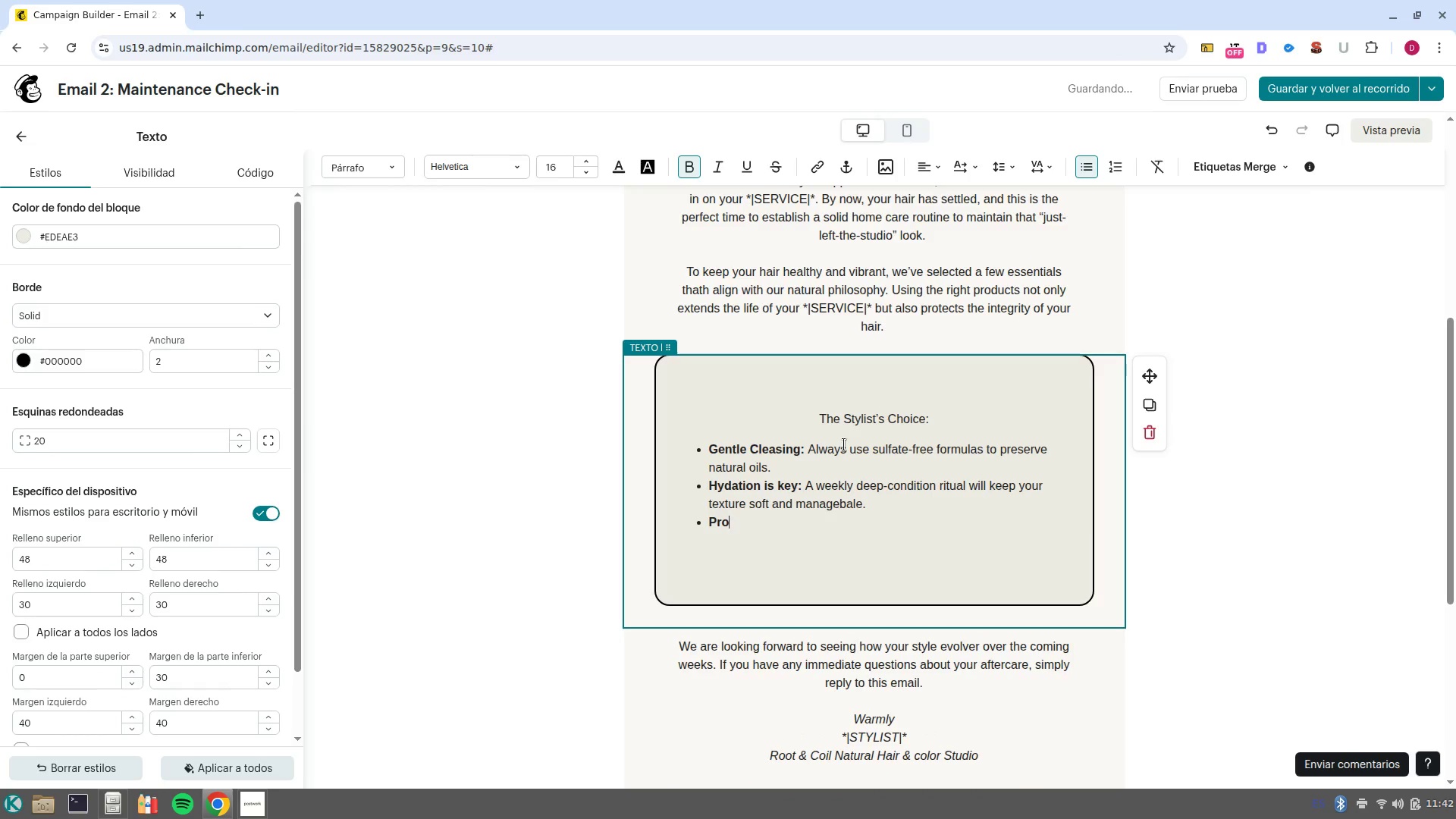 
type(tection> )
 